 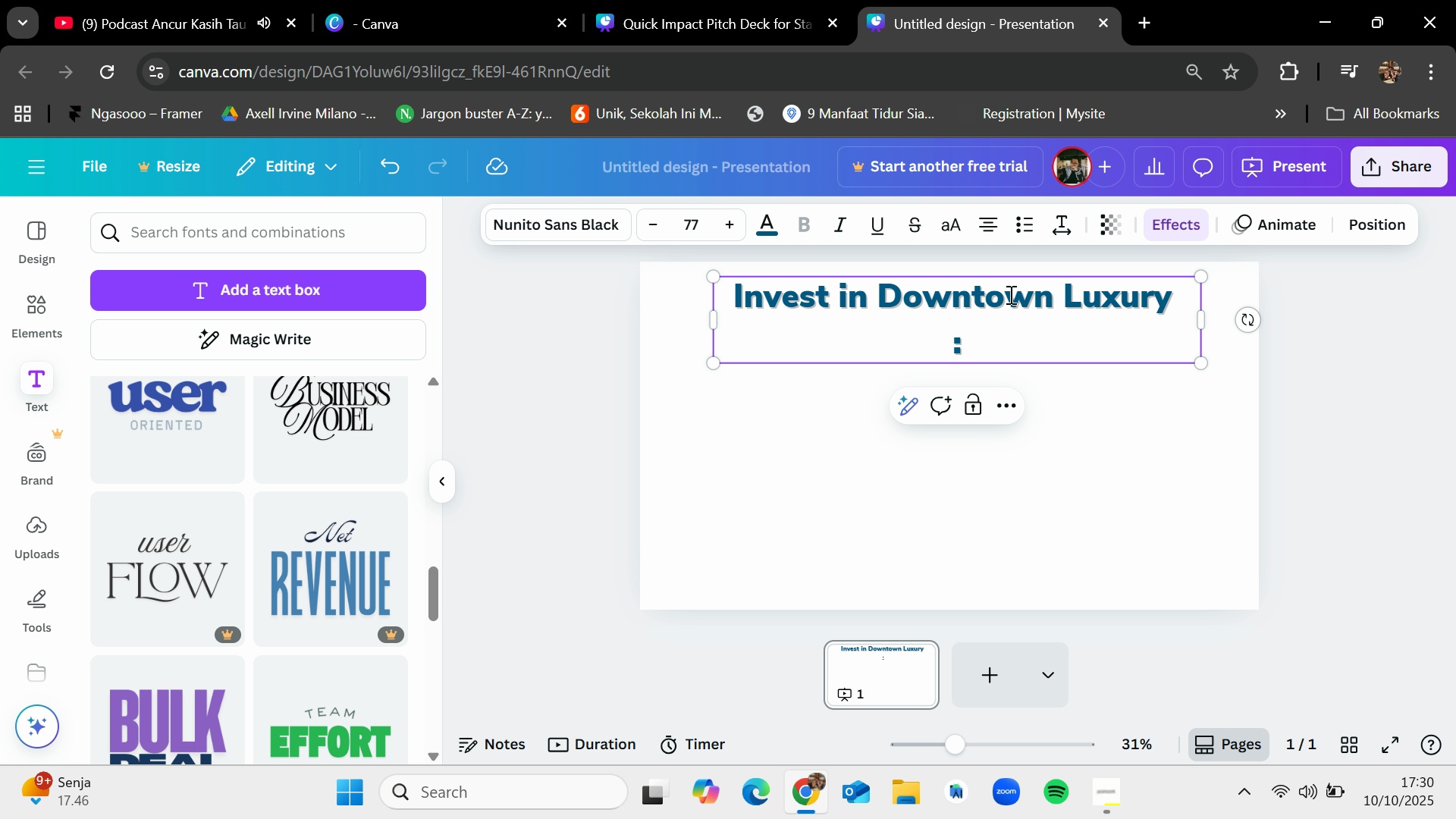 
key(Backspace)
 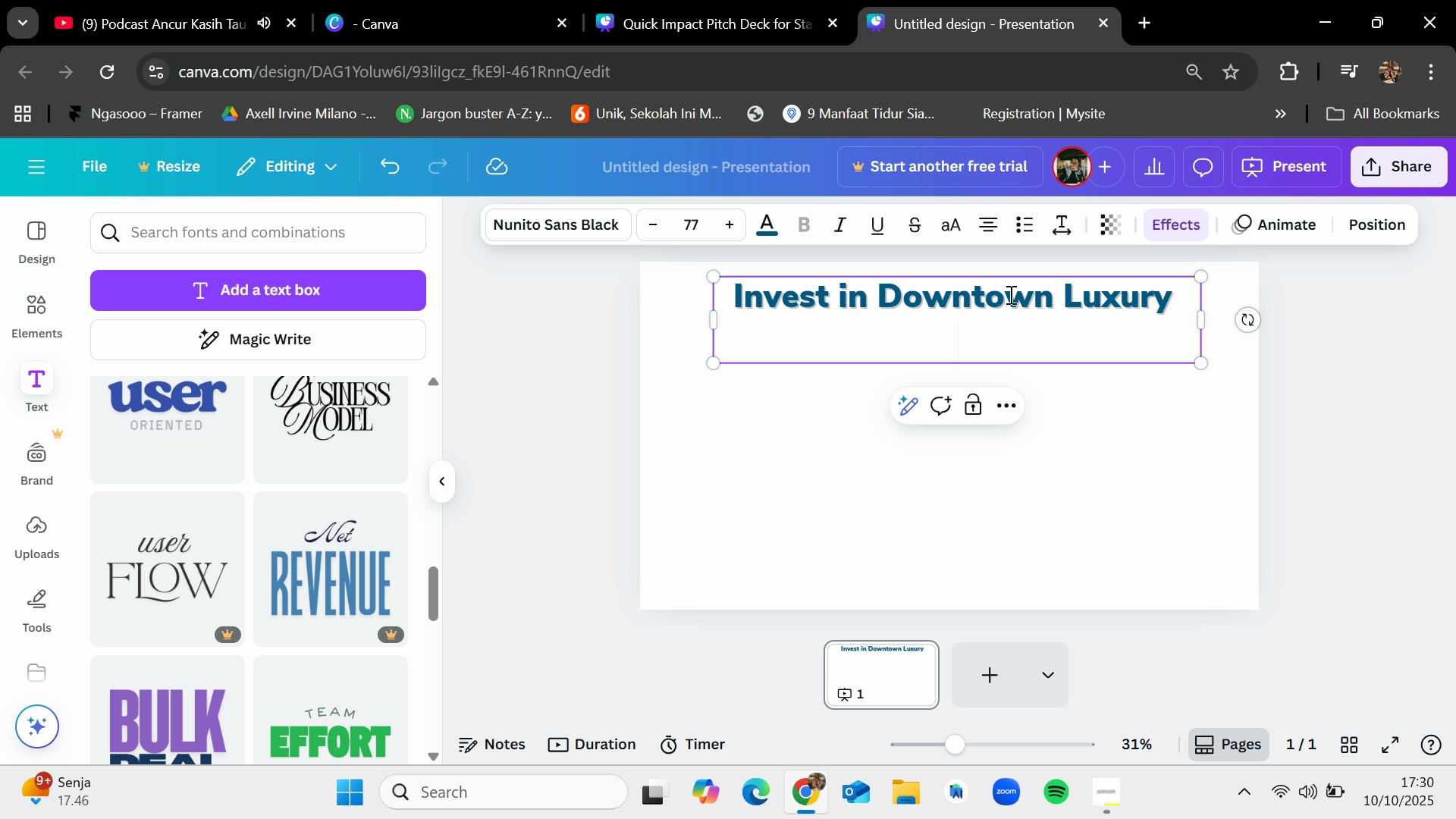 
wait(5.45)
 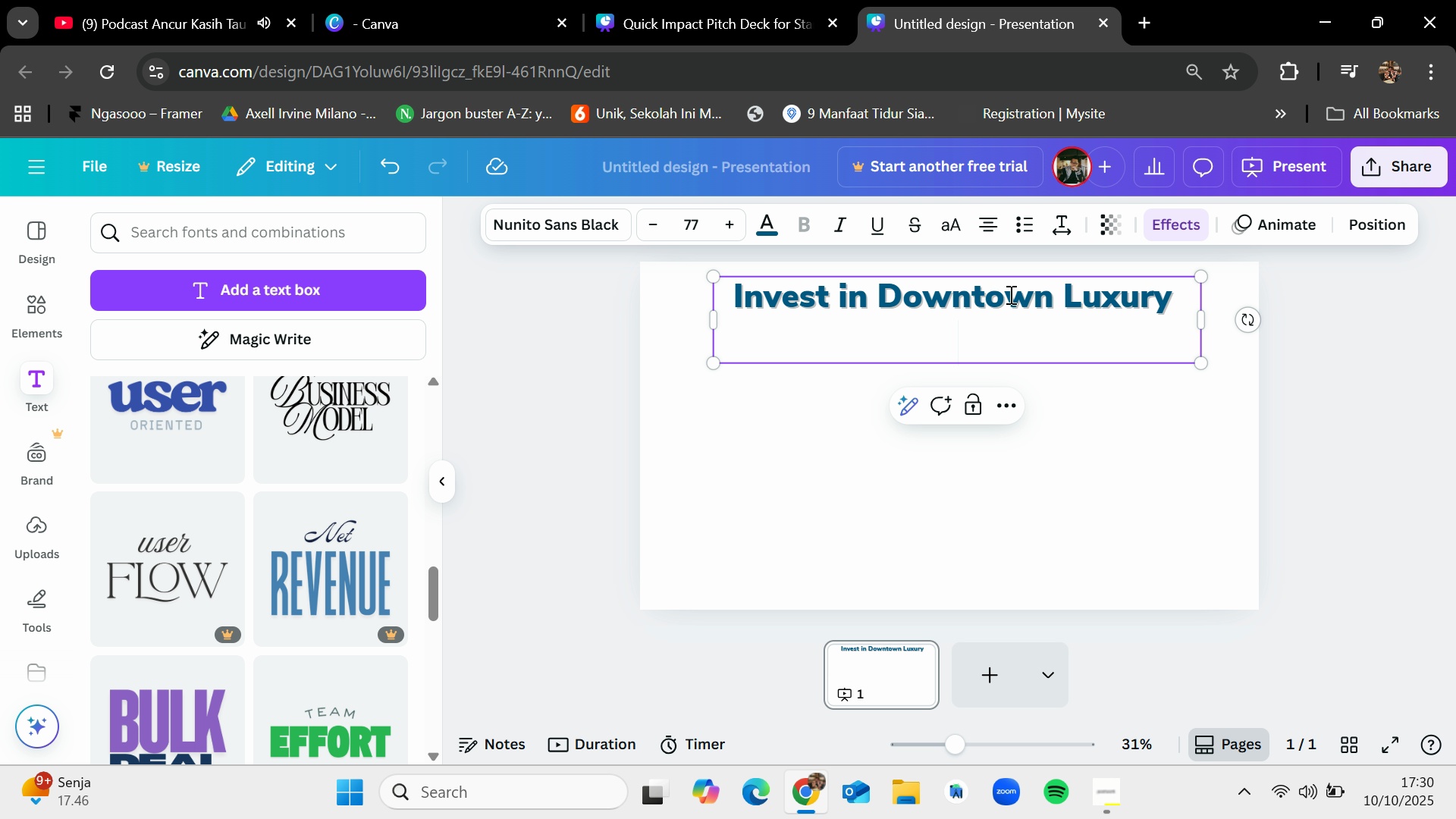 
type(THe)
key(Backspace)
key(Backspace)
key(Backspace)
type(Laure)
key(Backspace)
key(Backspace)
type(a)
key(Backspace)
type(ra)
 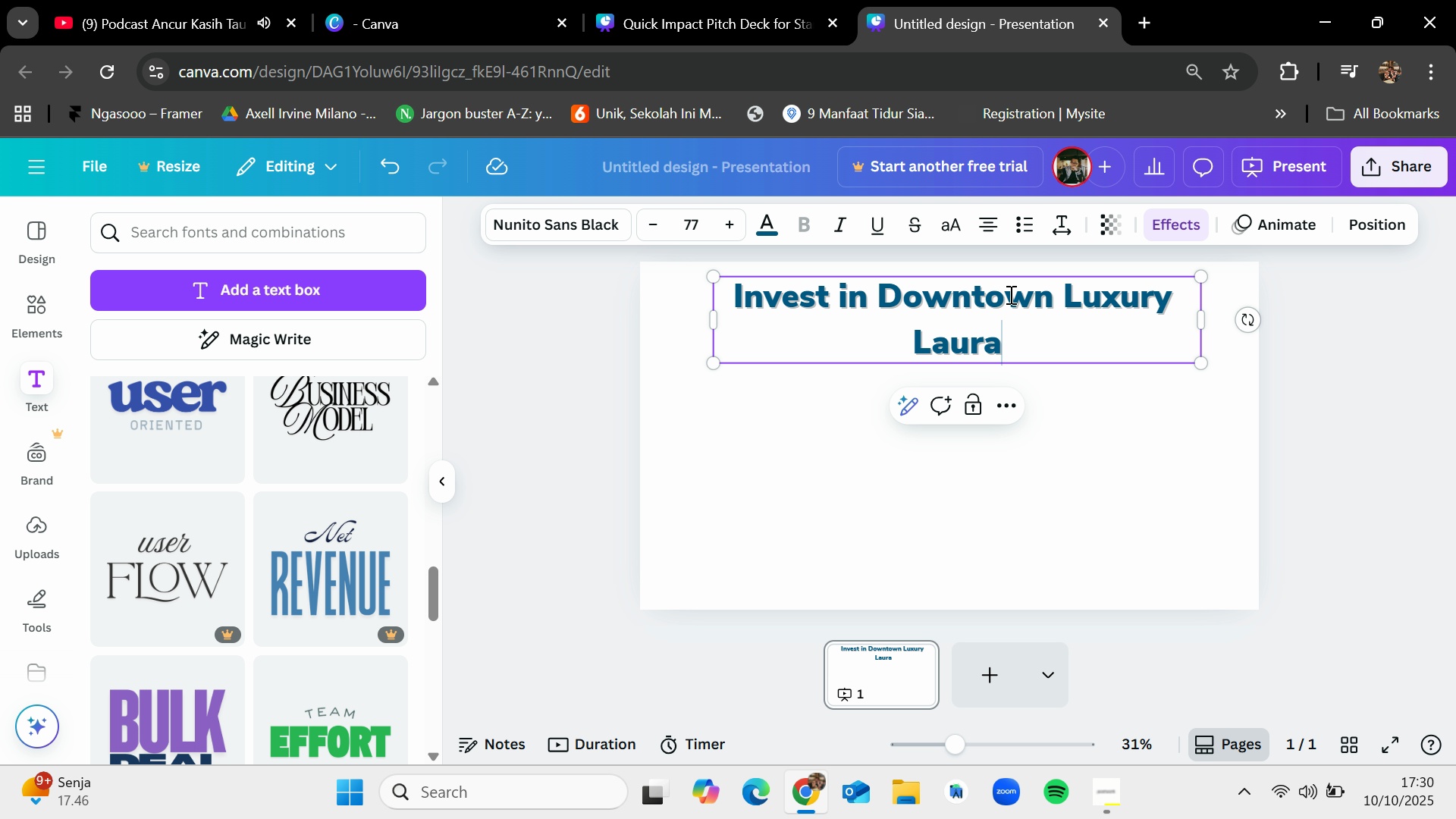 
type( Home)
 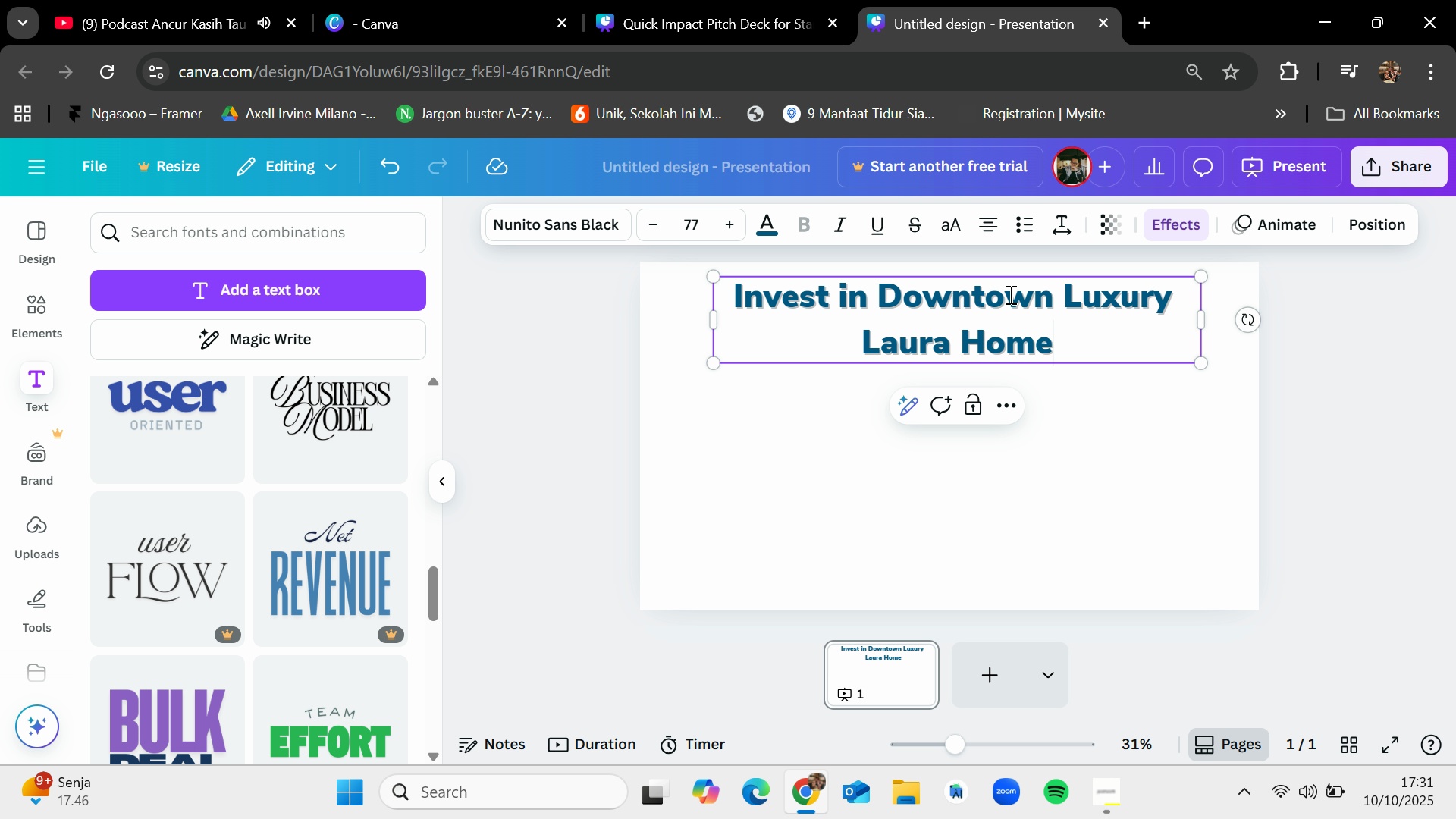 
wait(5.51)
 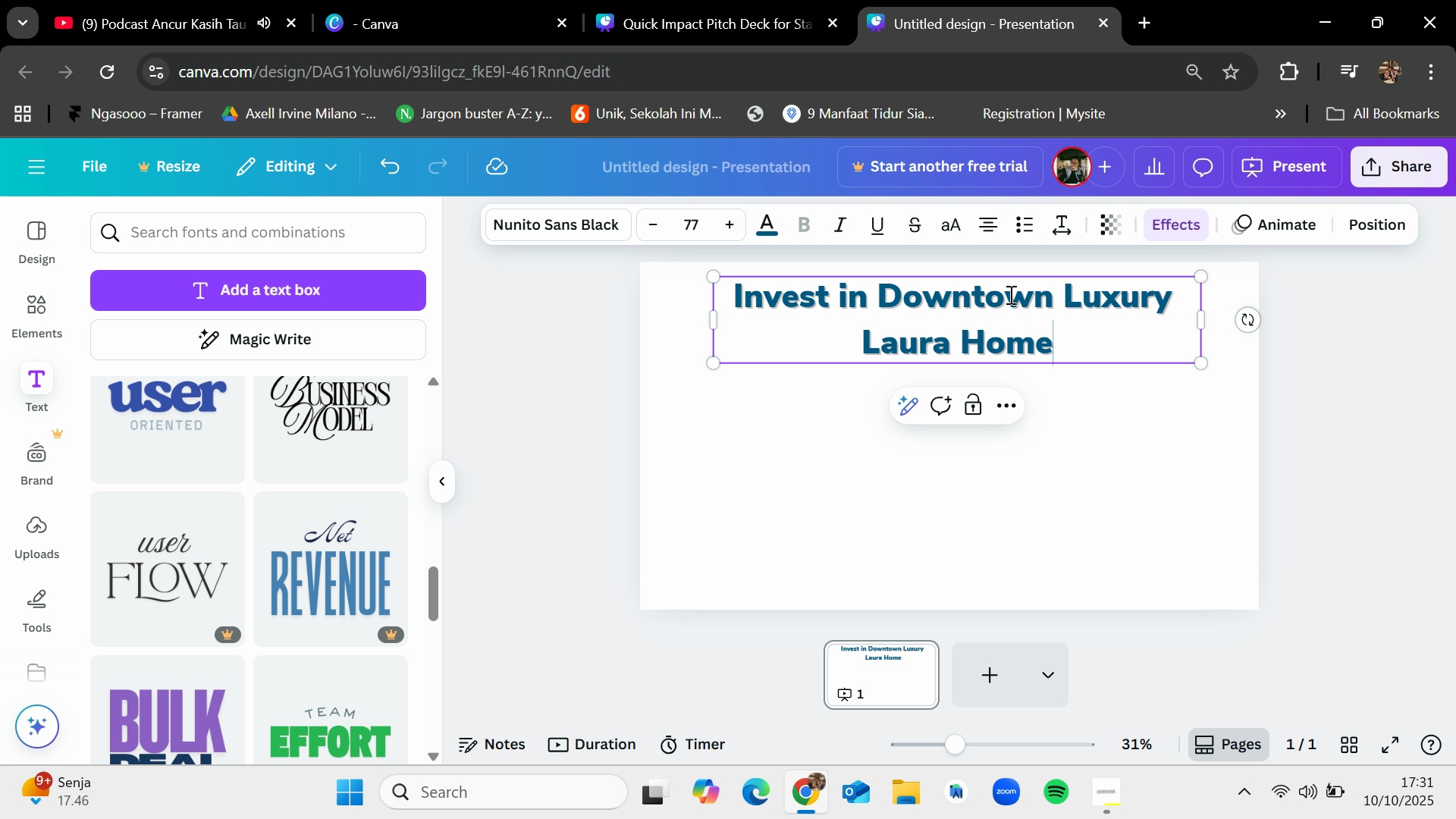 
key(Backspace)
 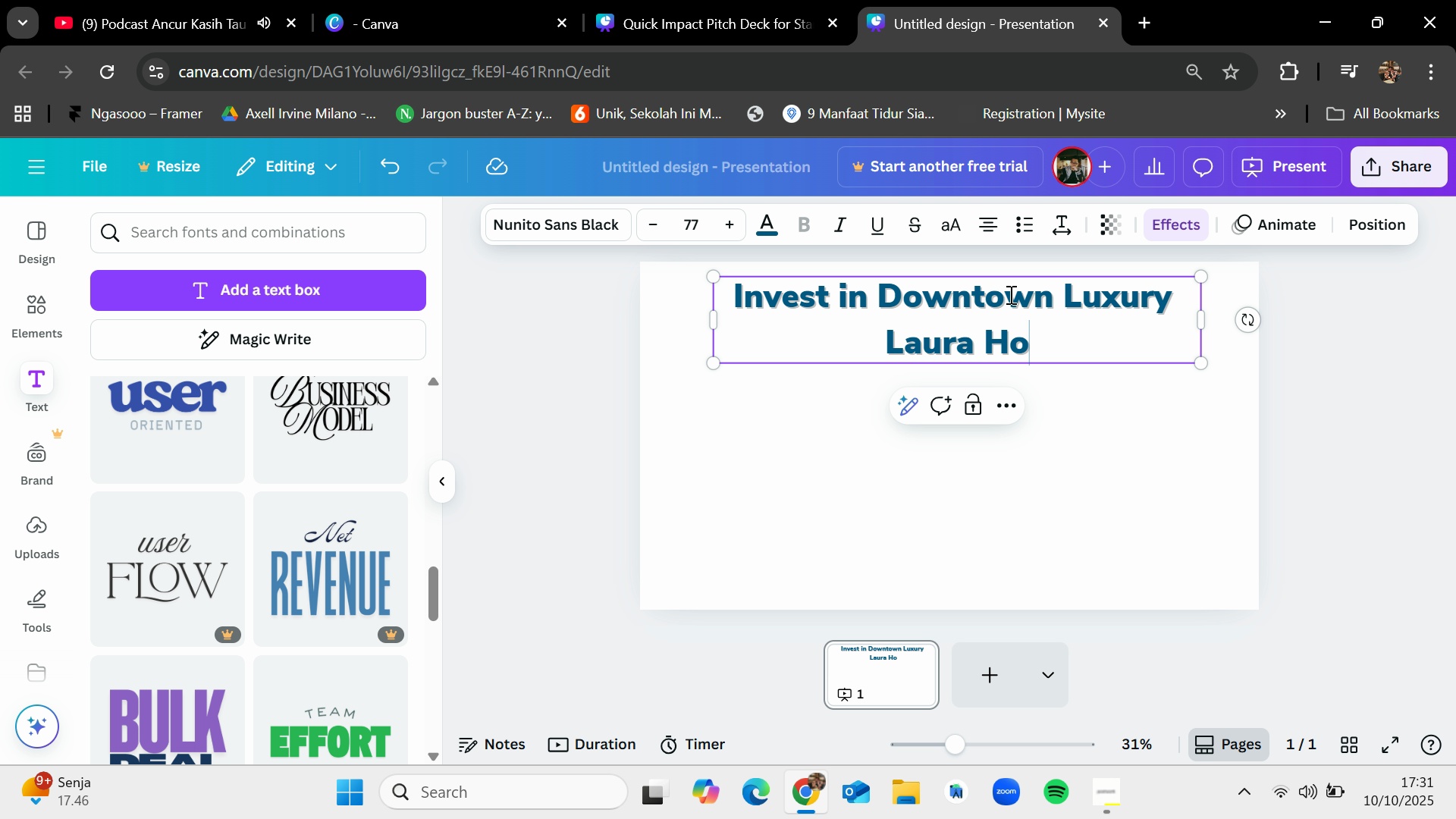 
key(Backspace)
 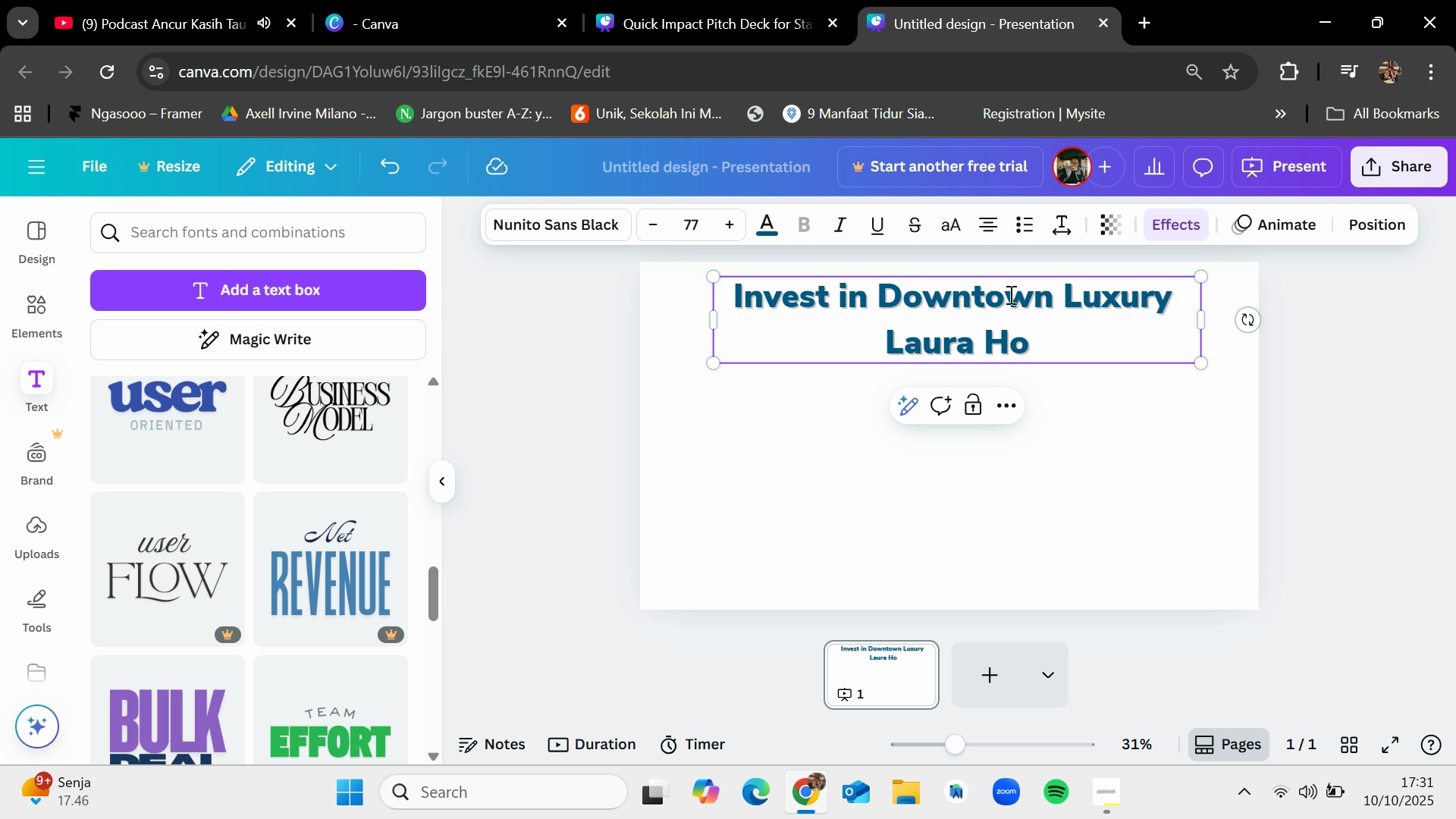 
key(Backspace)
 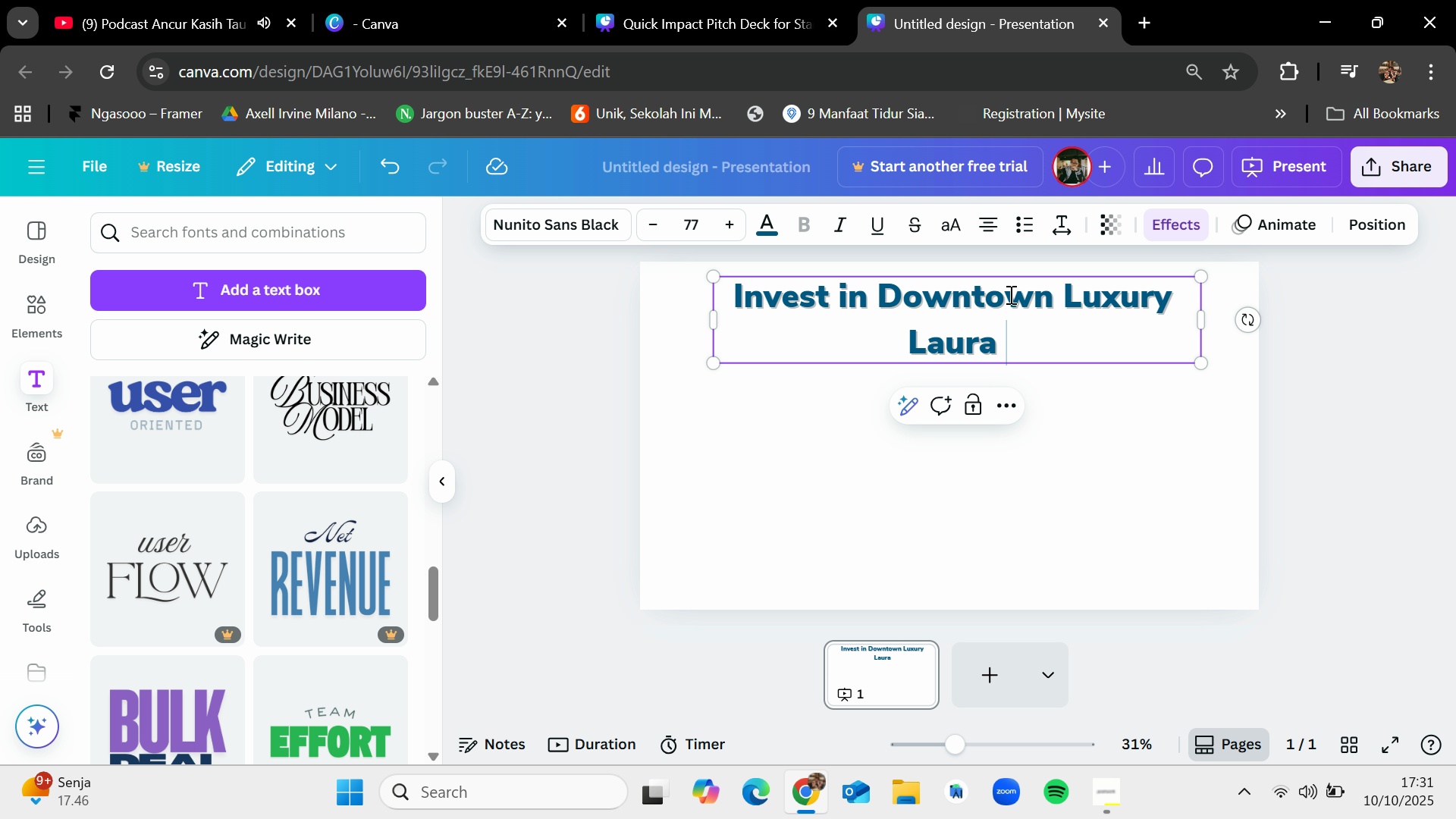 
key(Backspace)
 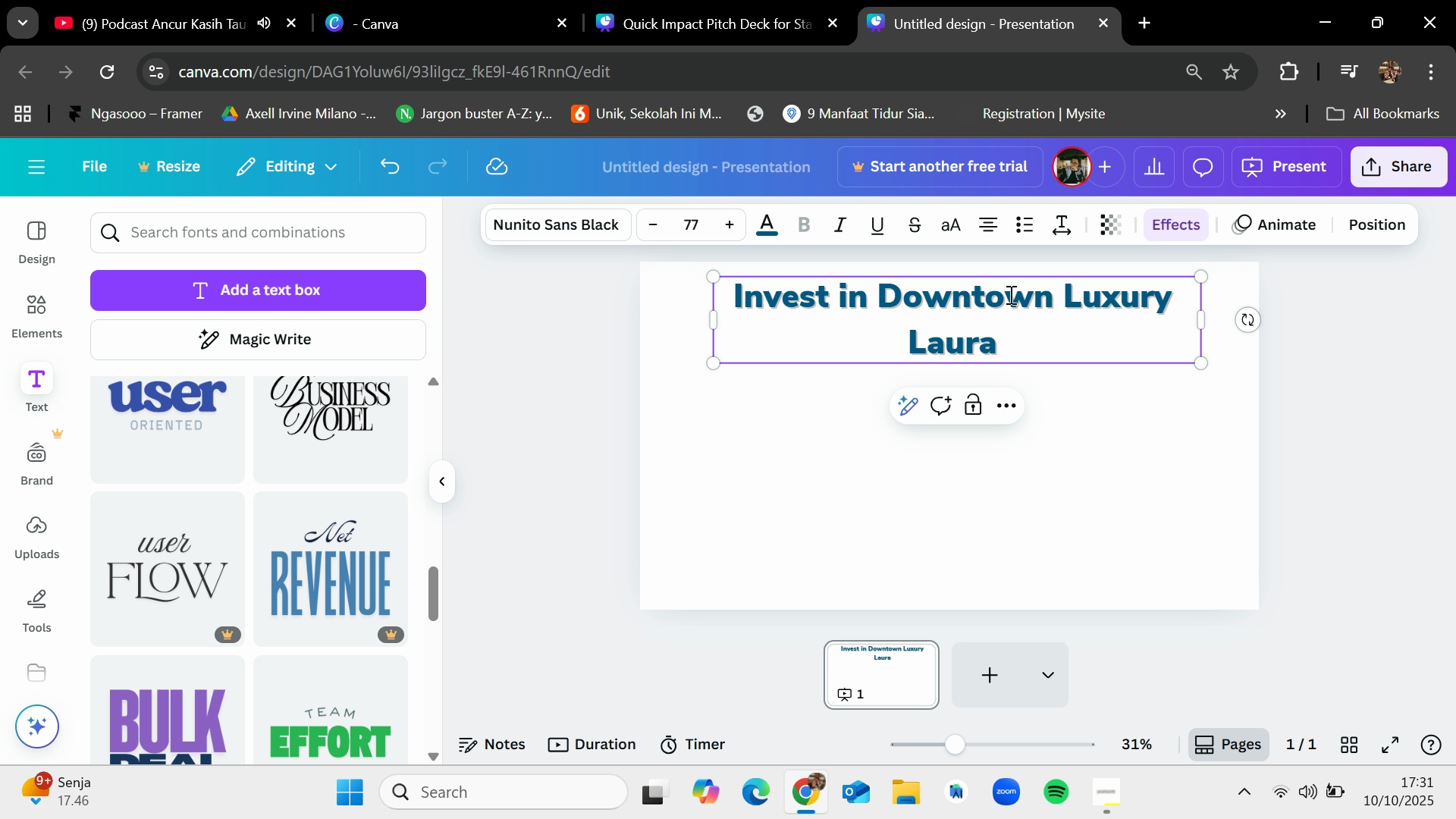 
hold_key(key=ShiftLeft, duration=0.4)
 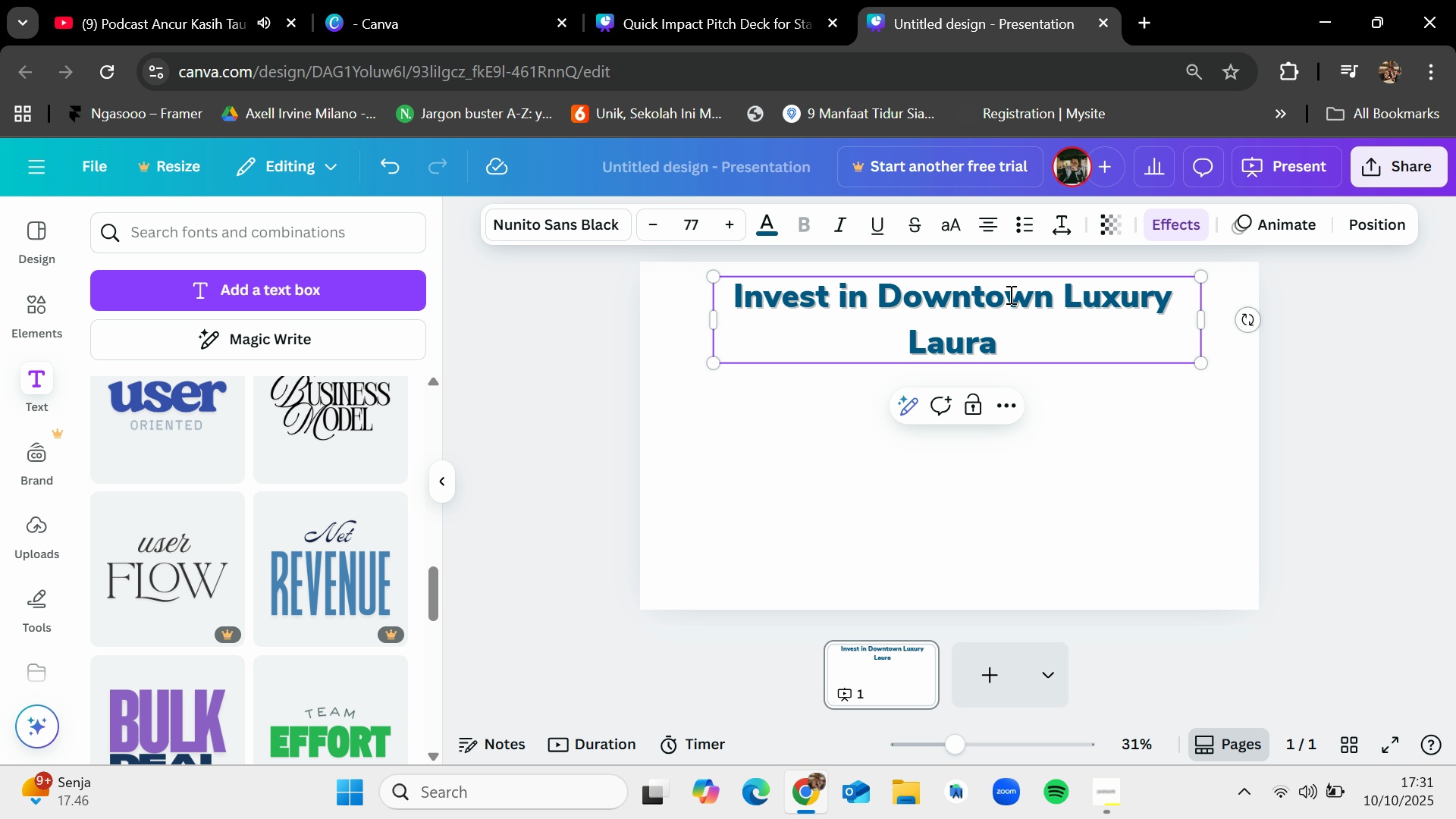 
hold_key(key=ShiftLeft, duration=0.82)
 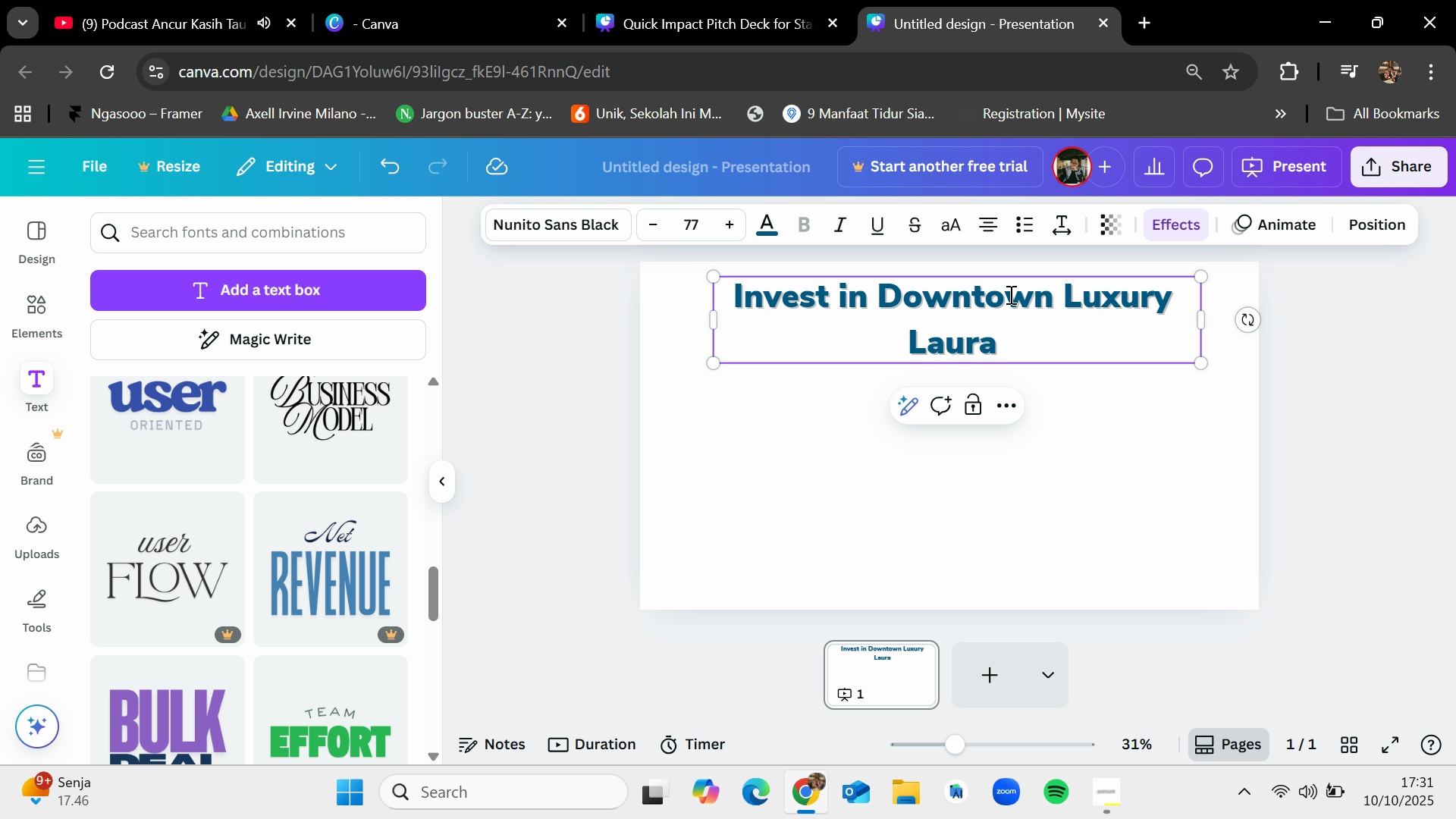 
hold_key(key=ShiftLeft, duration=1.53)
 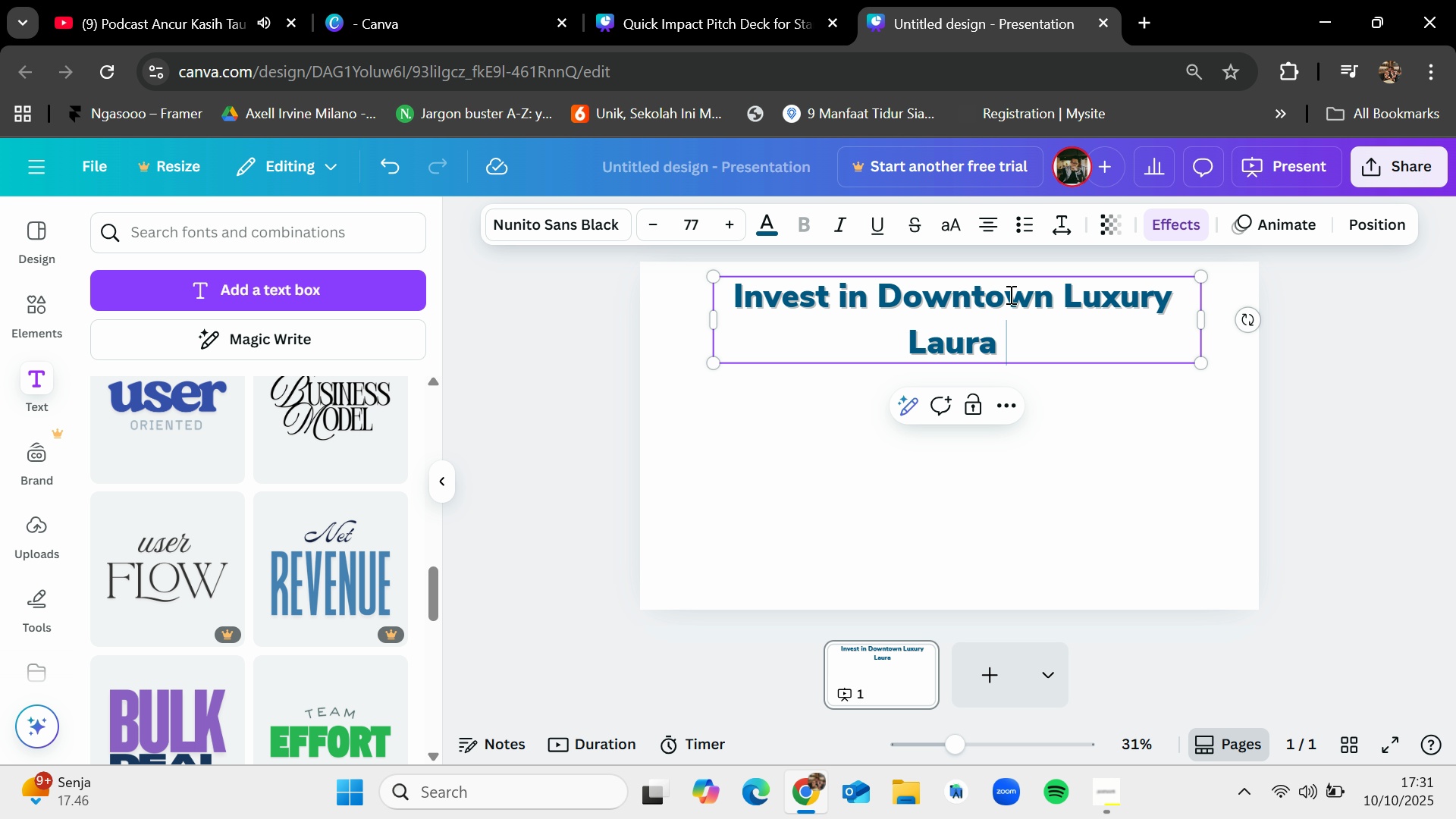 
hold_key(key=ShiftLeft, duration=1.41)
 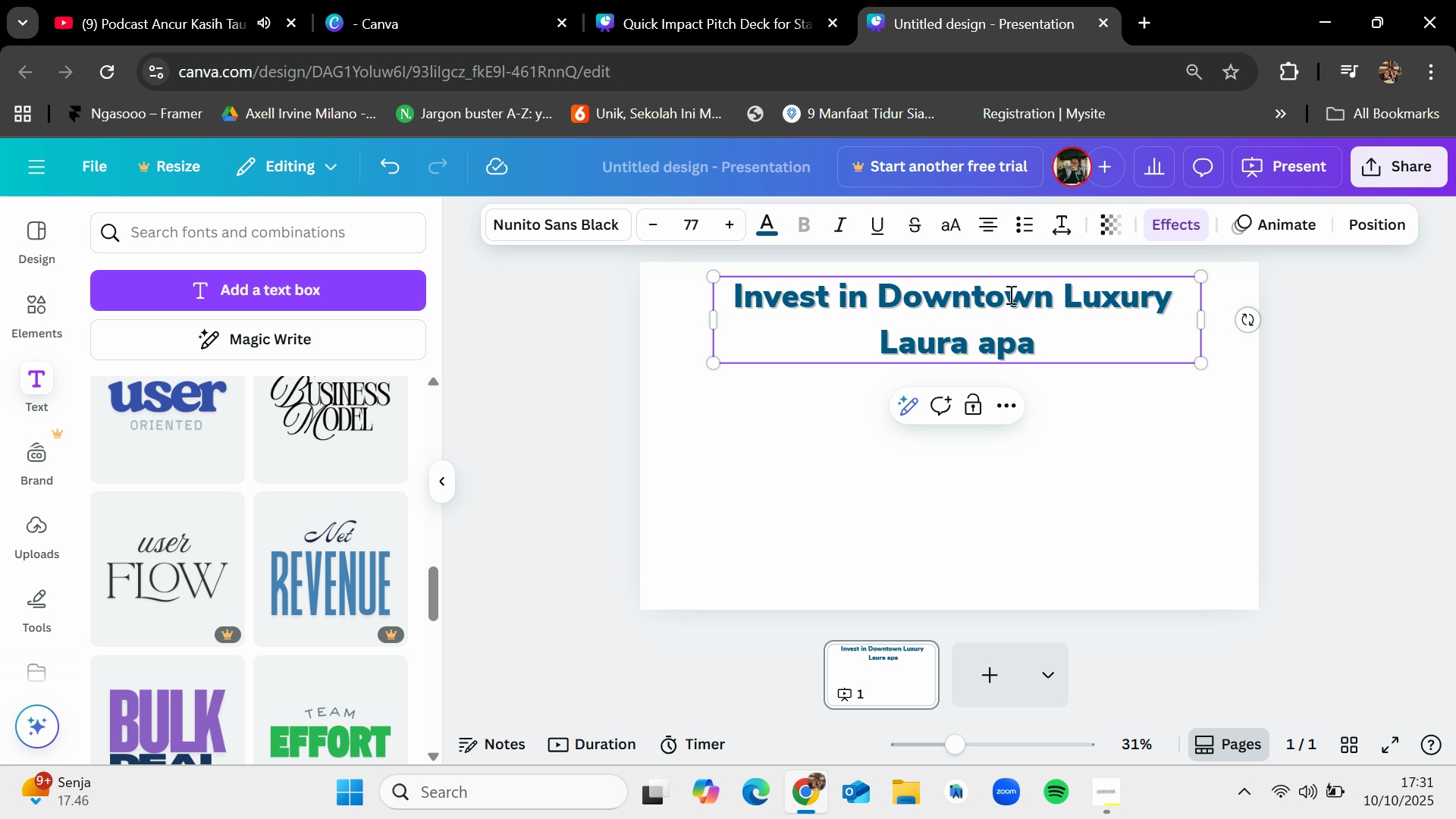 
type(apartment)
 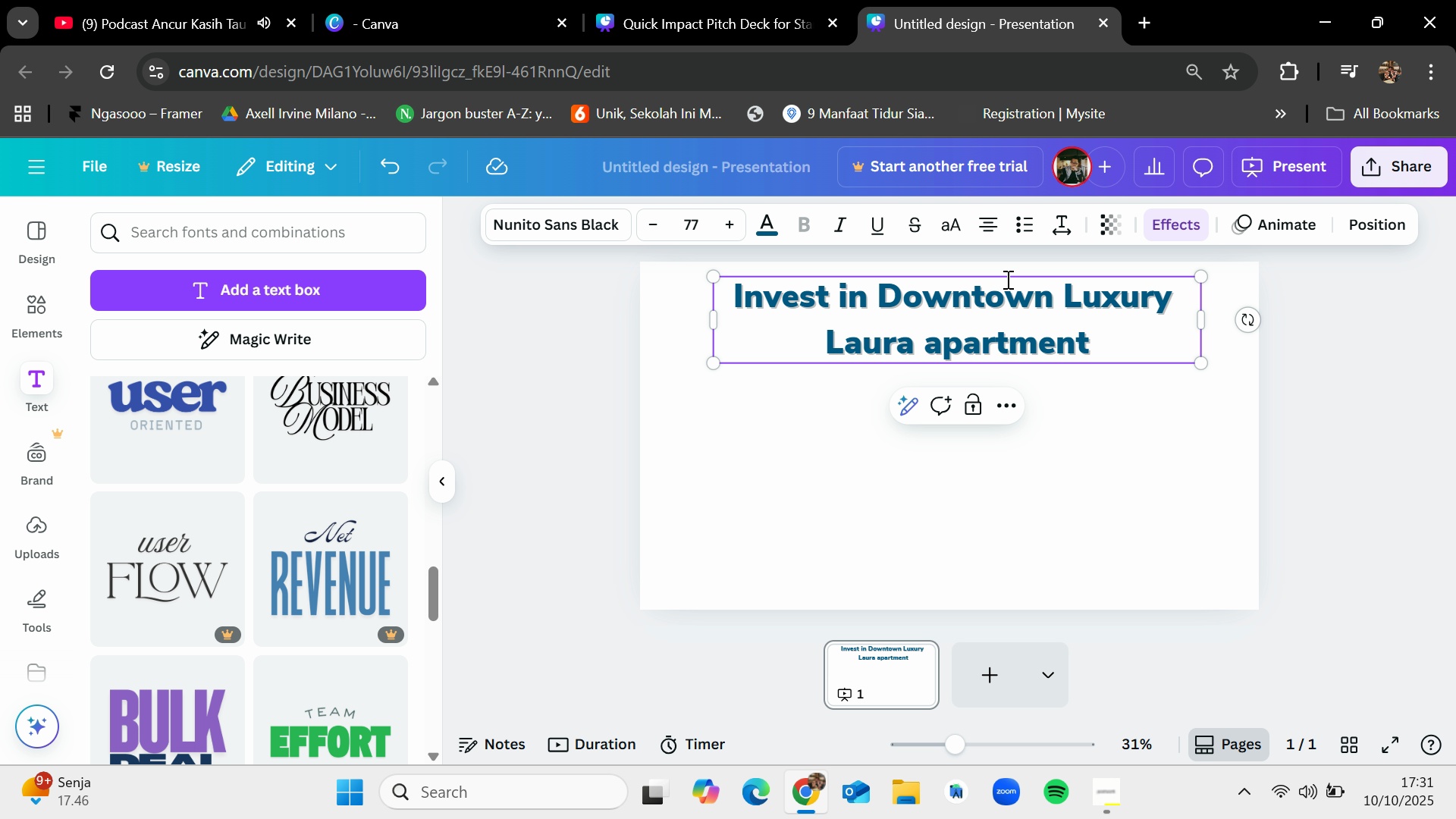 
wait(16.03)
 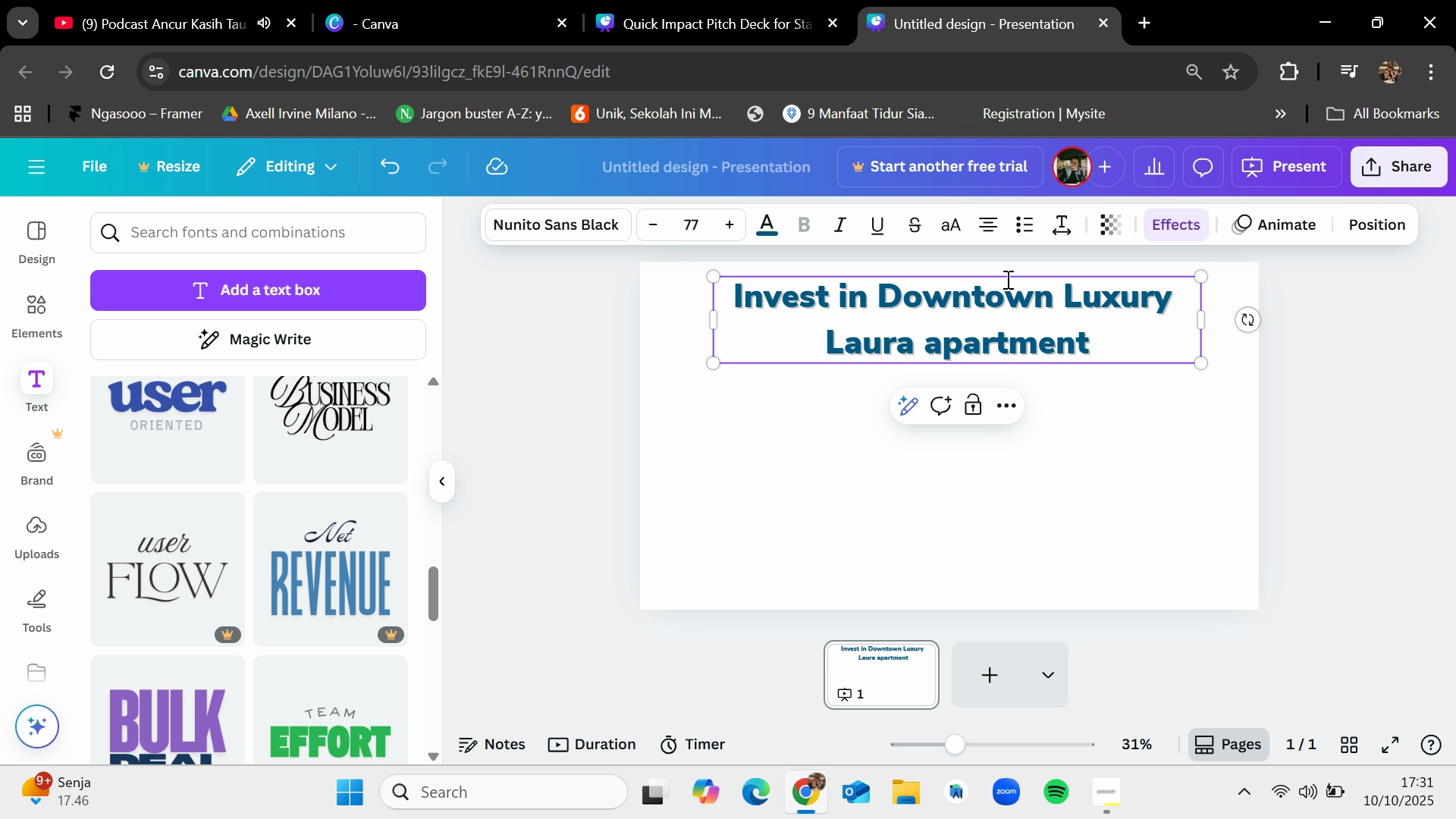 
left_click([1175, 295])
 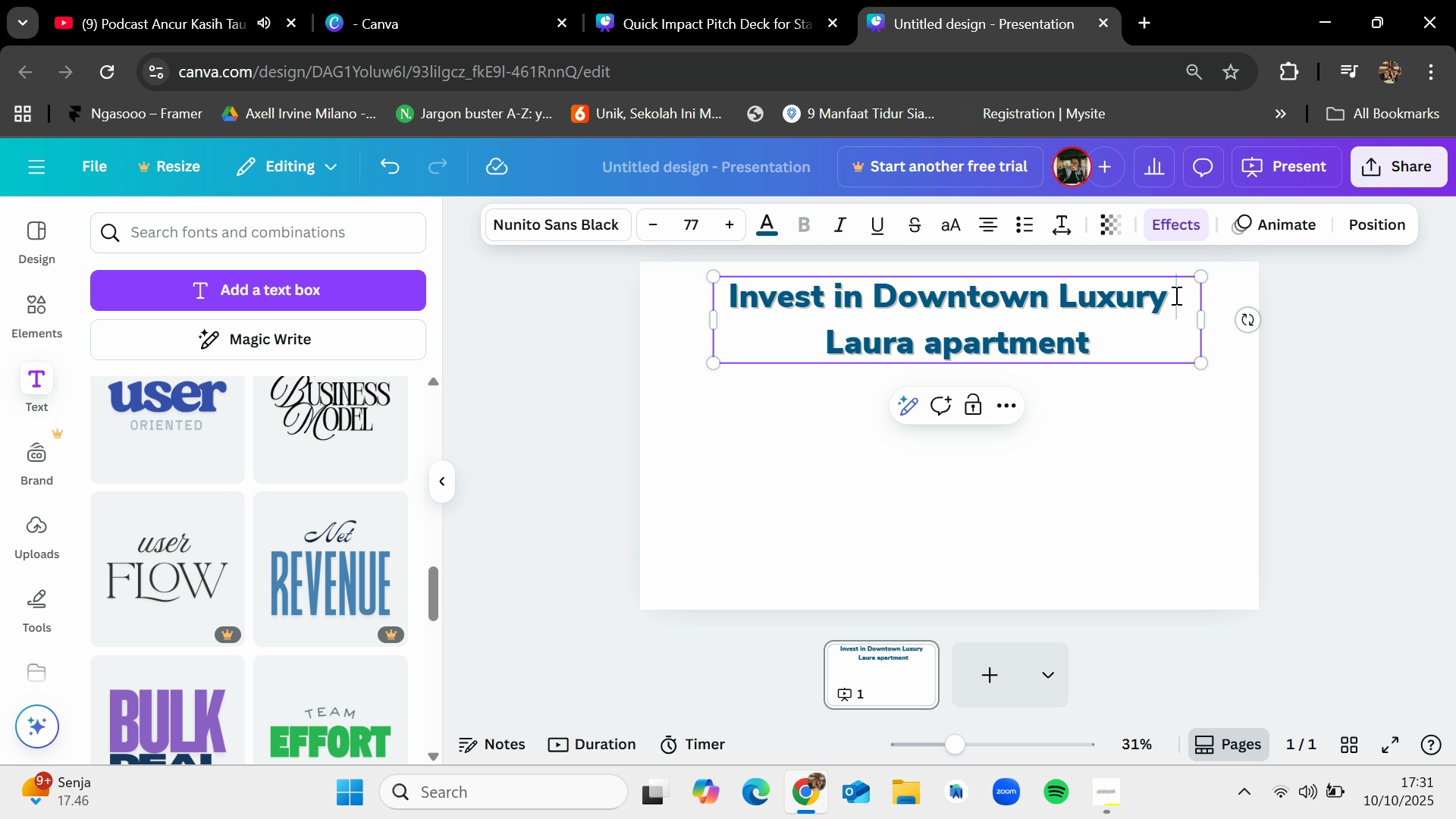 
key(Space)
 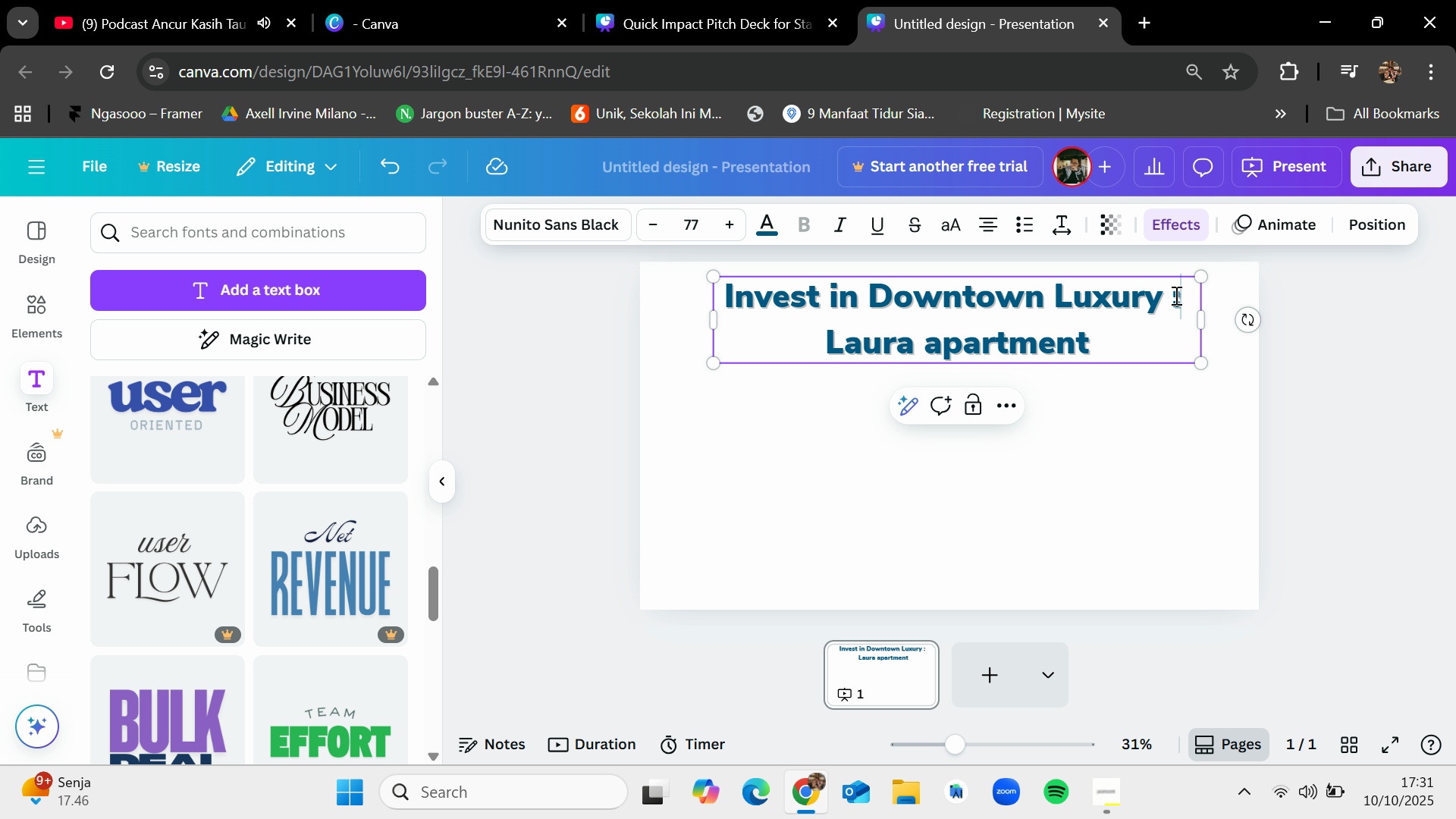 
key(Shift+Semicolon)
 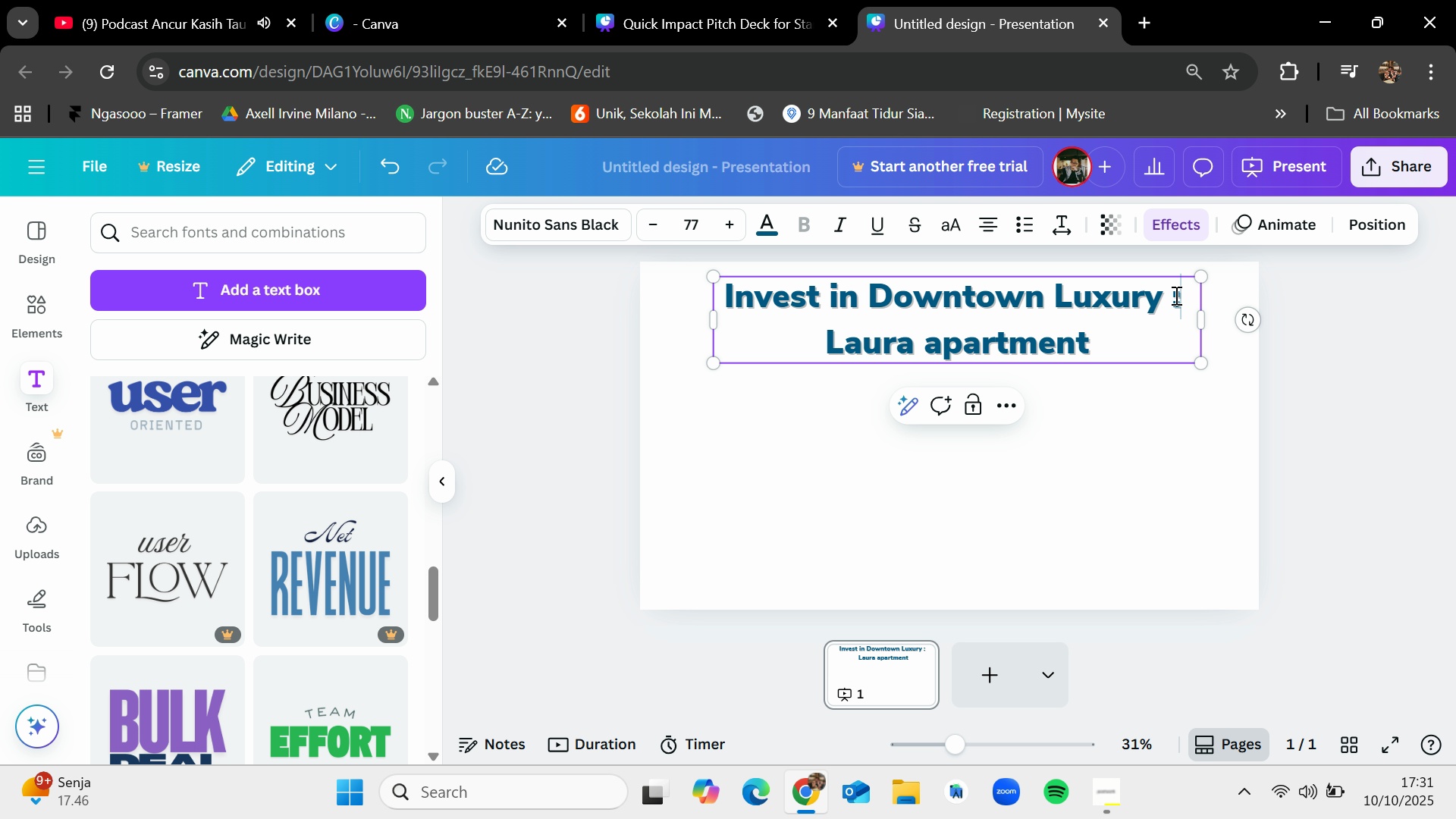 
wait(7.97)
 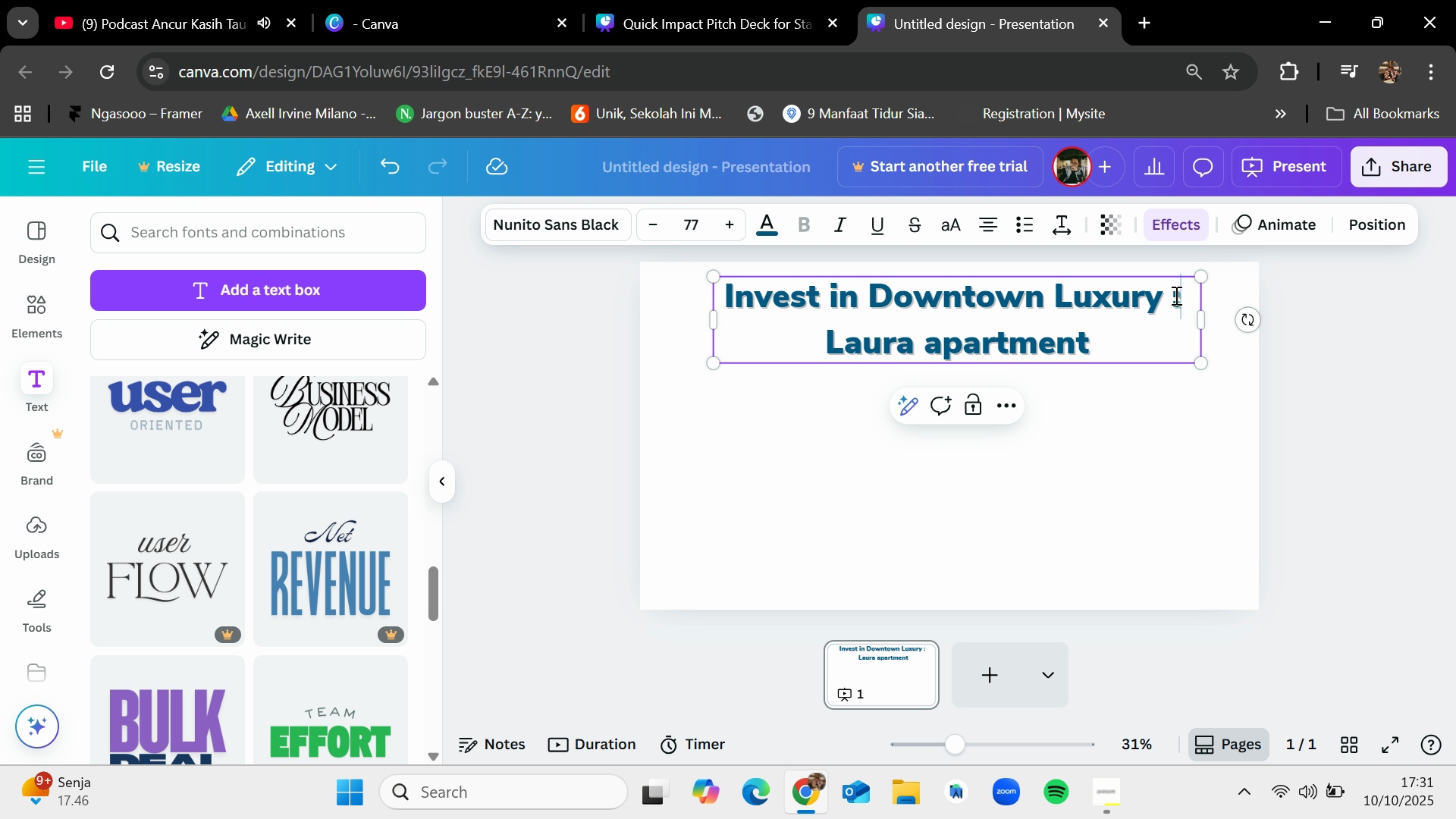 
left_click([1057, 473])
 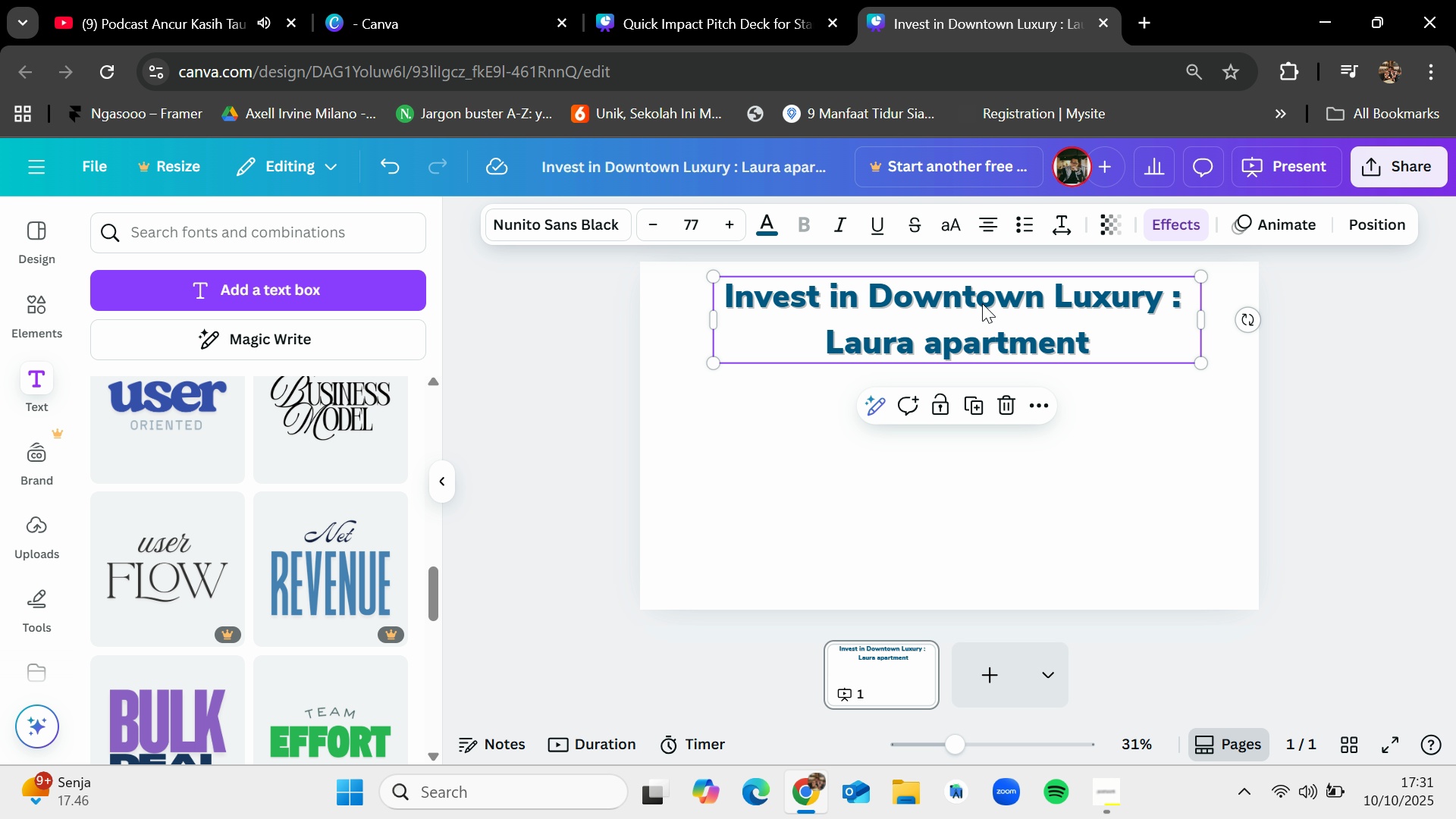 
left_click_drag(start_coordinate=[984, 300], to_coordinate=[977, 401])
 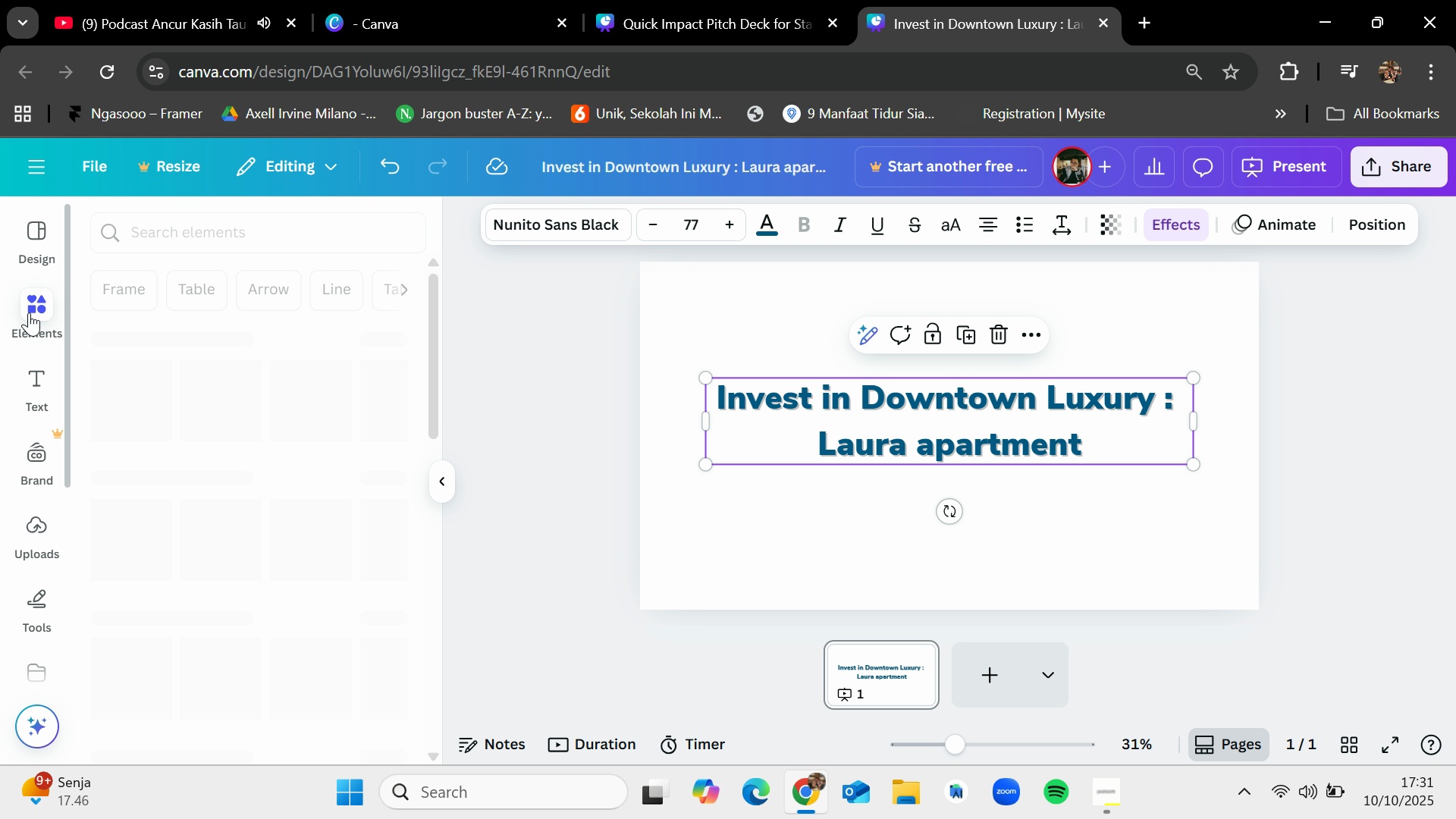 
left_click([150, 230])
 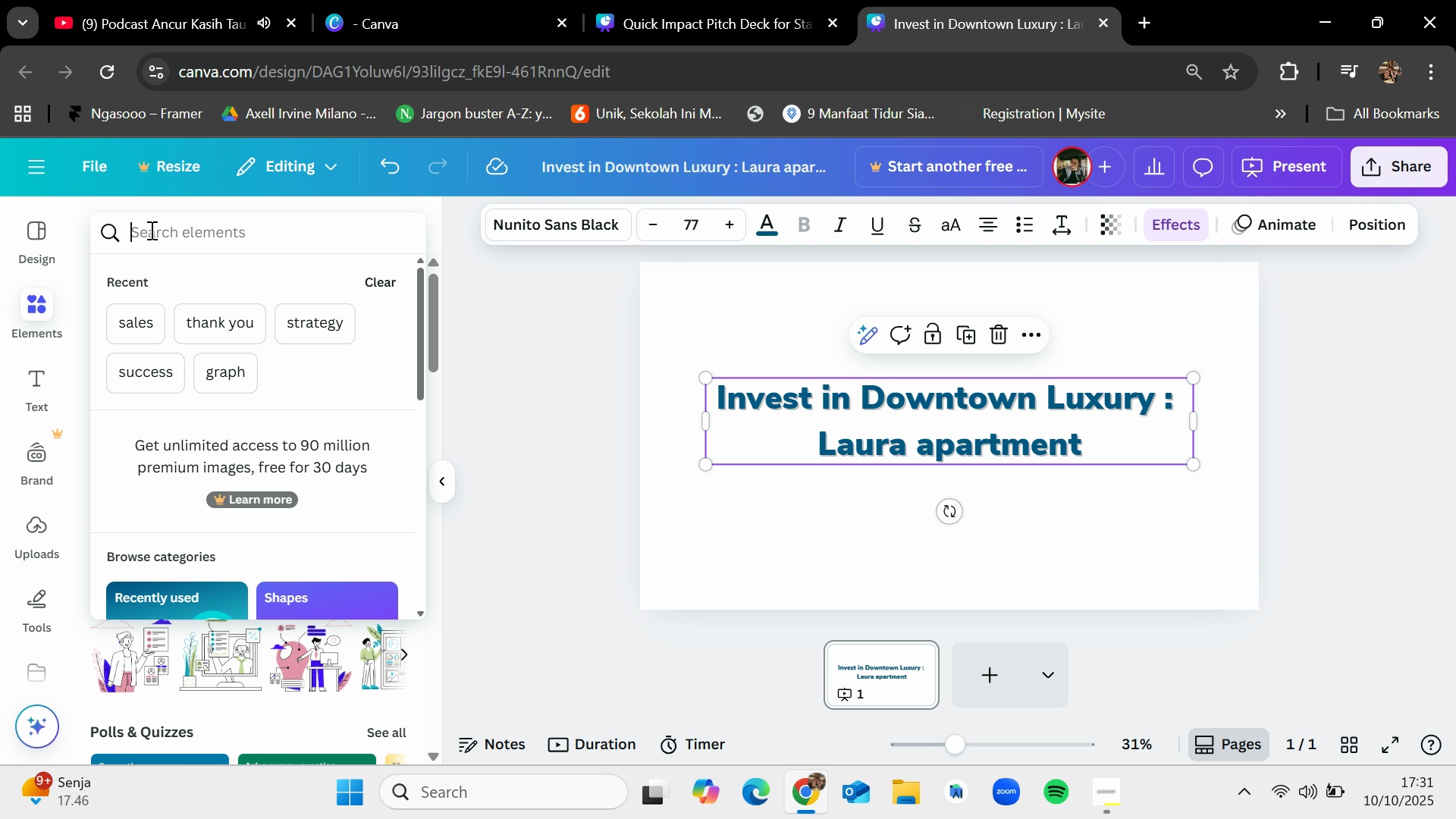 
type(apart)
 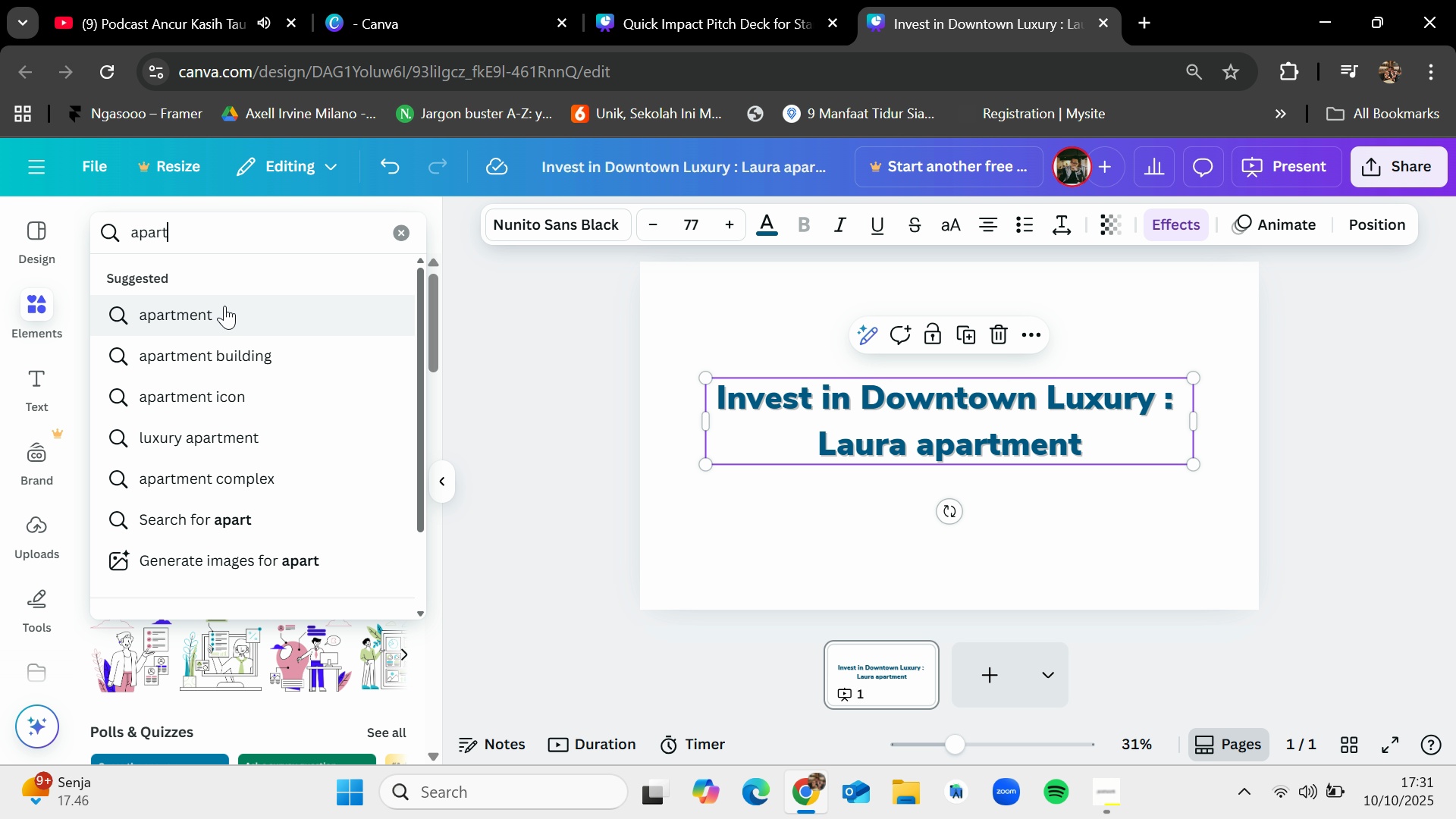 
left_click([236, 362])
 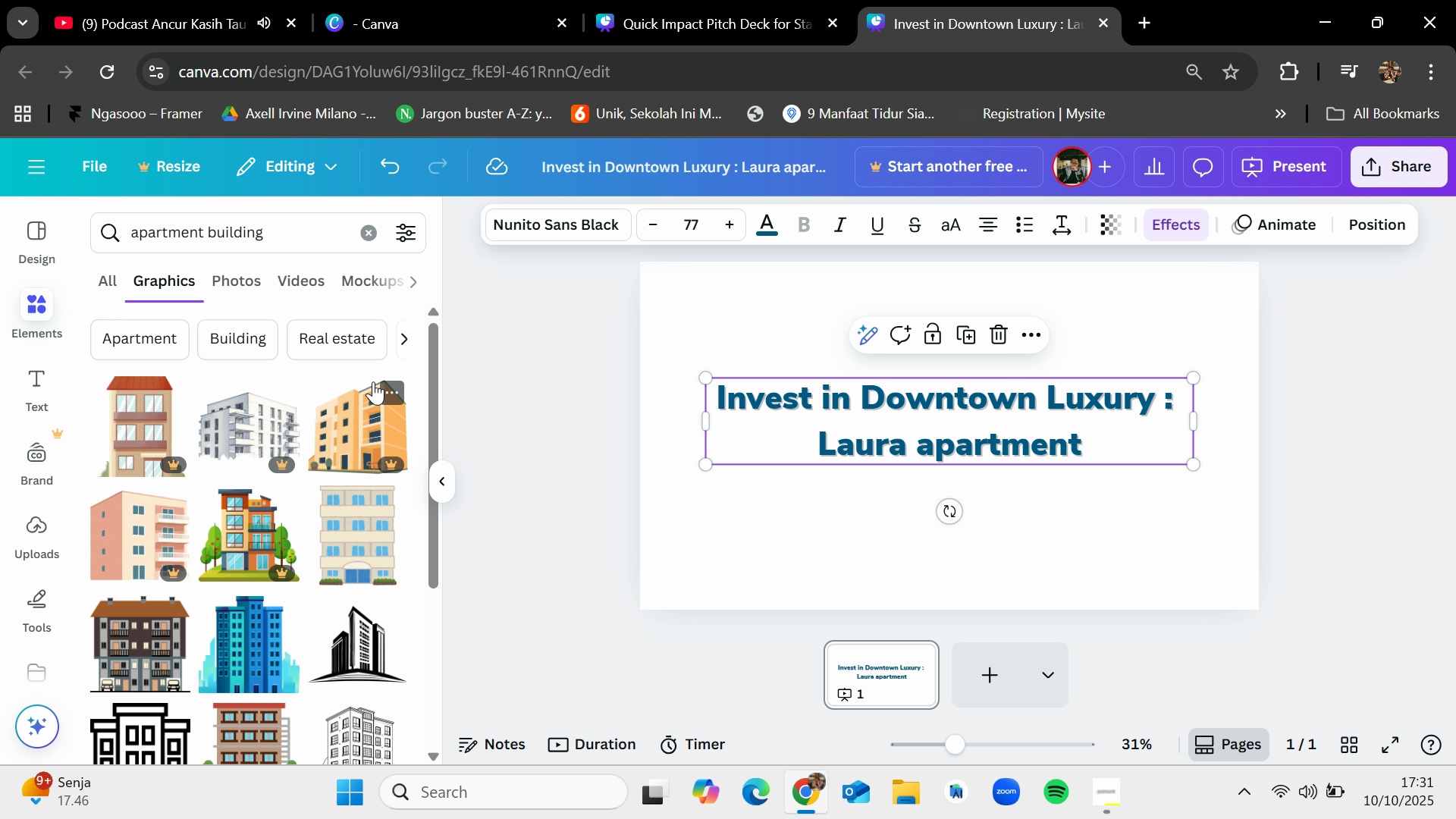 
scroll: coordinate [218, 431], scroll_direction: down, amount: 4.0
 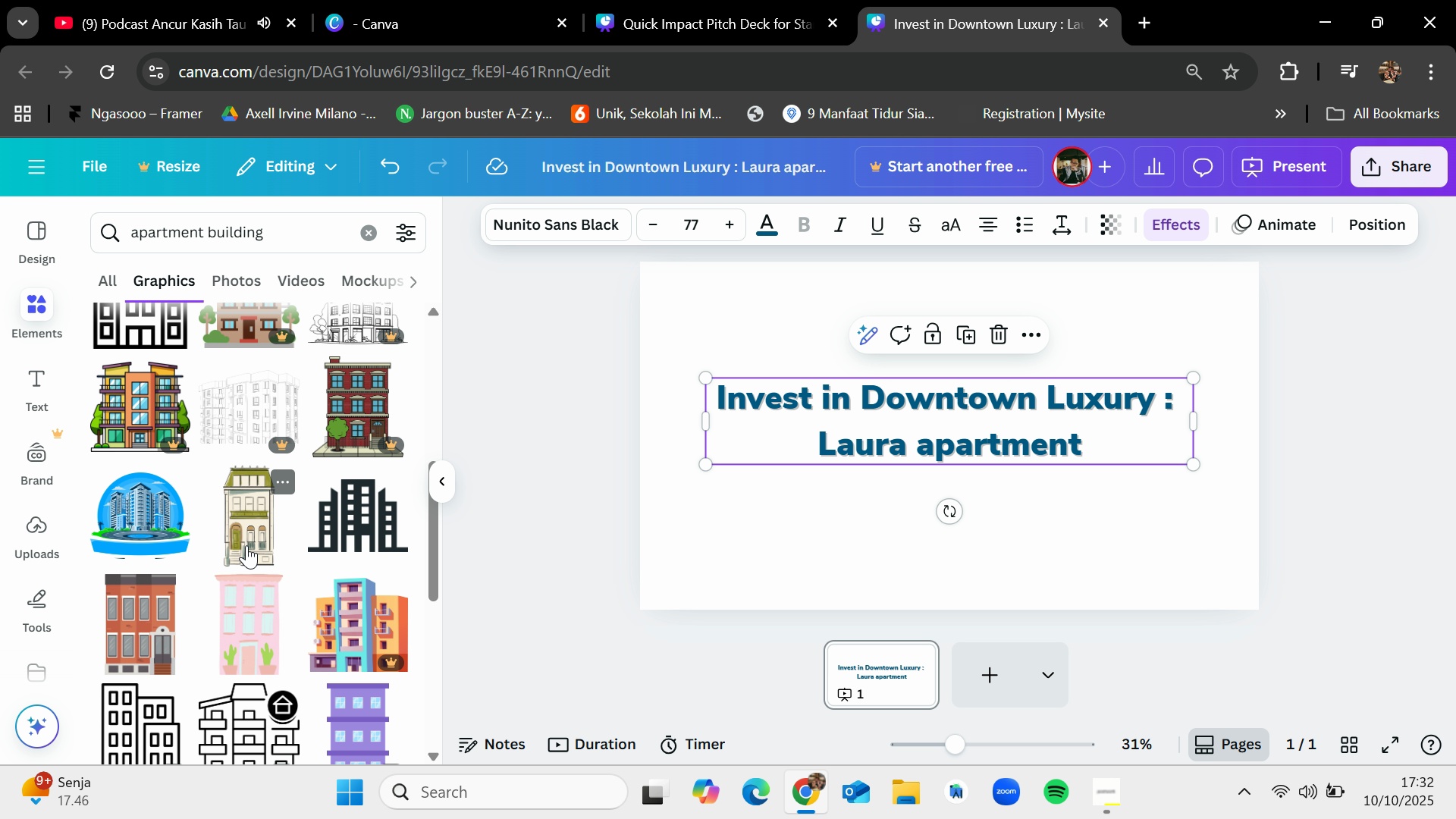 
left_click_drag(start_coordinate=[143, 624], to_coordinate=[1169, 504])
 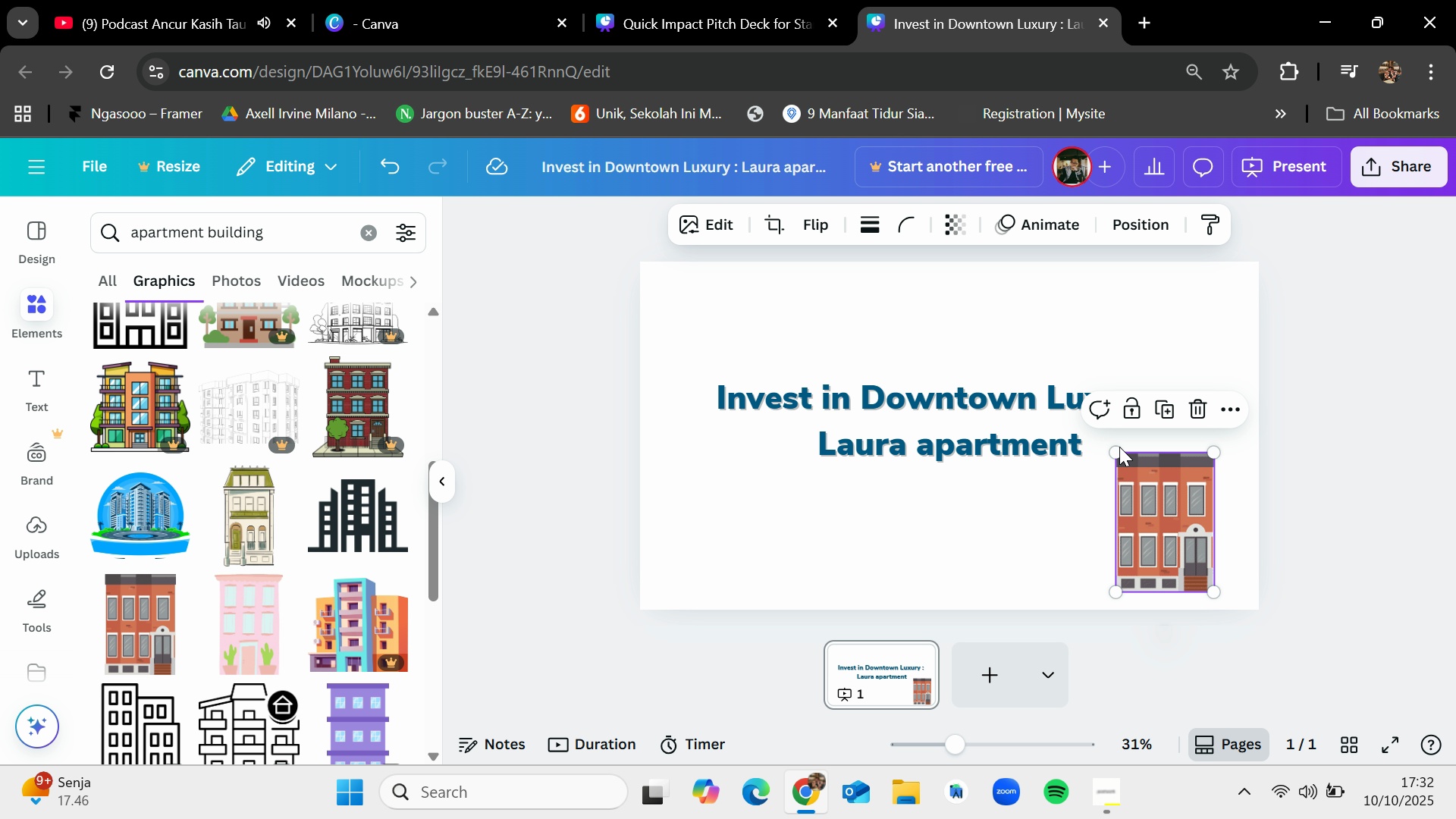 
left_click_drag(start_coordinate=[1115, 453], to_coordinate=[993, 308])
 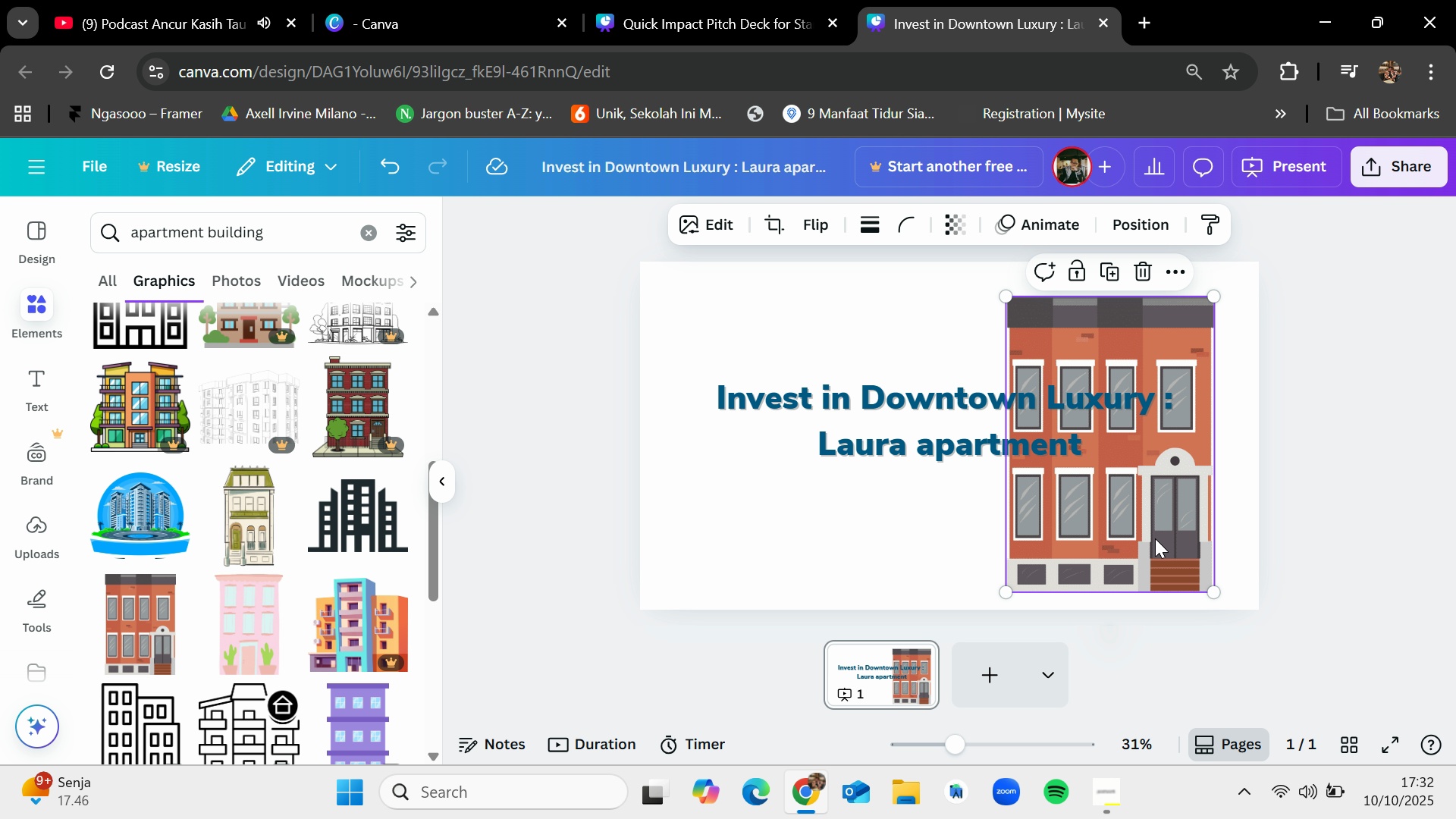 
left_click_drag(start_coordinate=[1147, 532], to_coordinate=[1194, 550])
 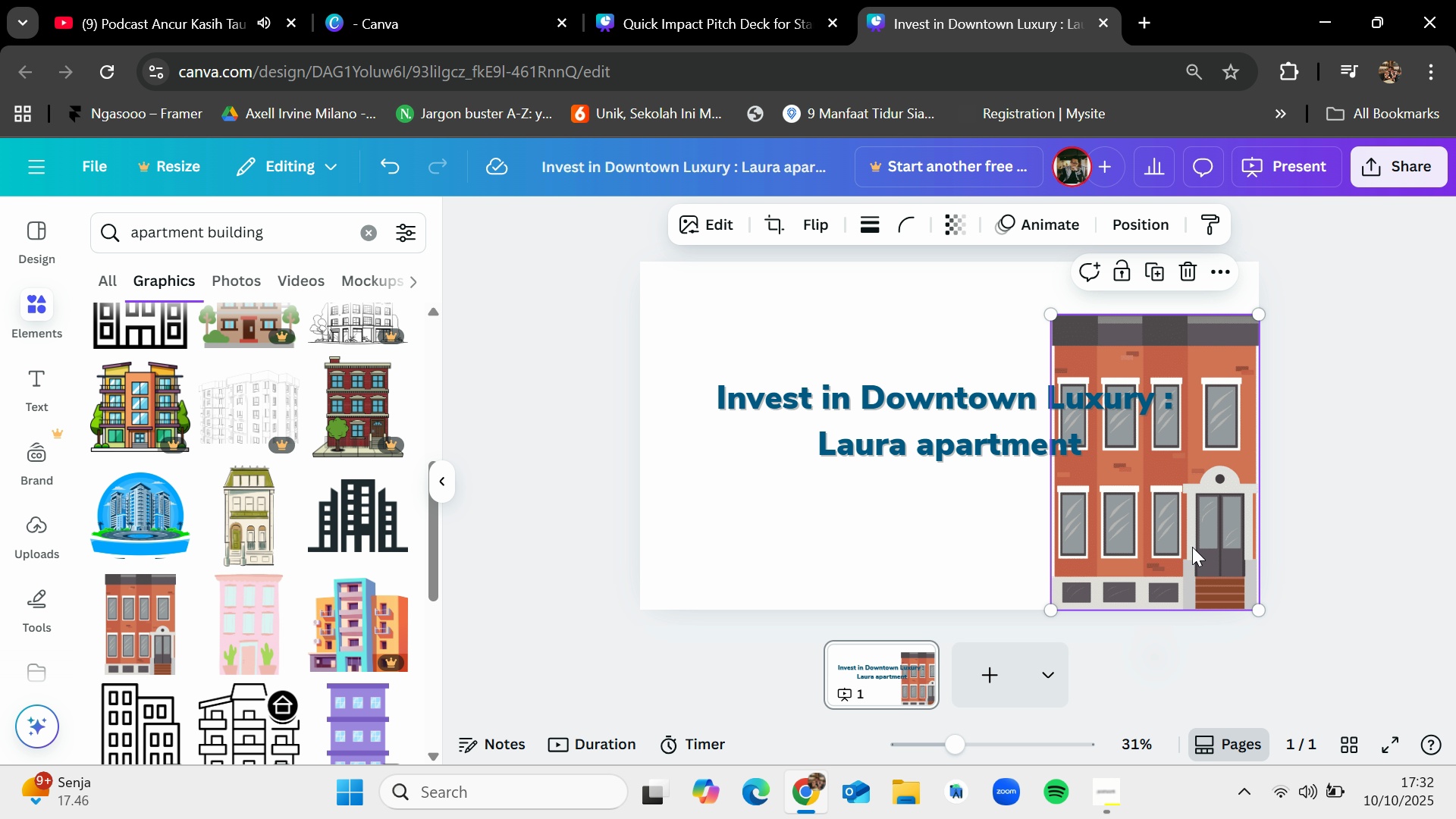 
key(Control+C)
 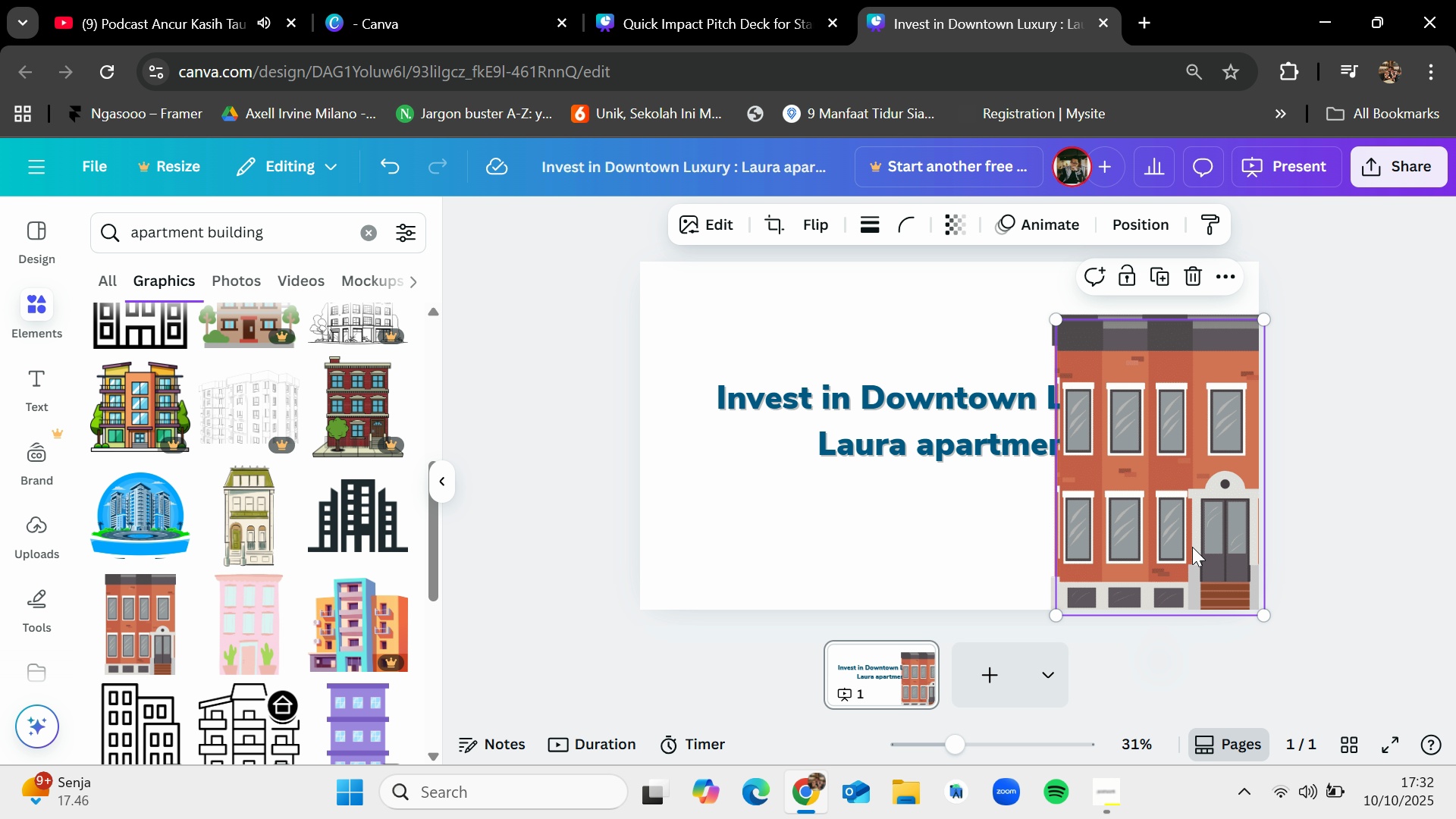 
key(Control+V)
 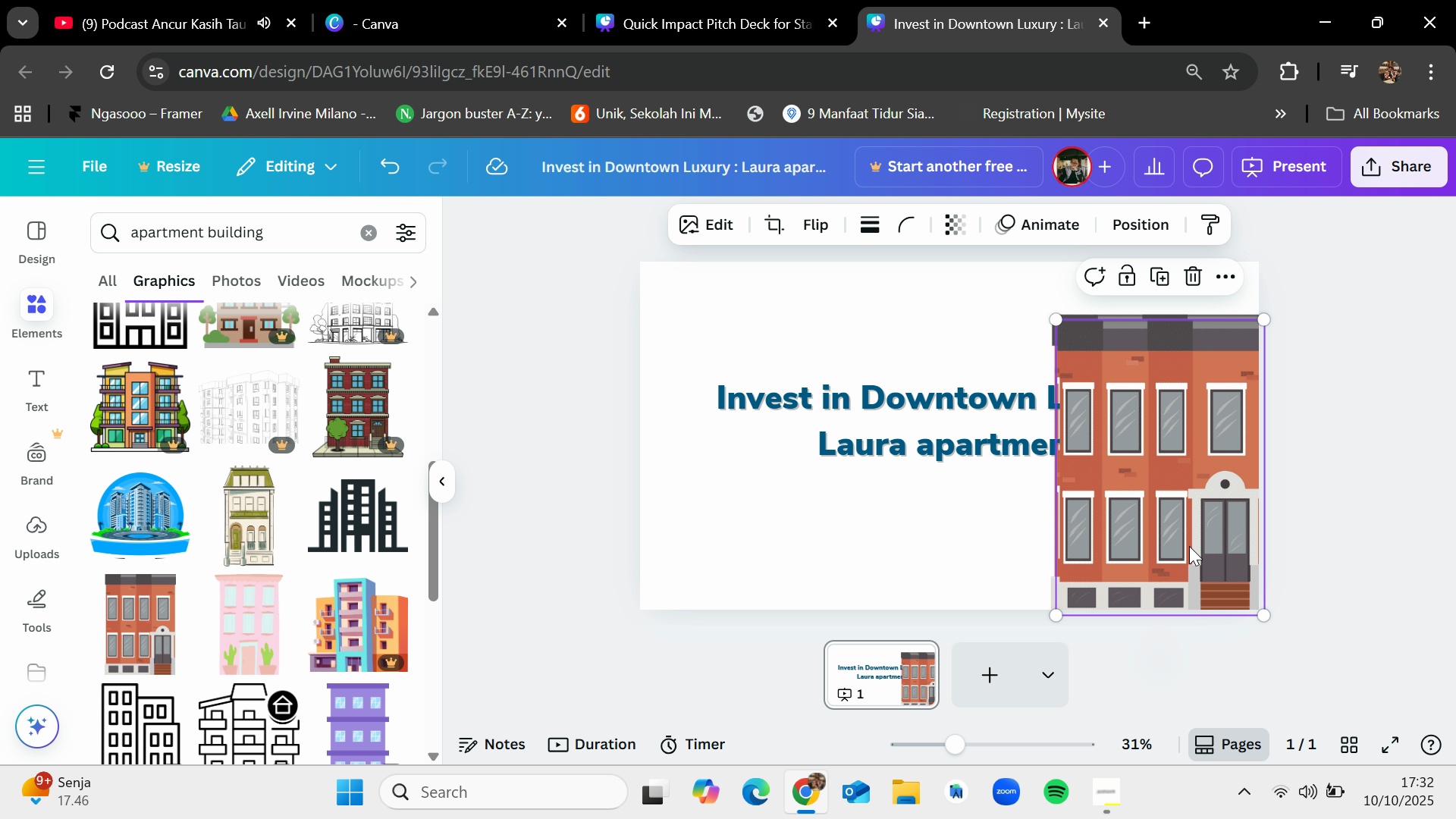 
left_click_drag(start_coordinate=[1192, 547], to_coordinate=[777, 536])
 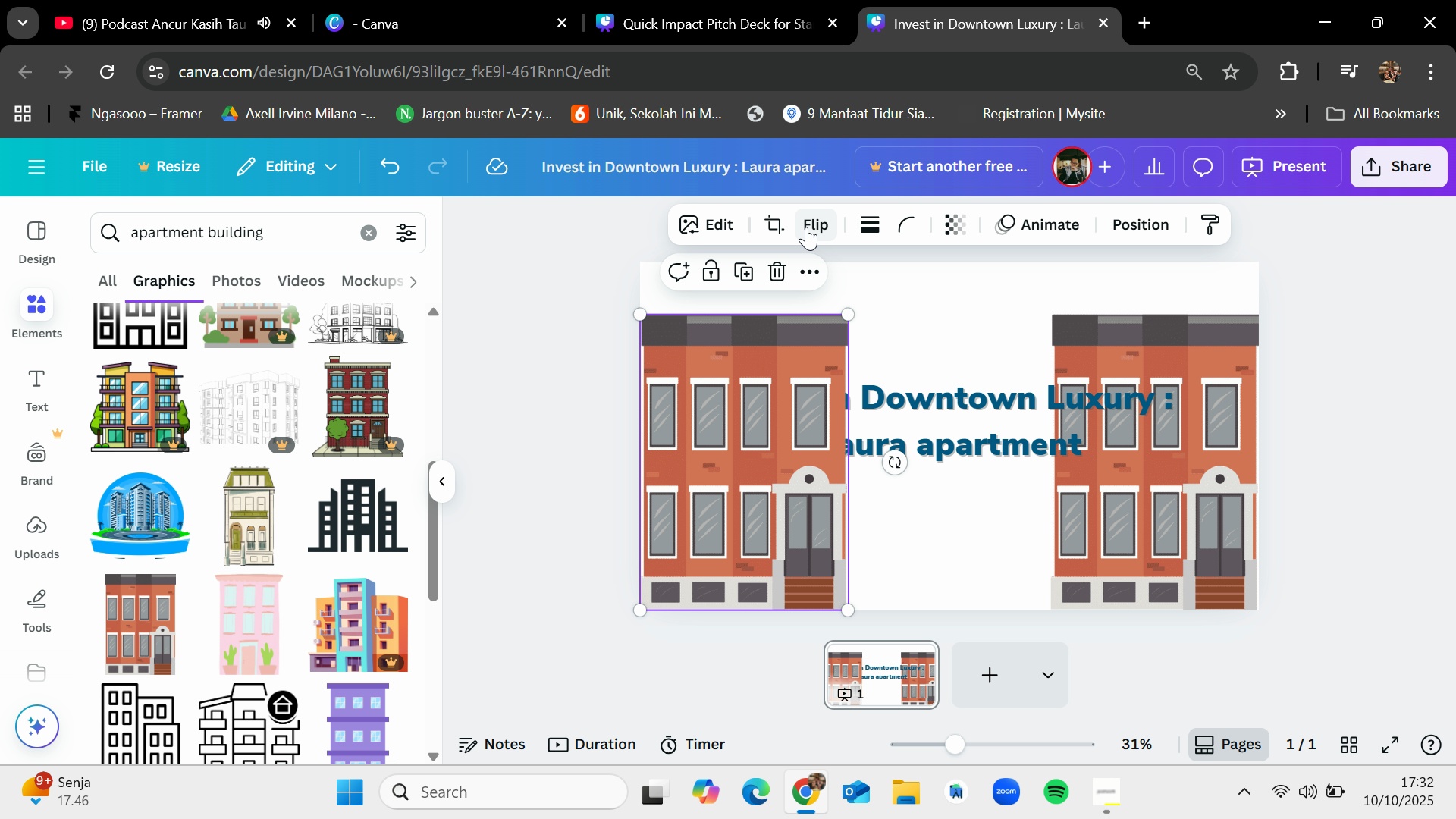 
left_click([807, 227])
 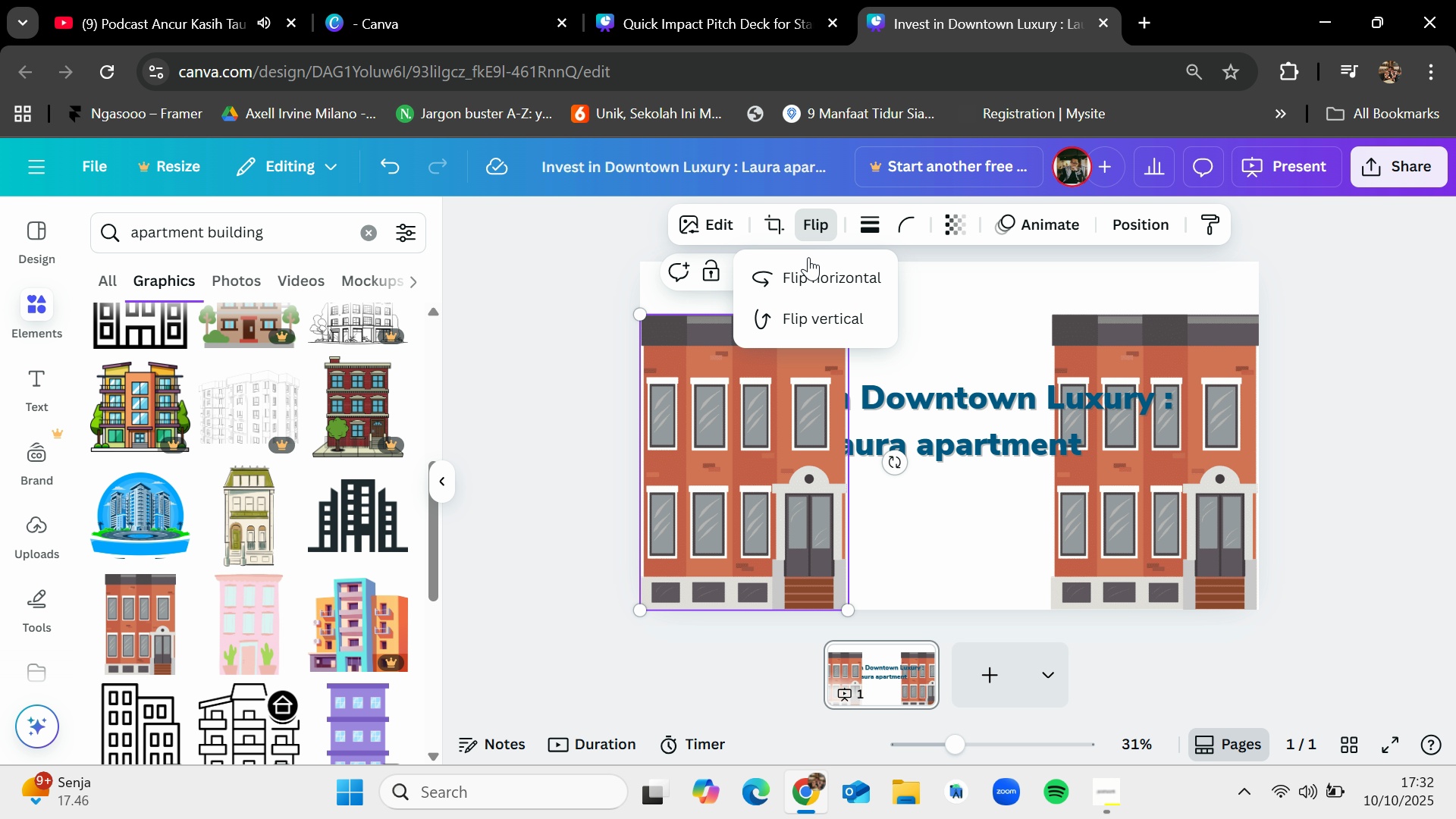 
left_click([808, 257])
 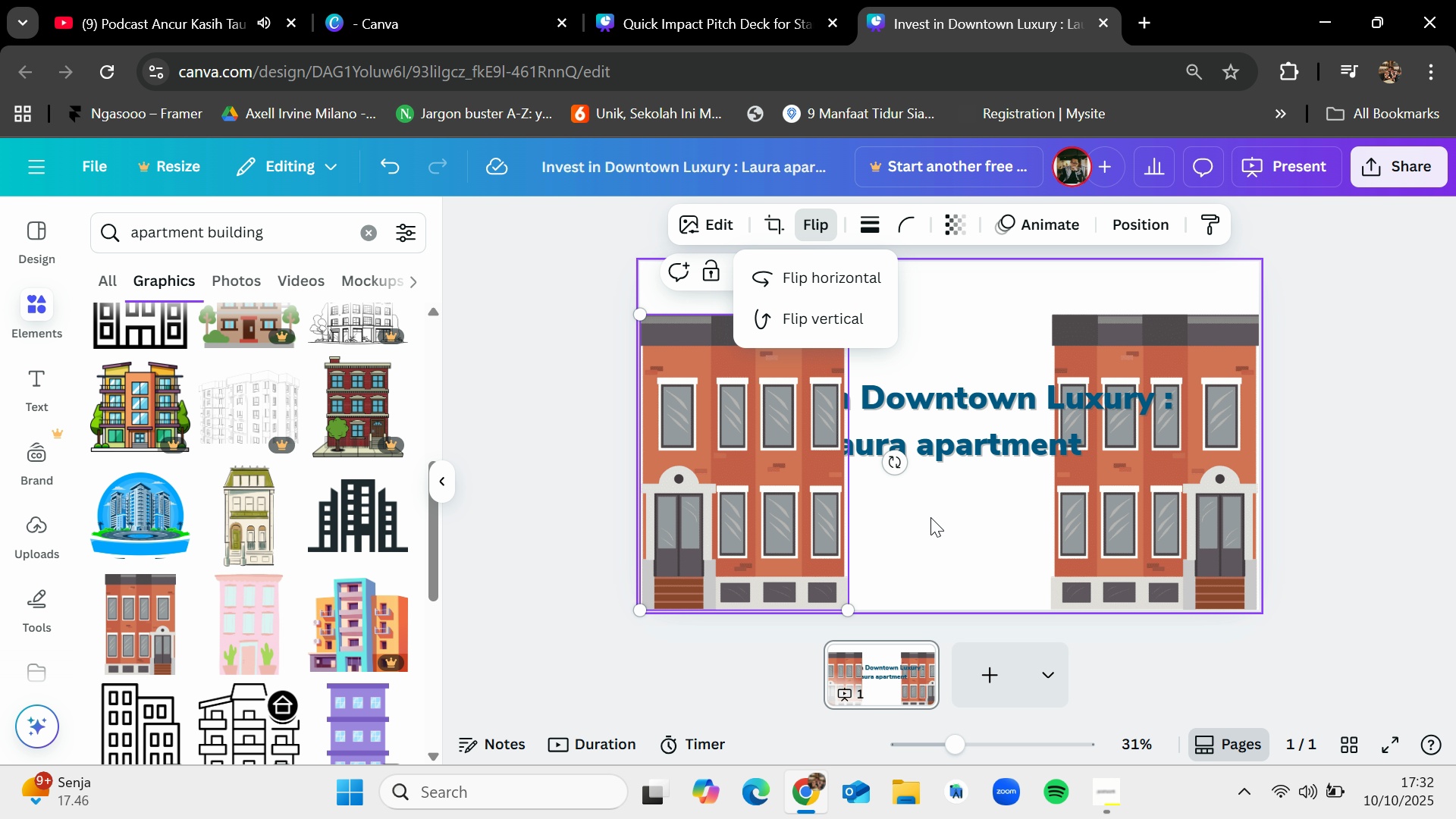 
left_click([943, 529])
 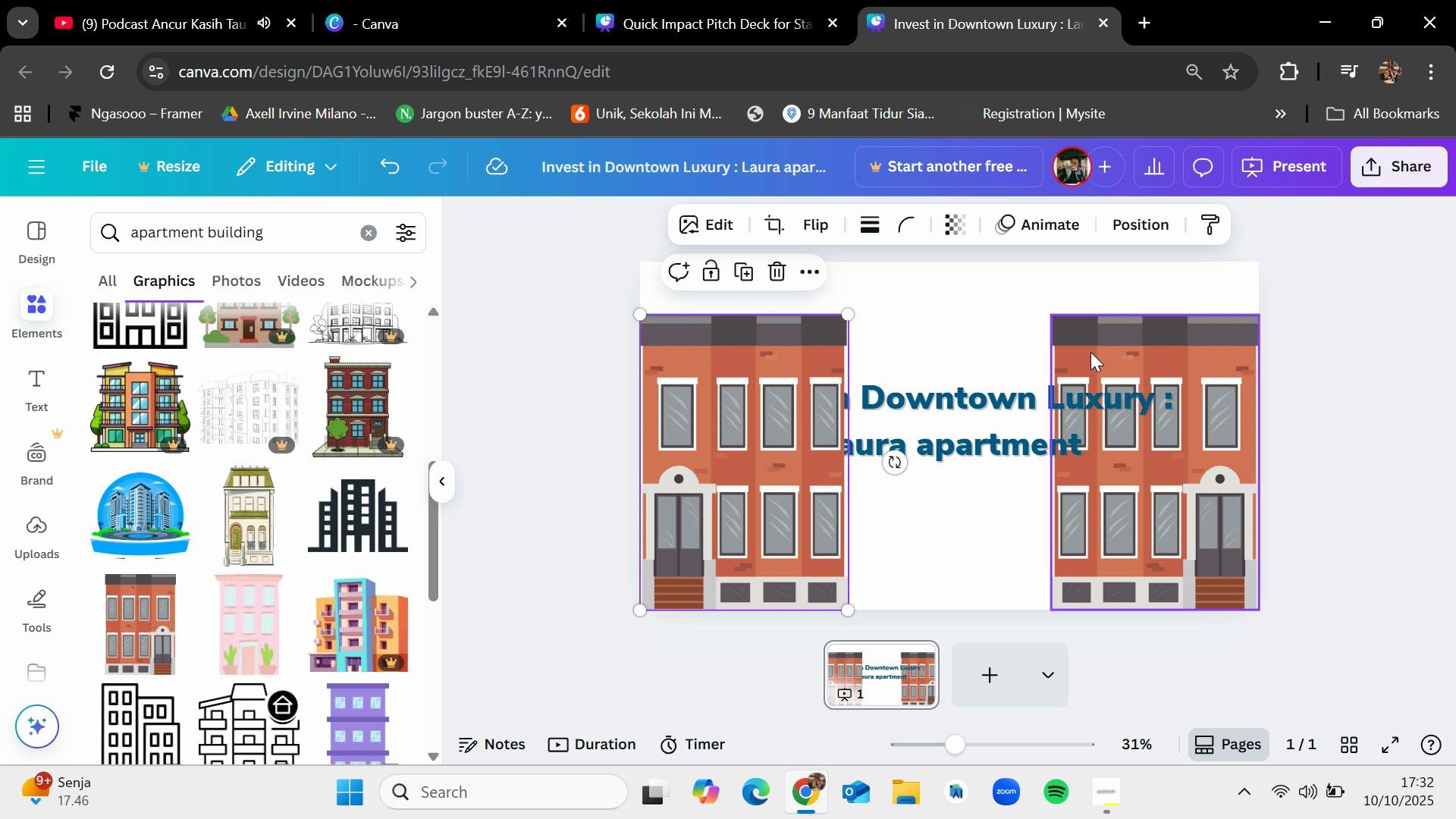 
left_click([1111, 220])
 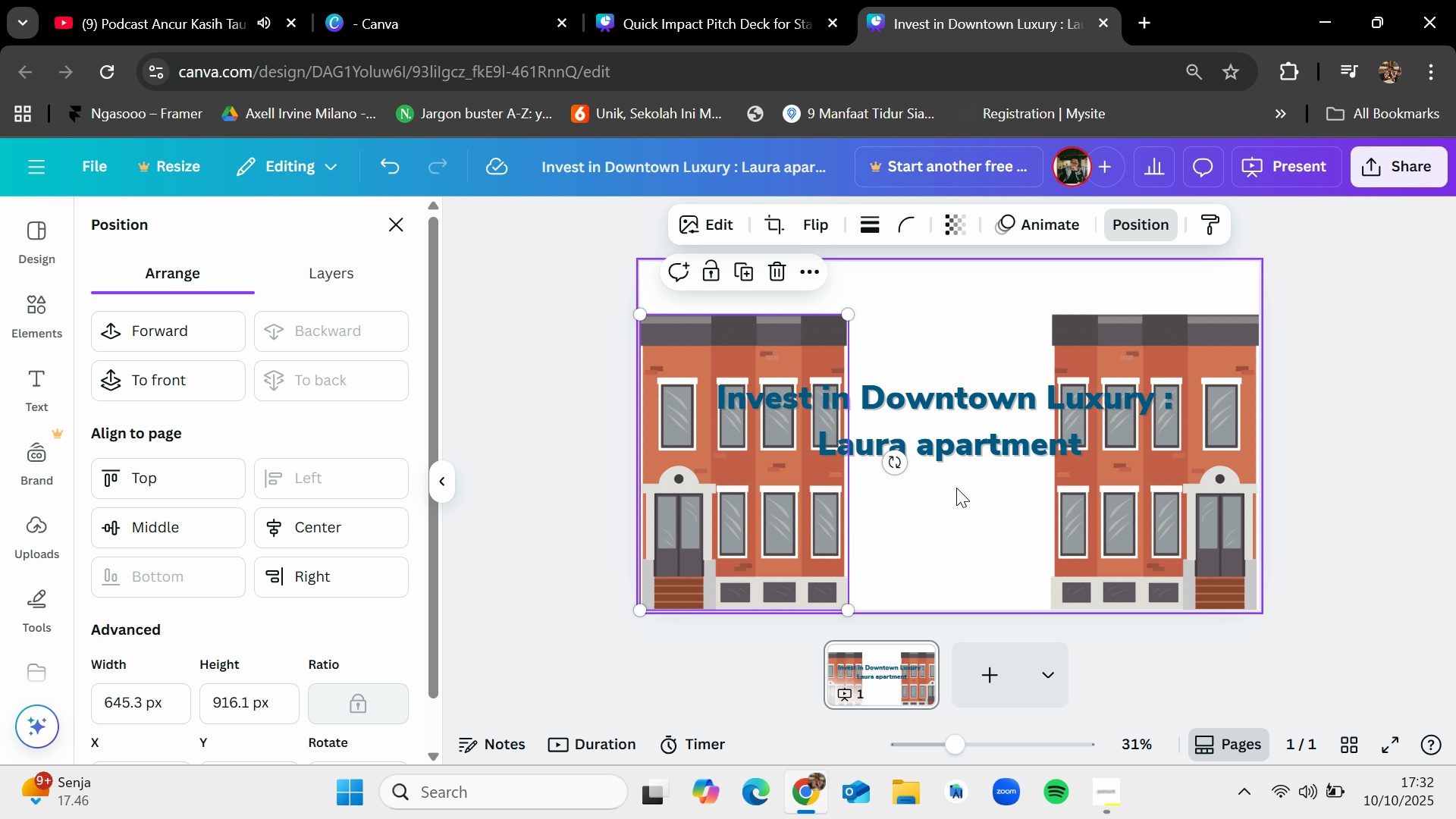 
left_click([1002, 535])
 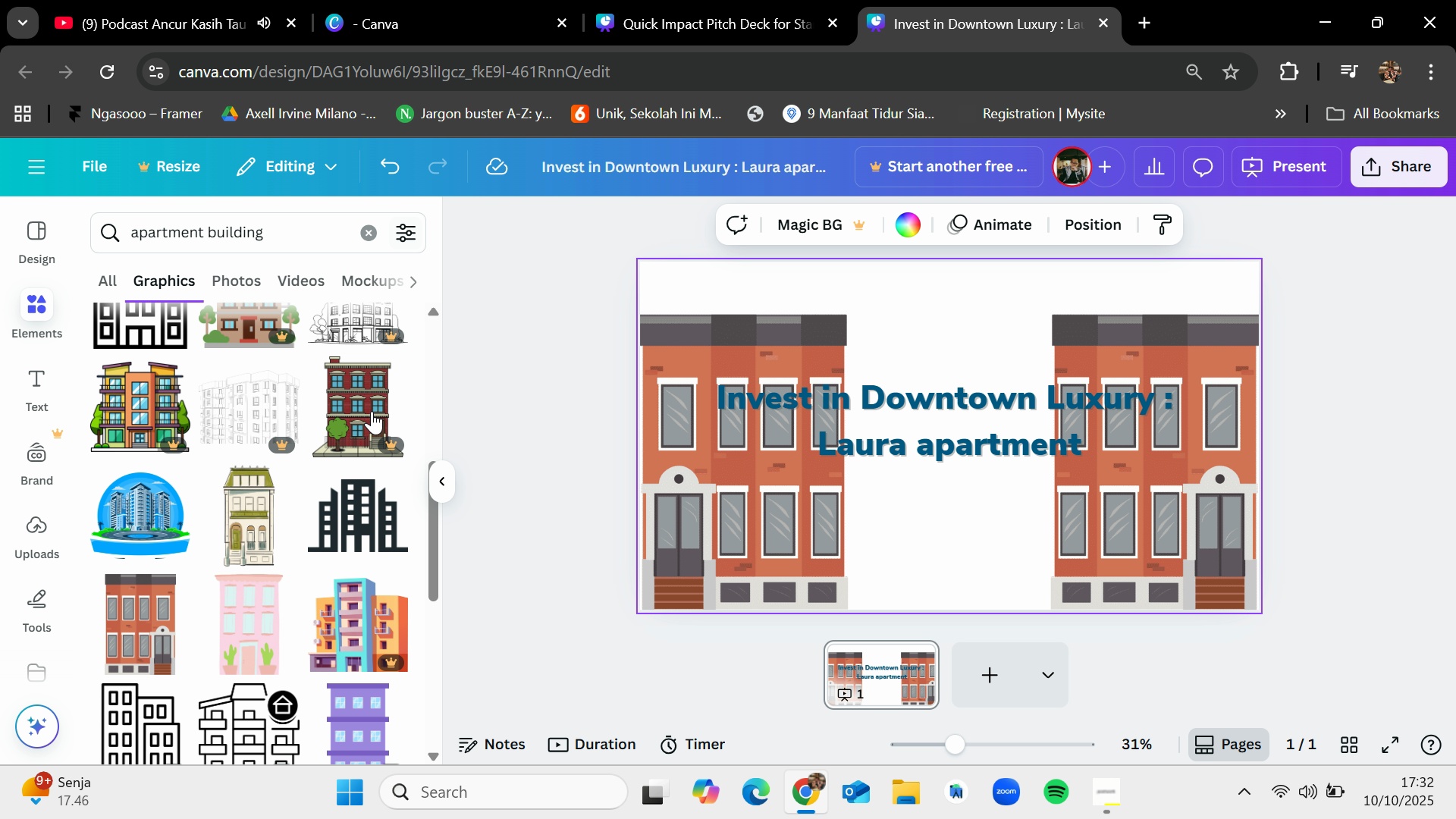 
scroll: coordinate [313, 570], scroll_direction: down, amount: 3.0
 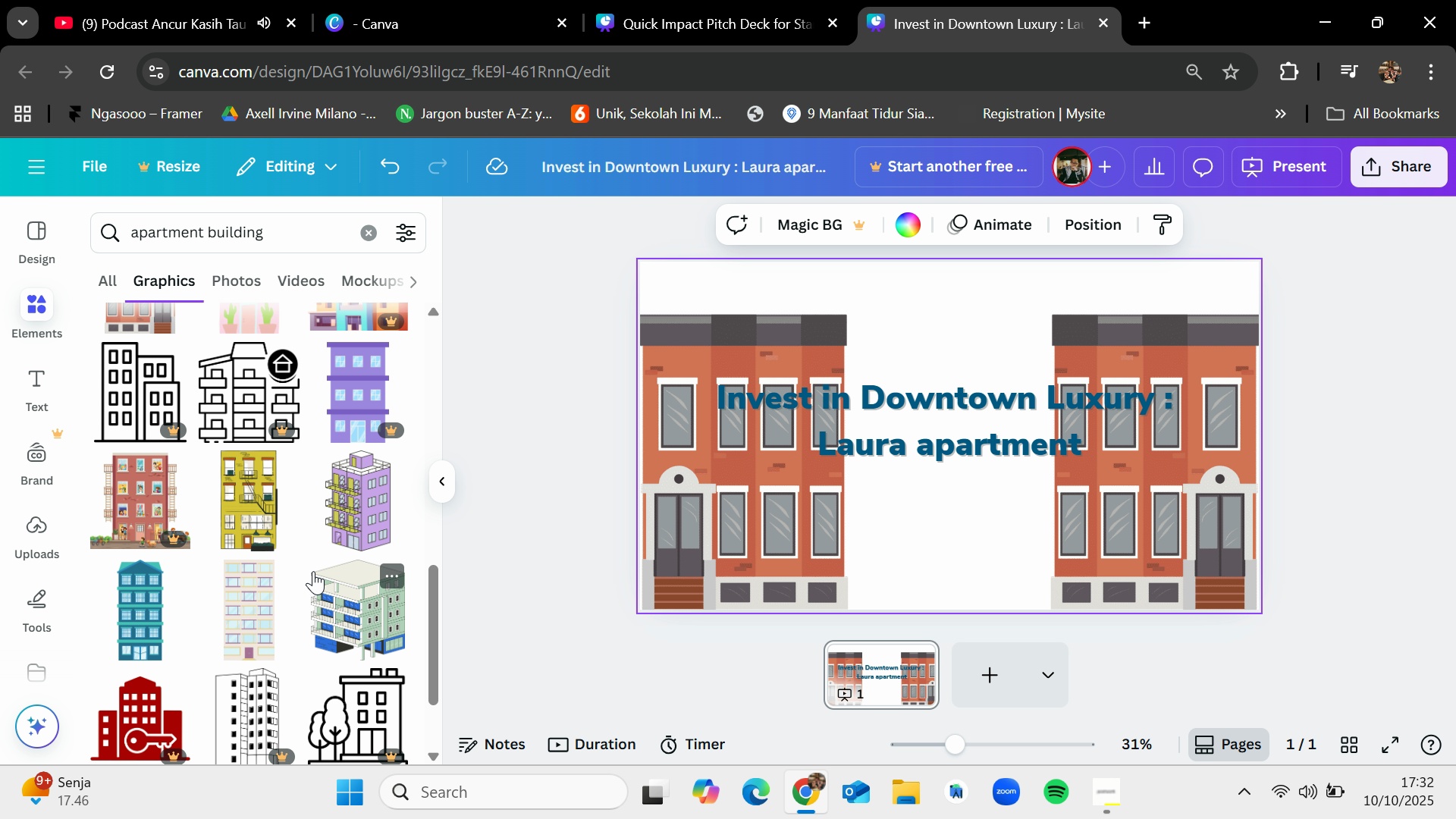 
mouse_move([718, 541])
 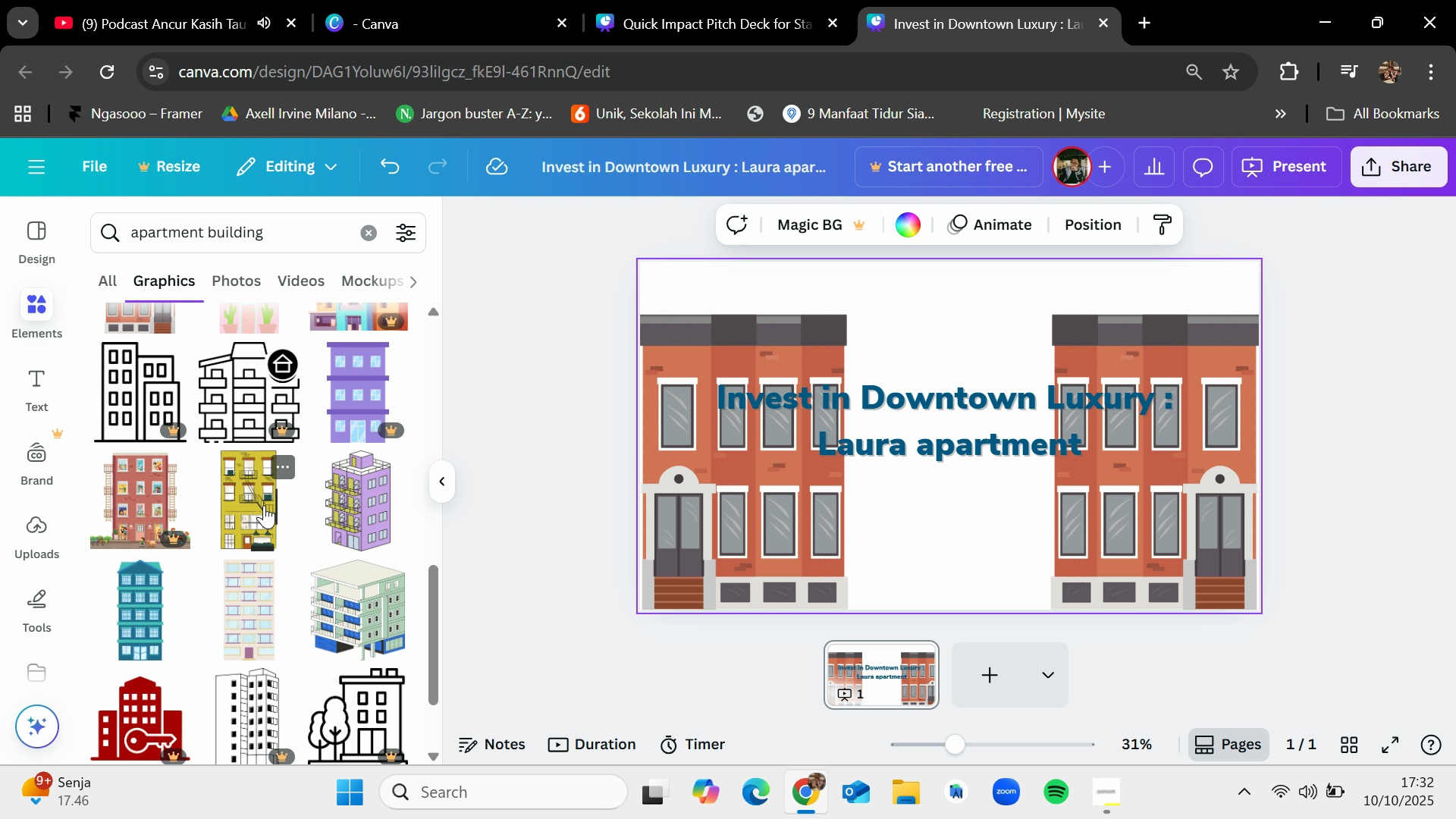 
left_click_drag(start_coordinate=[262, 504], to_coordinate=[879, 465])
 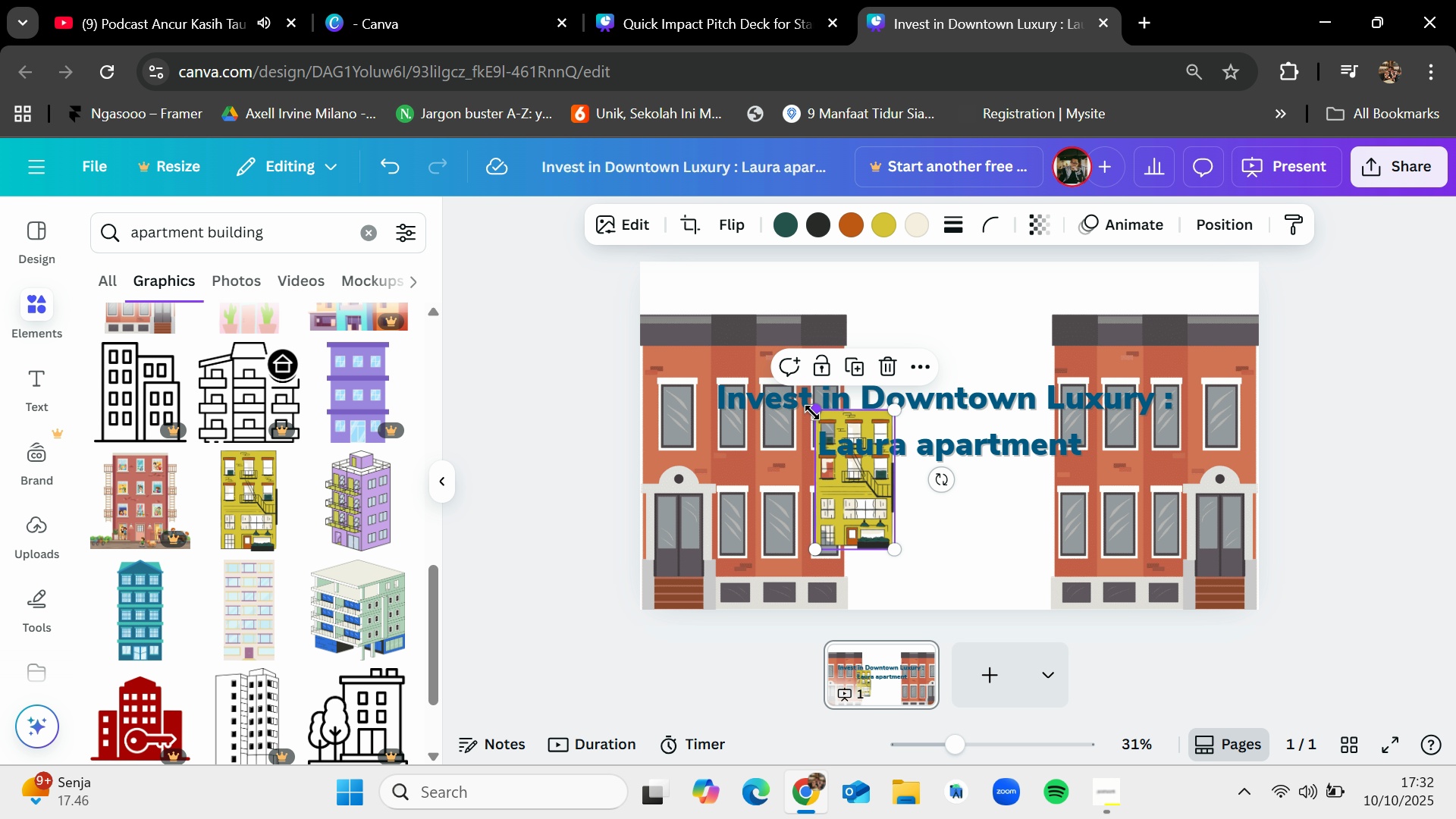 
left_click_drag(start_coordinate=[812, 413], to_coordinate=[635, 283])
 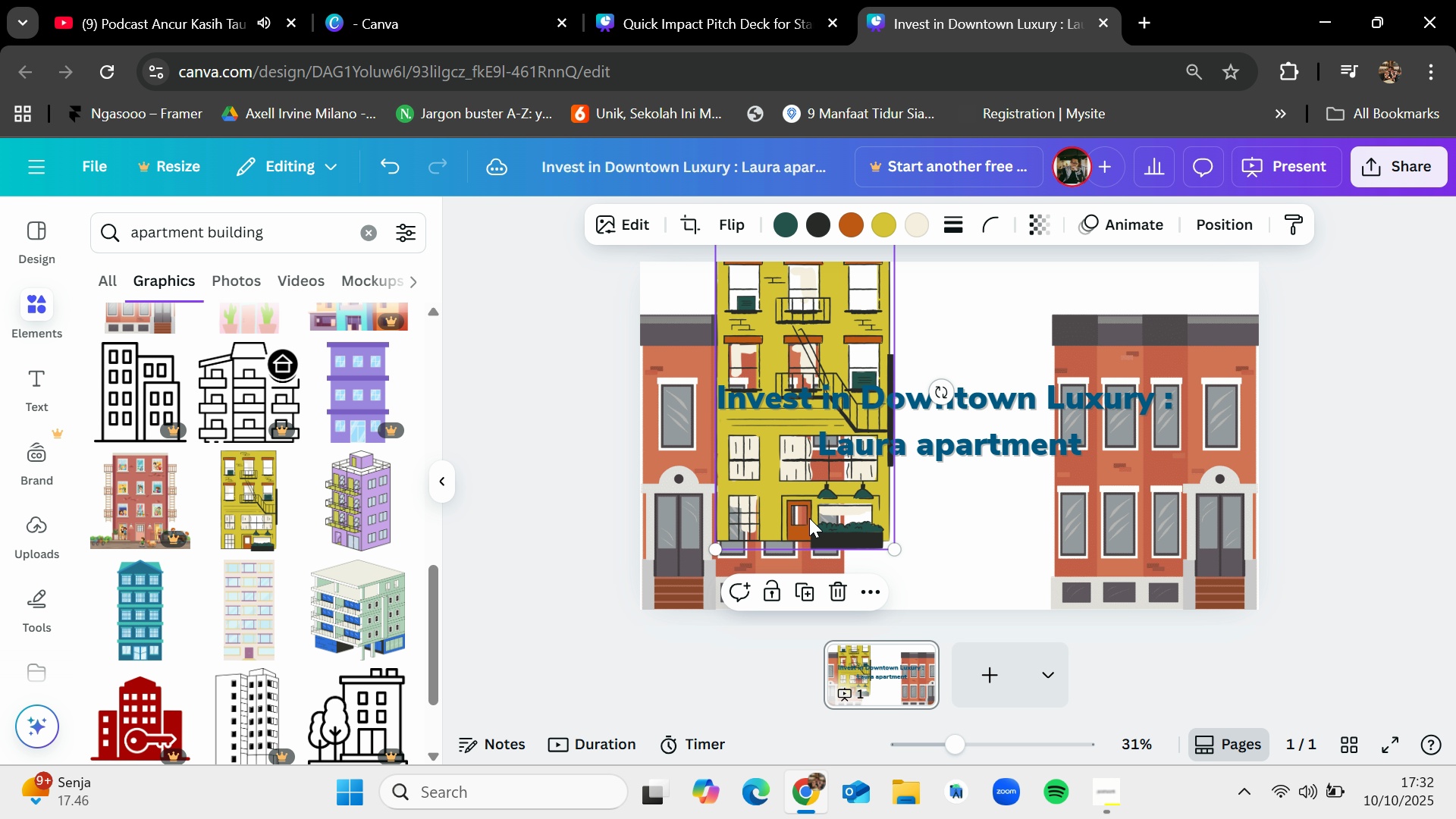 
left_click_drag(start_coordinate=[783, 504], to_coordinate=[243, 516])
 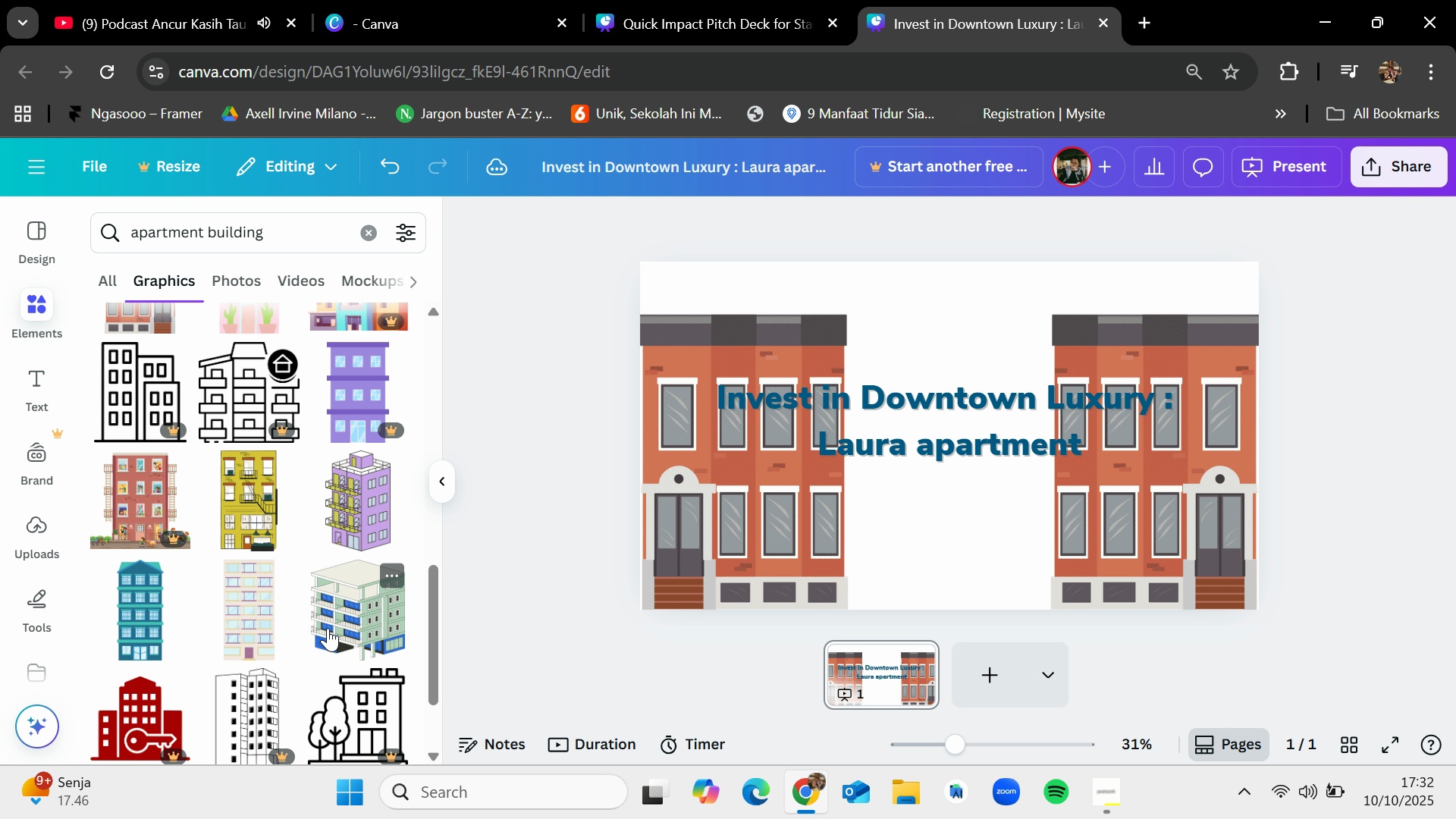 
scroll: coordinate [330, 629], scroll_direction: down, amount: 6.0
 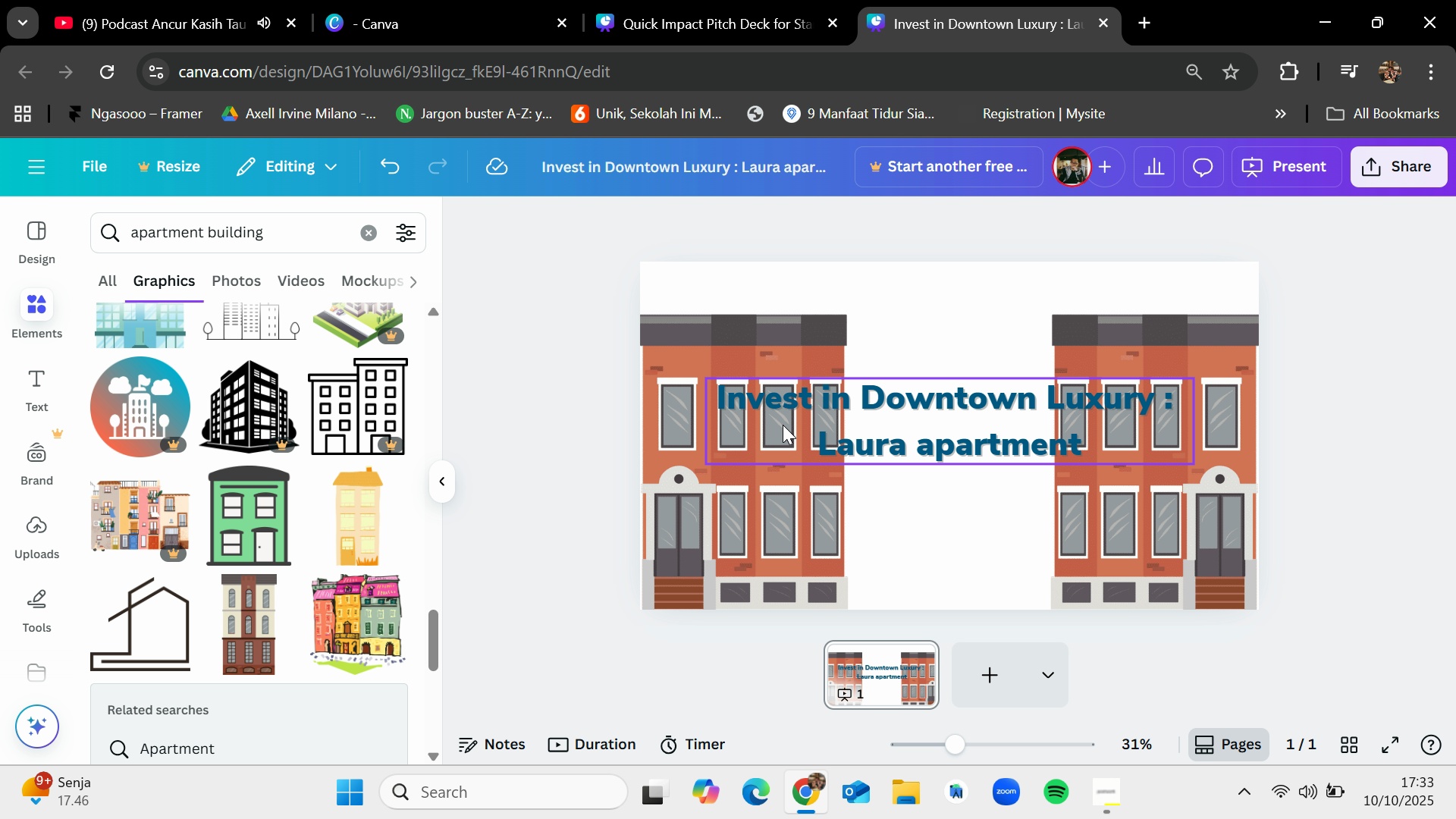 
left_click([895, 420])
 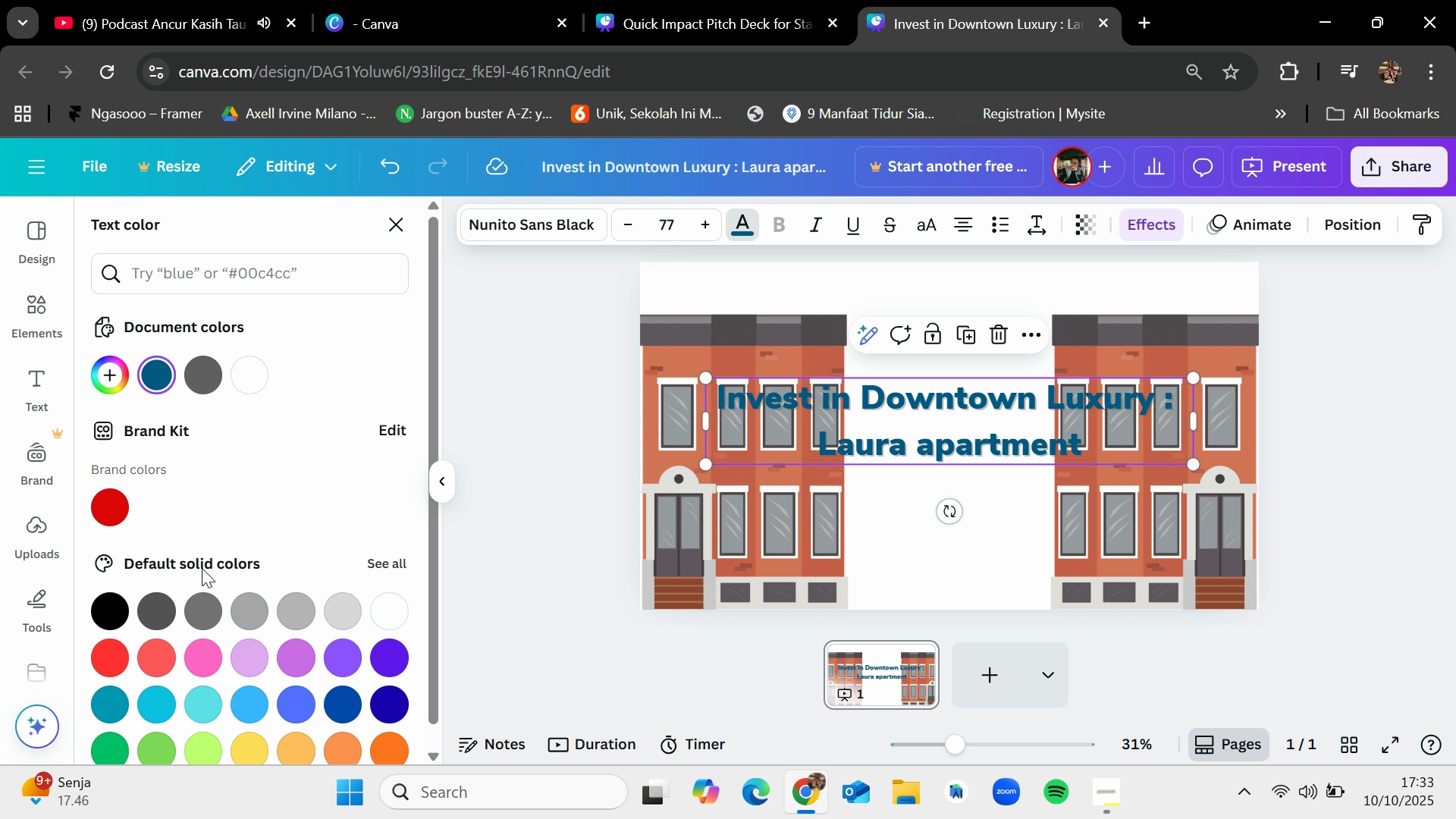 
left_click([100, 608])
 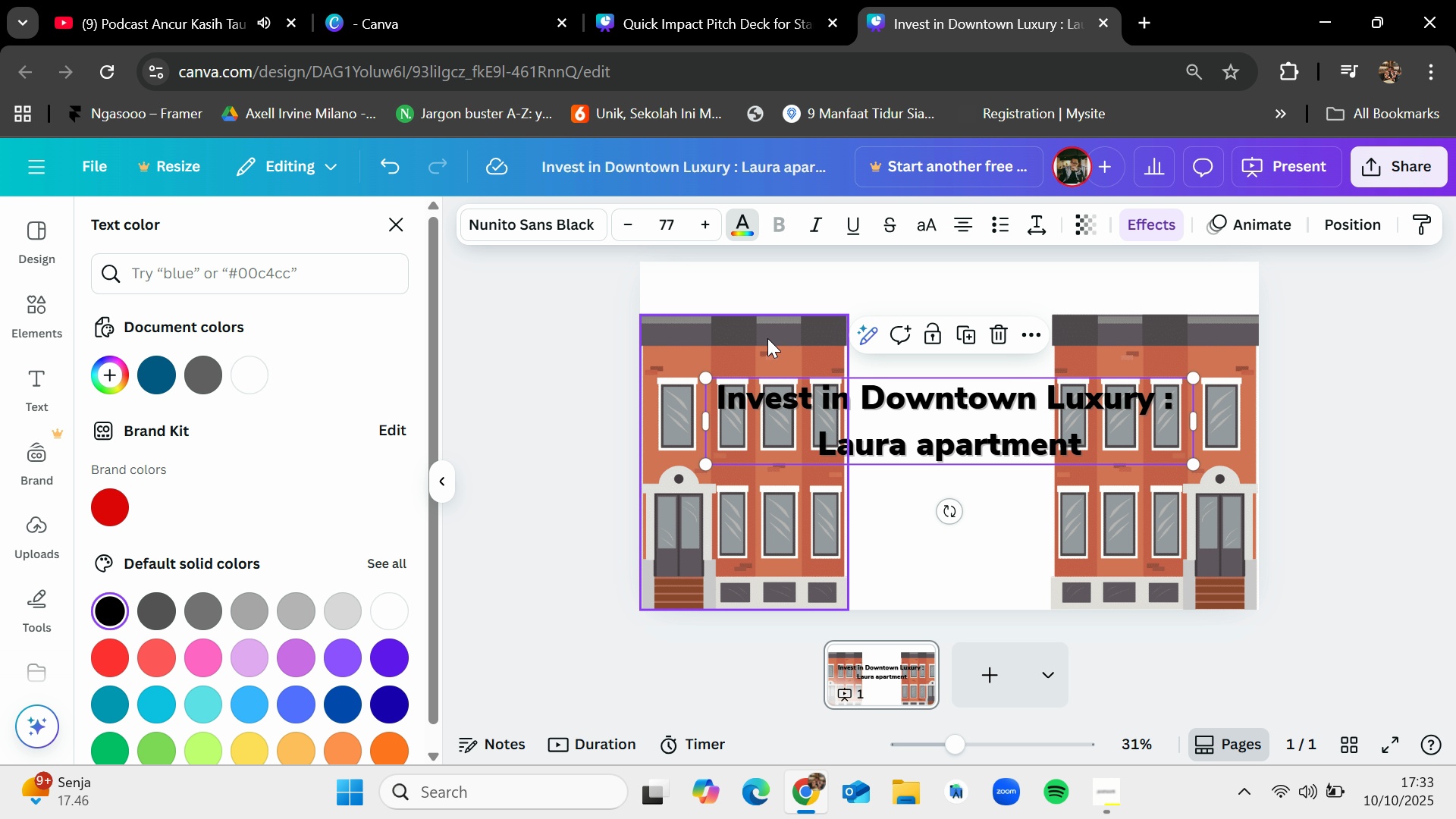 
wait(9.97)
 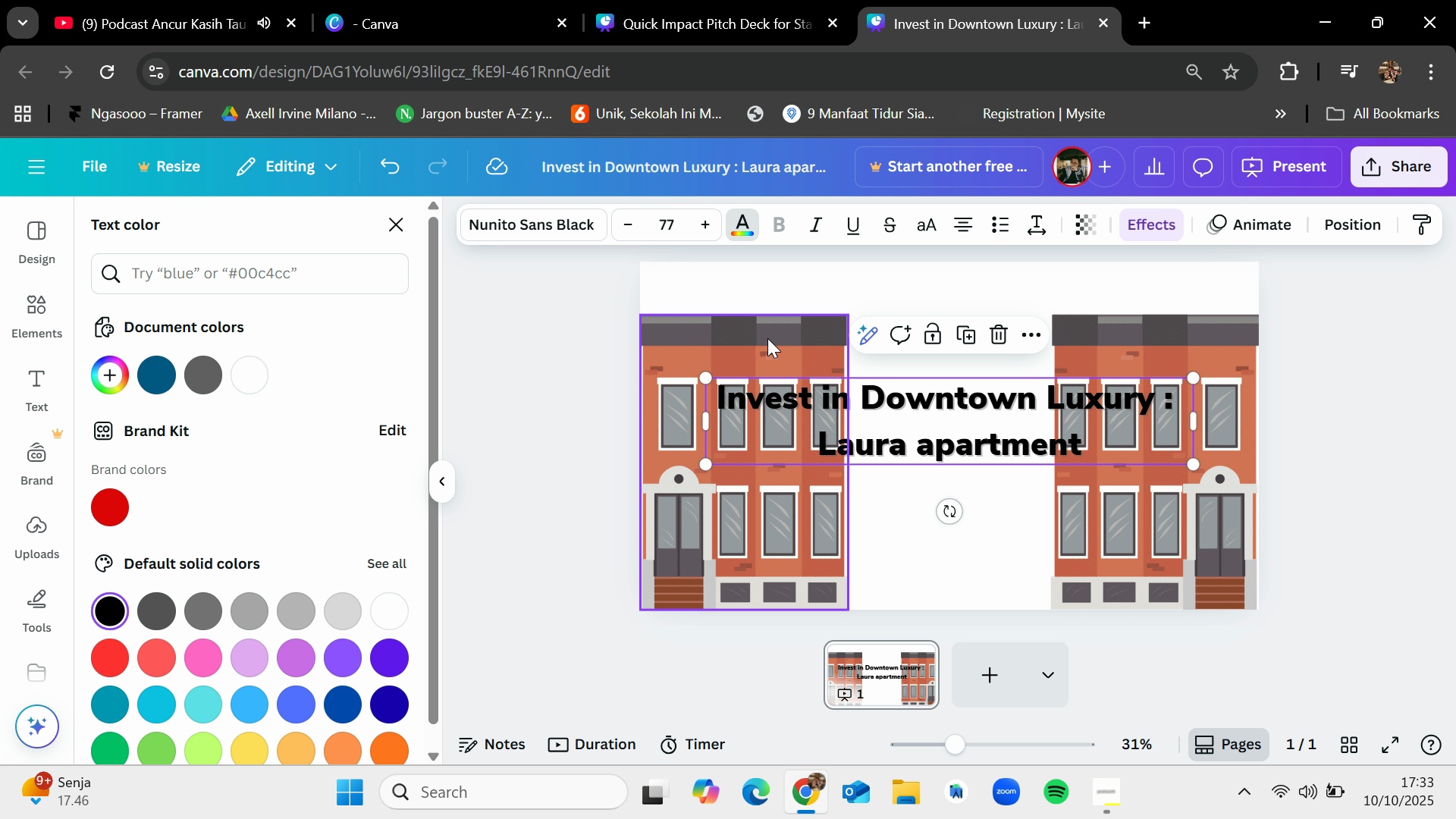 
left_click([326, 275])
 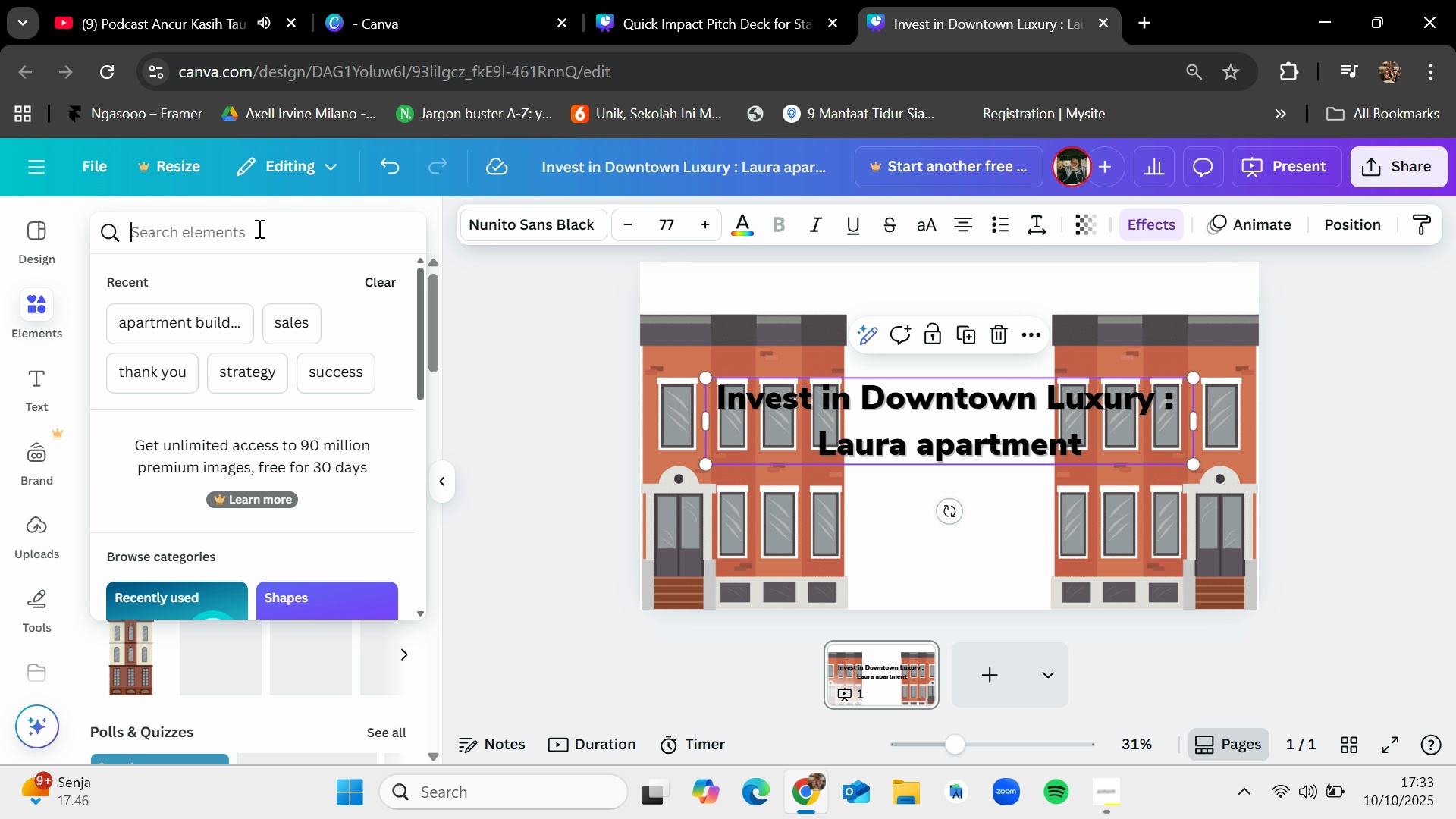 
type(sky)
 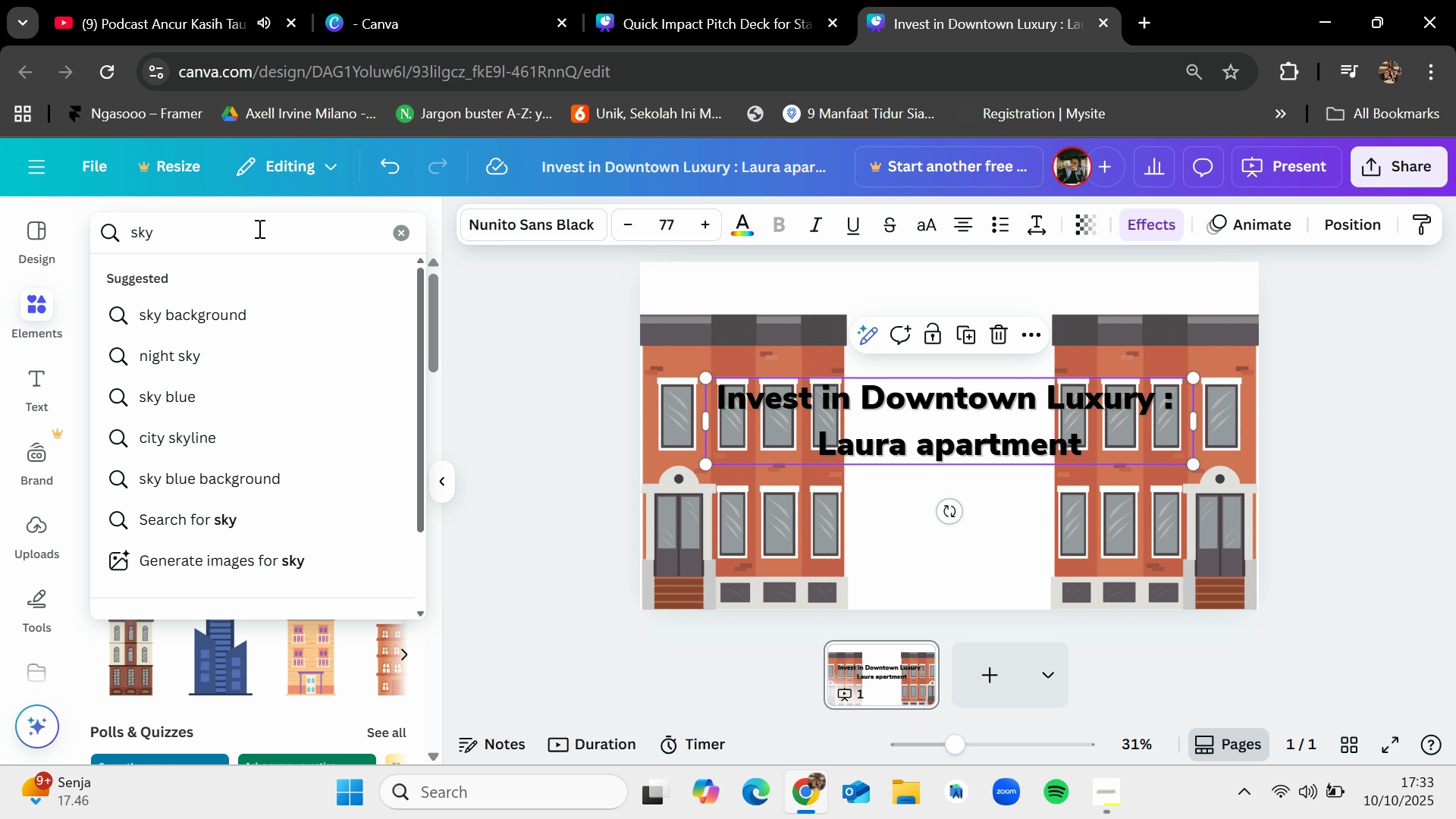 
key(Enter)
 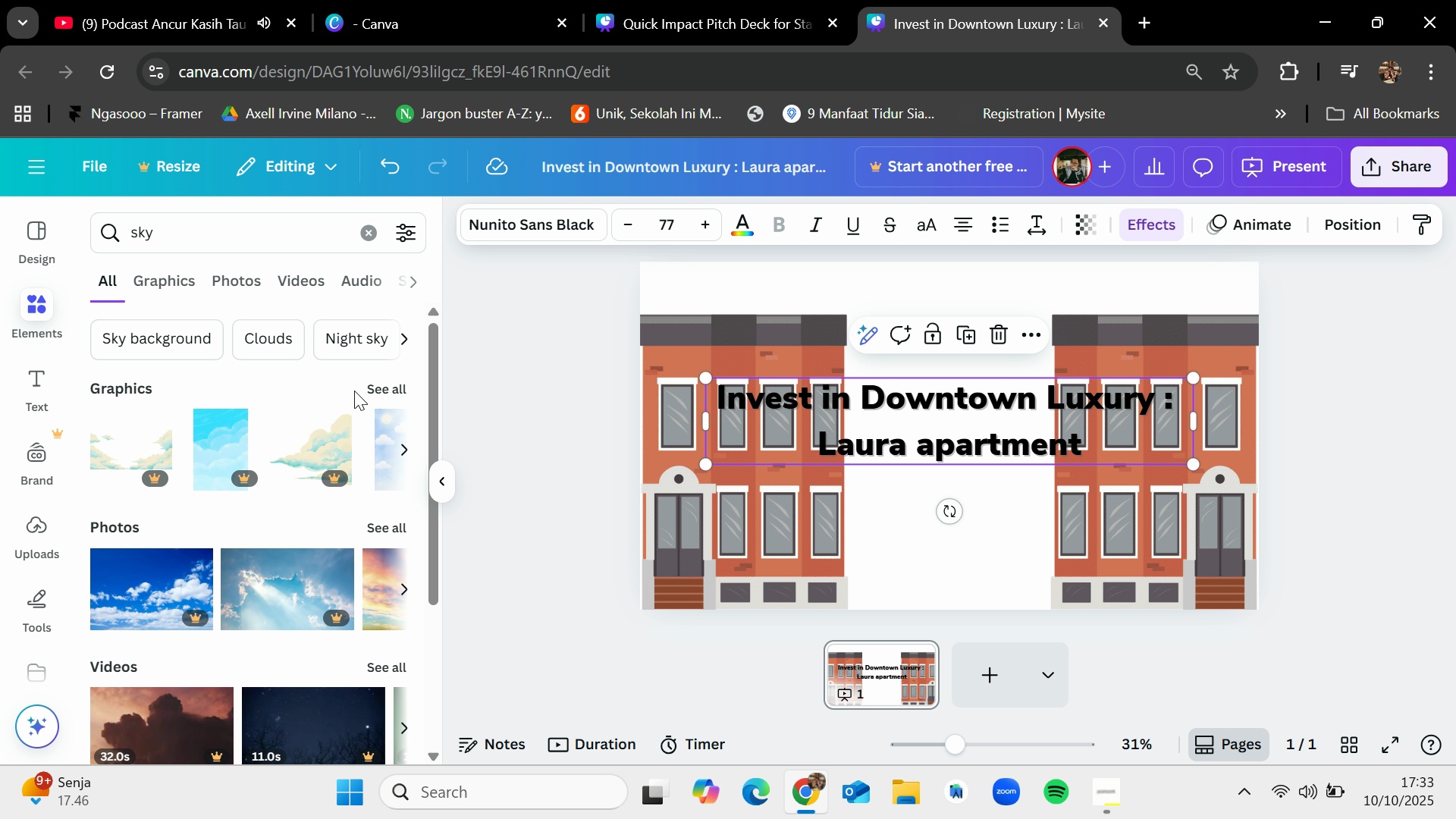 
left_click([369, 389])
 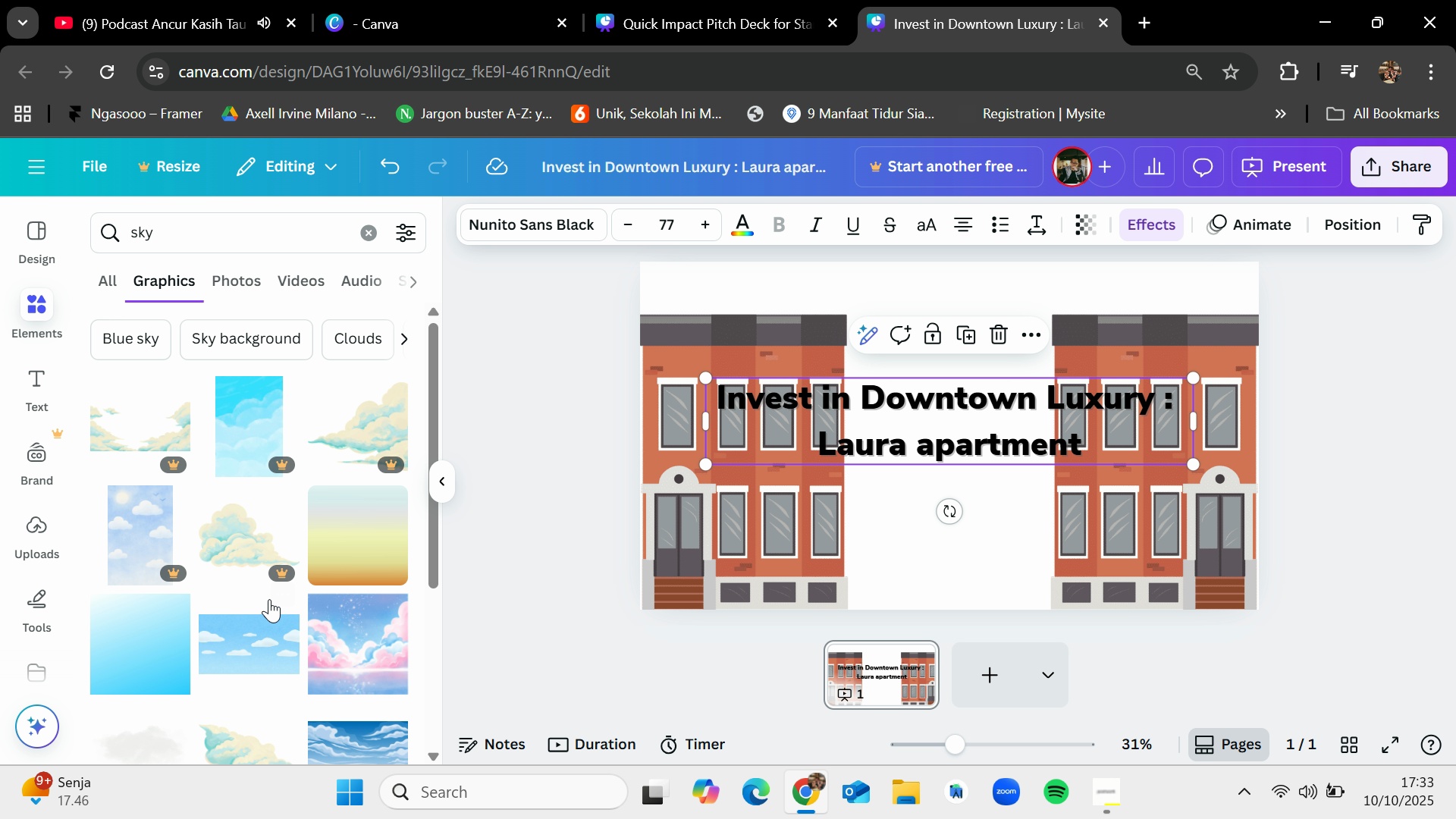 
left_click_drag(start_coordinate=[257, 648], to_coordinate=[730, 337])
 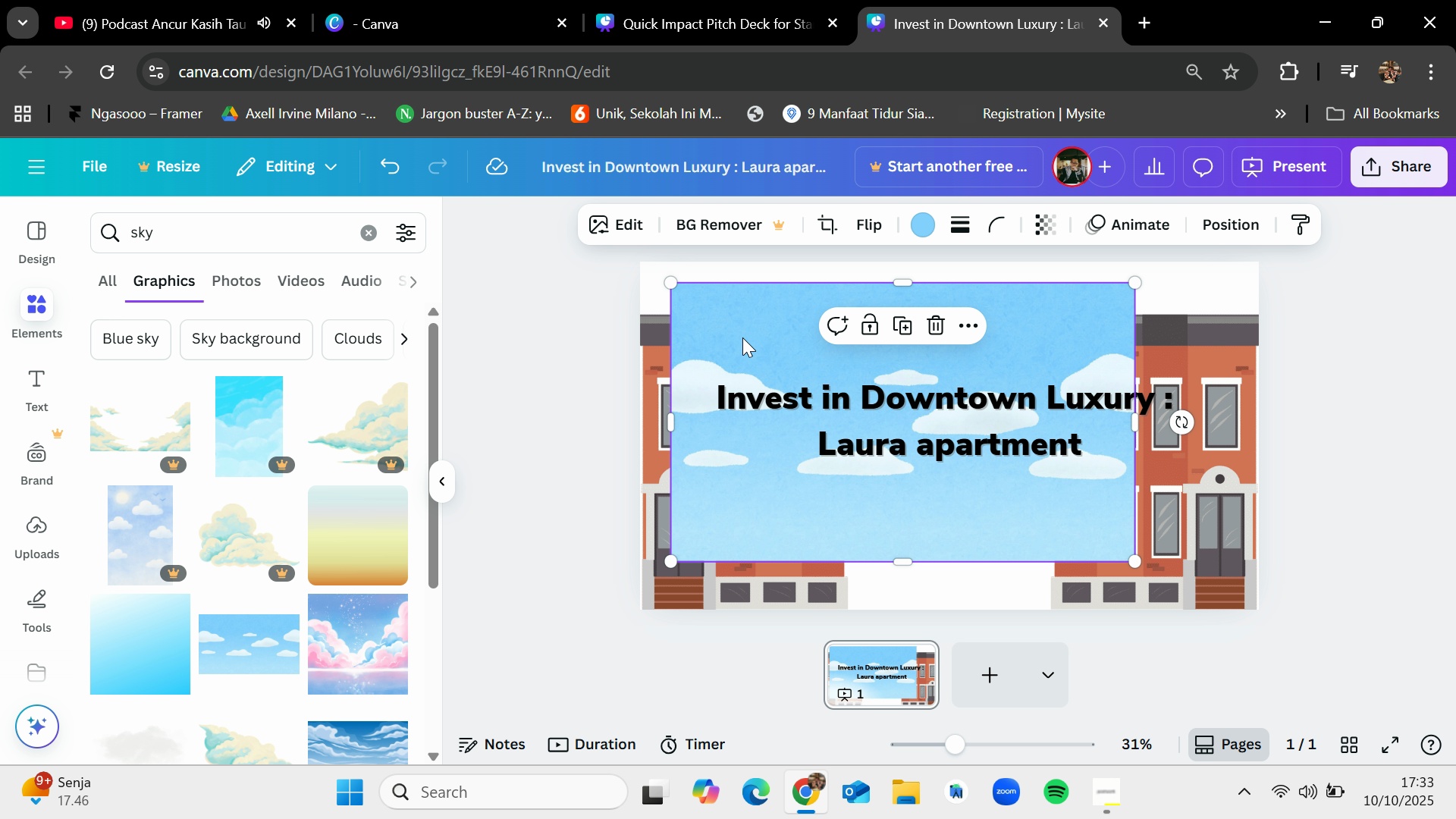 
left_click_drag(start_coordinate=[745, 339], to_coordinate=[710, 317])
 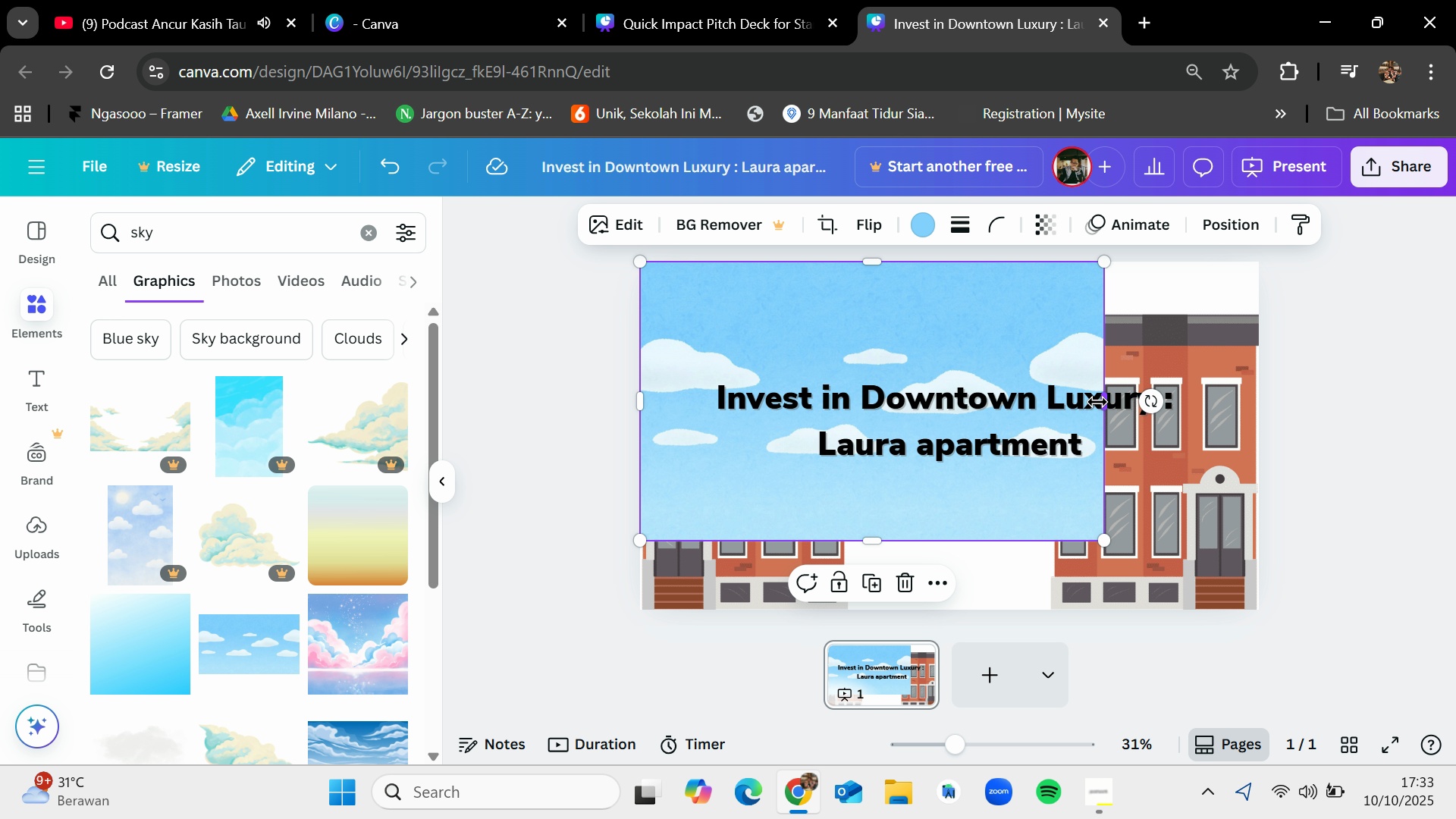 
left_click_drag(start_coordinate=[1102, 402], to_coordinate=[1255, 385])
 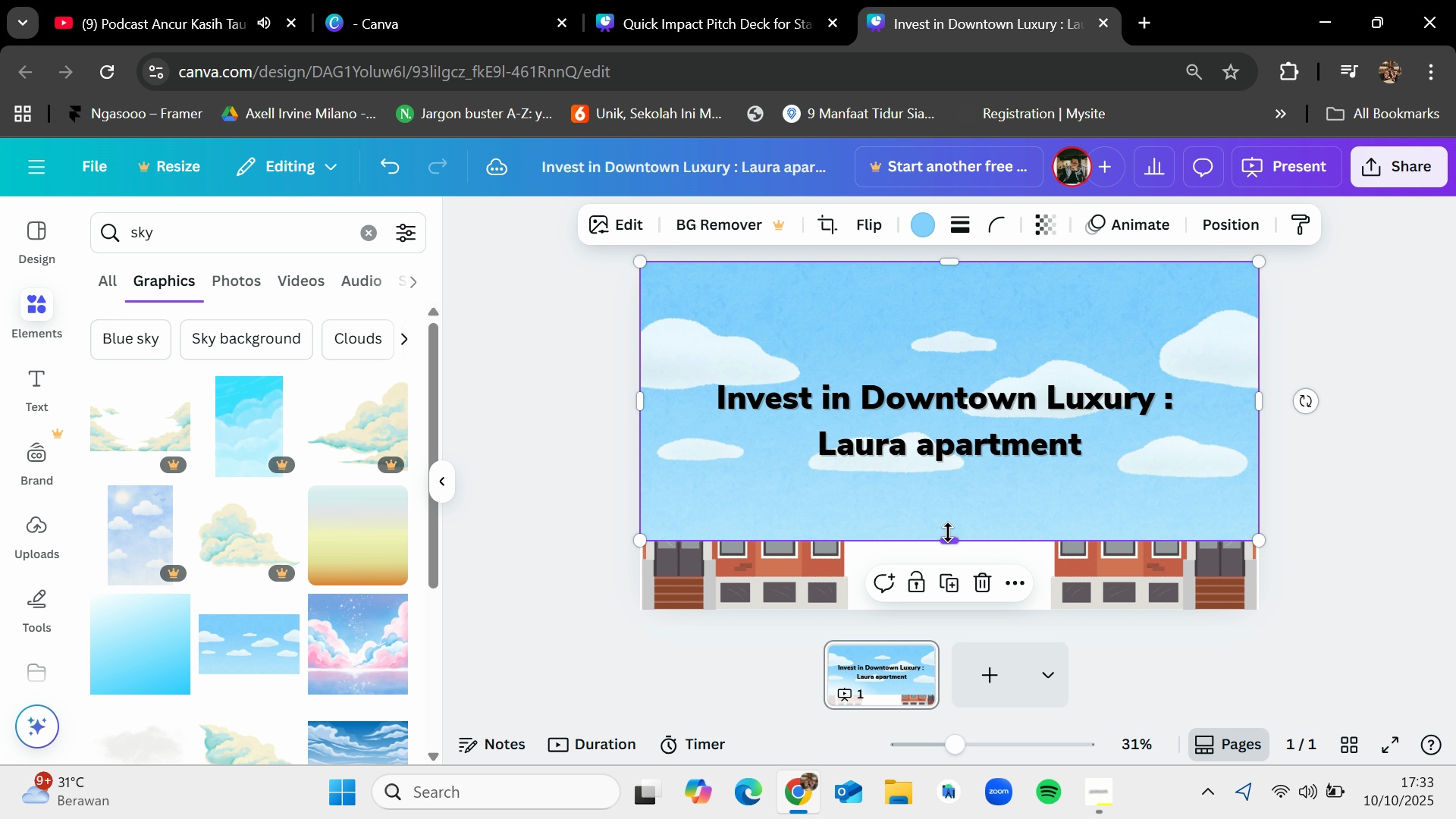 
left_click_drag(start_coordinate=[947, 532], to_coordinate=[984, 478])
 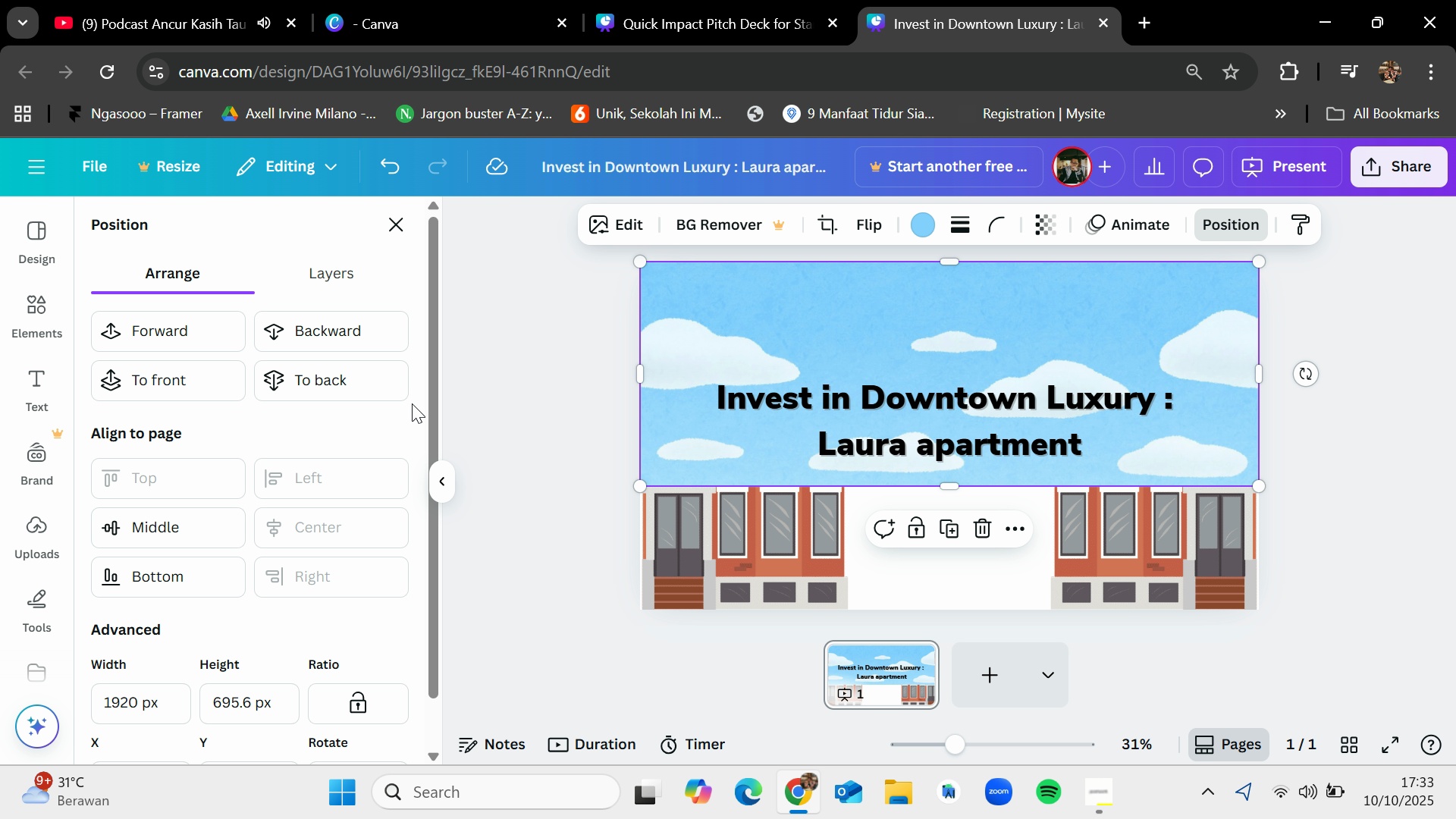 
left_click([344, 394])
 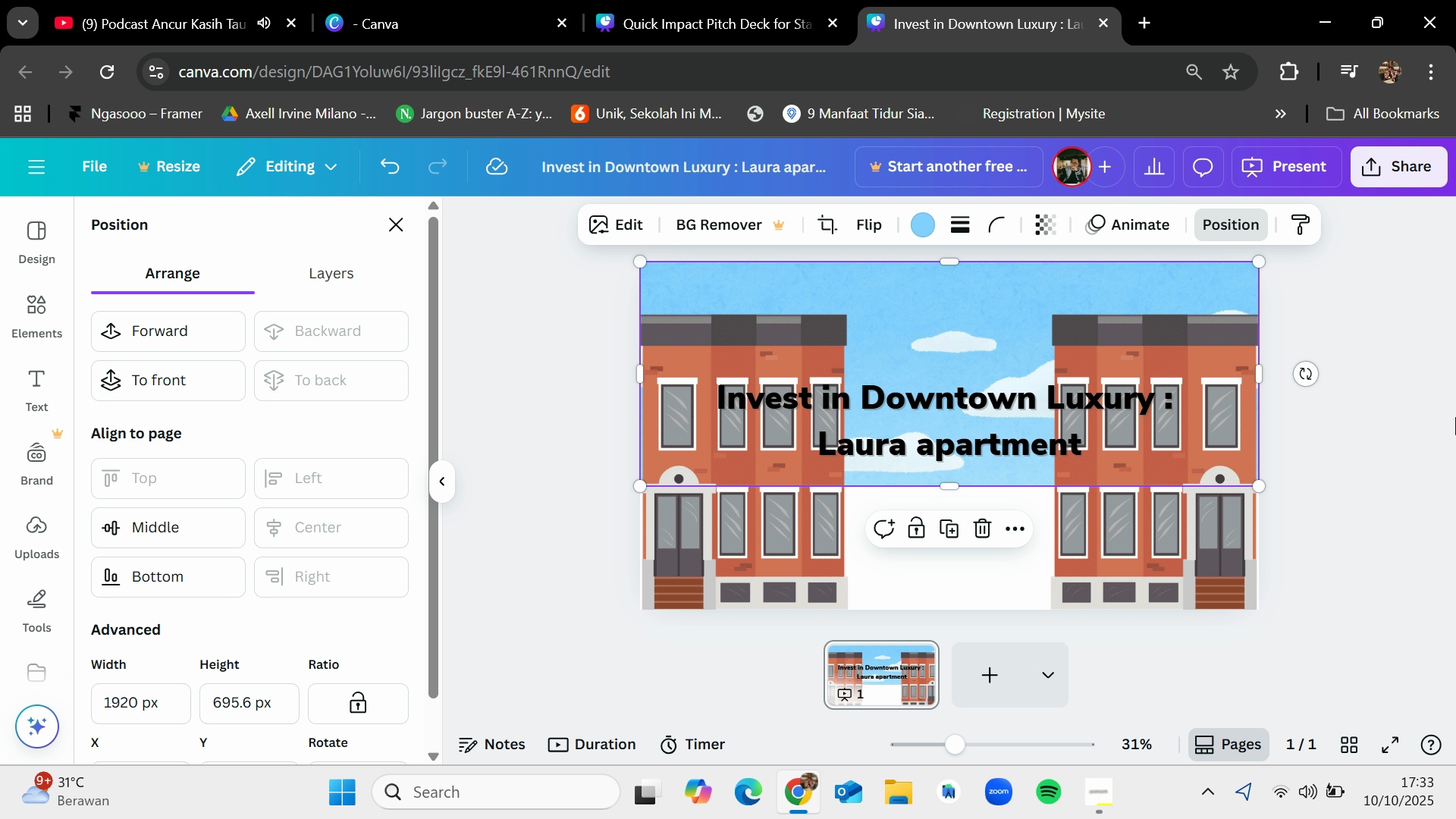 
left_click([1417, 433])
 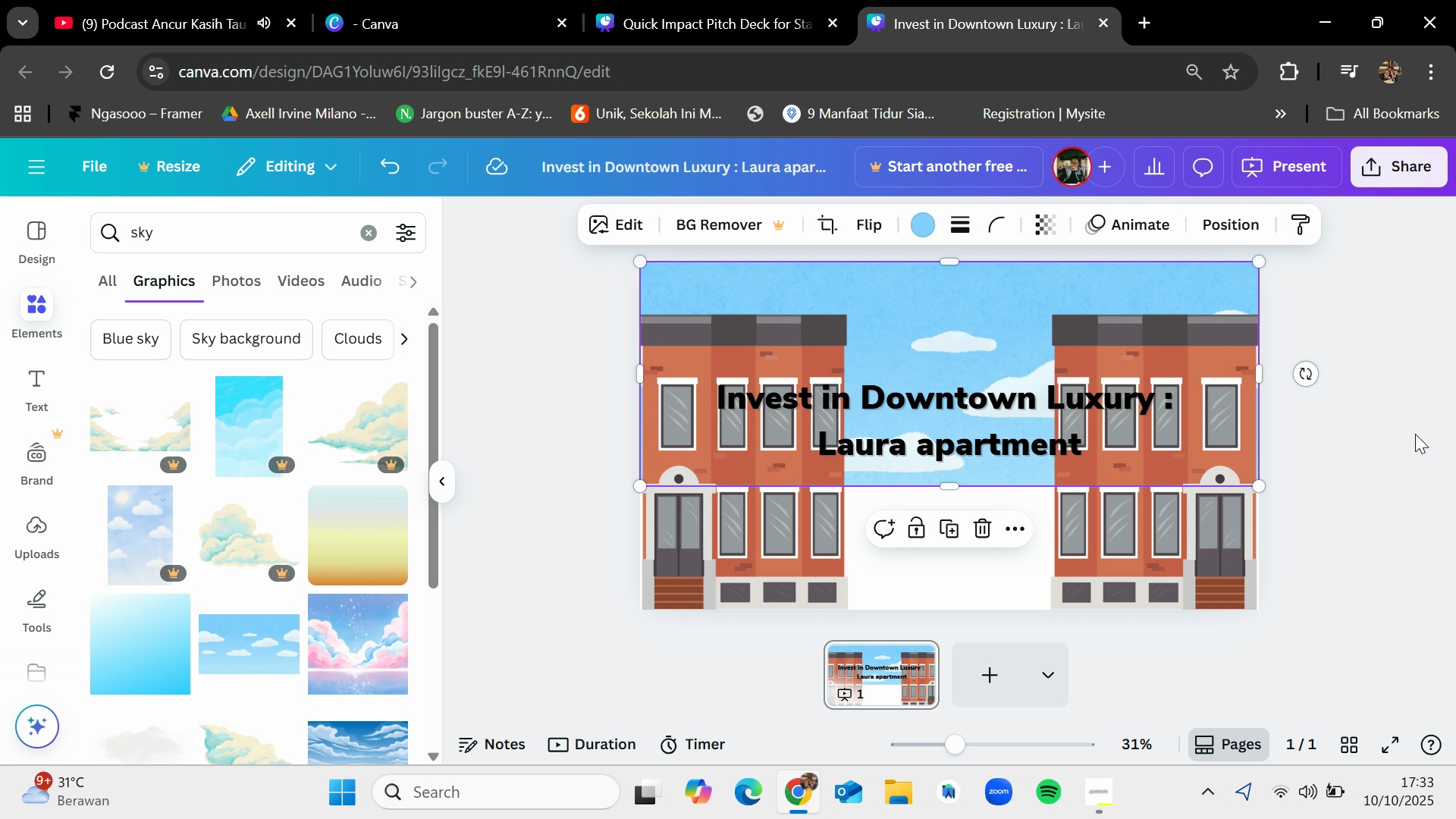 
left_click([1415, 434])
 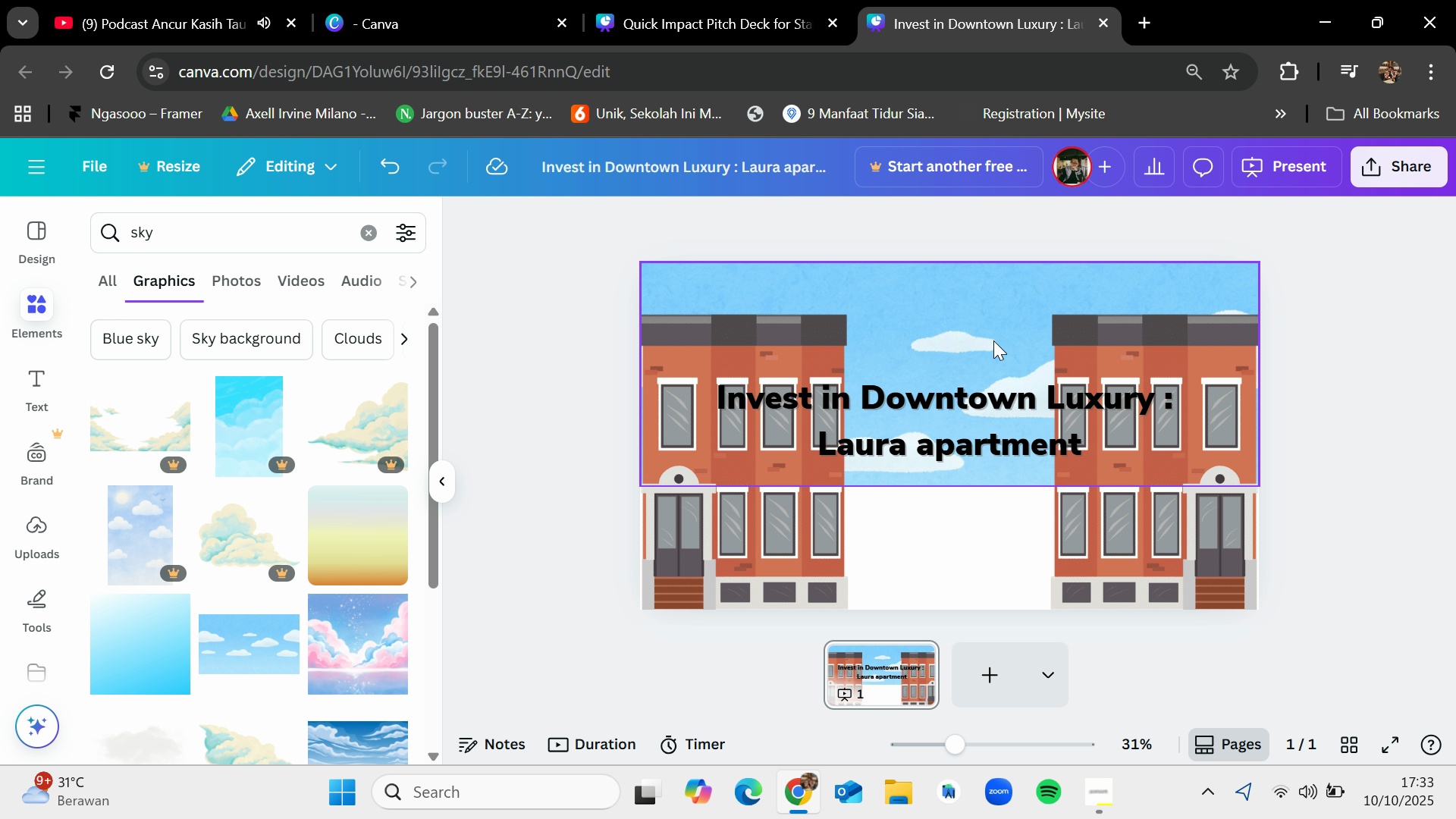 
left_click_drag(start_coordinate=[991, 337], to_coordinate=[991, 312])
 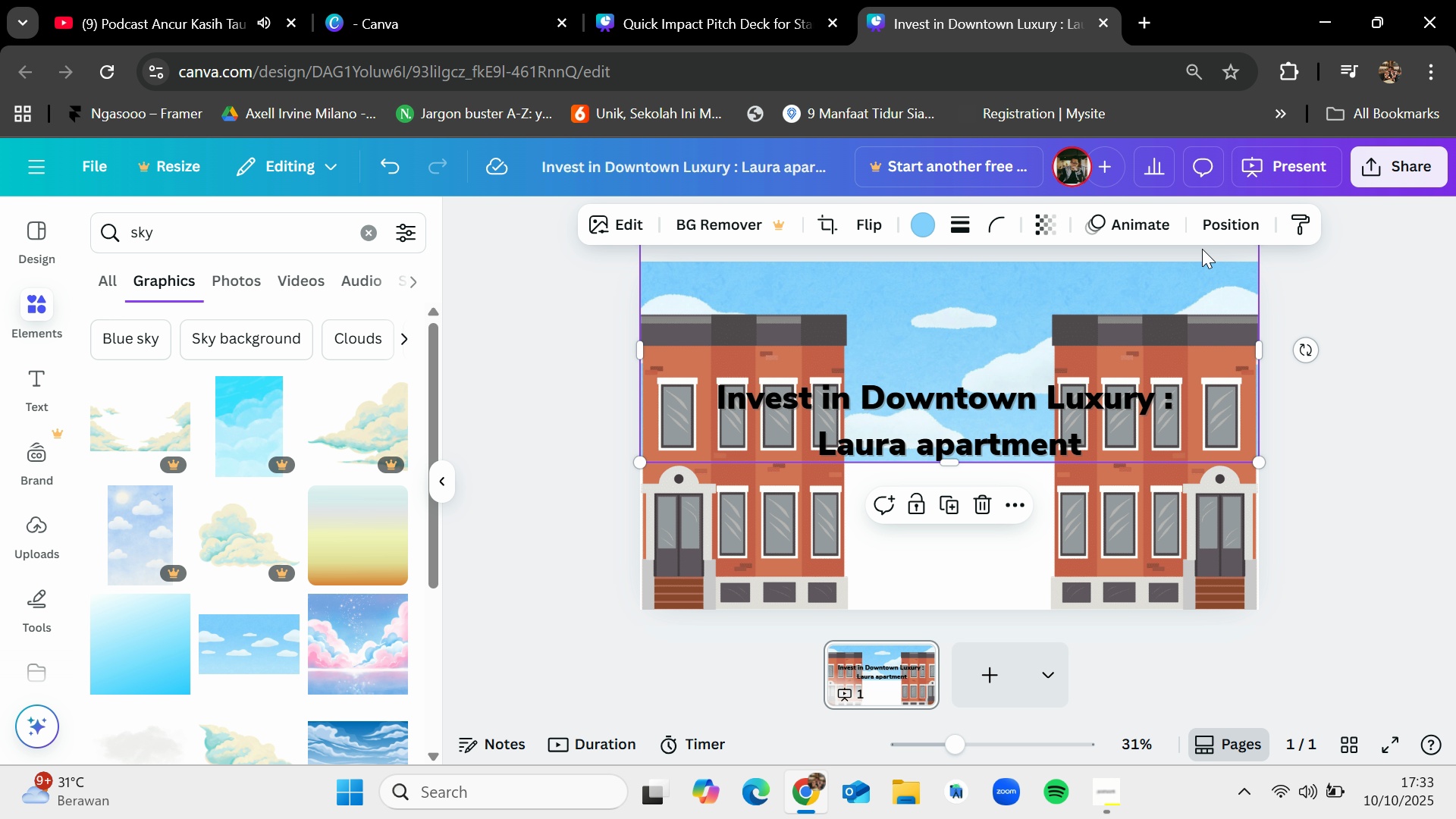 
left_click([1037, 231])
 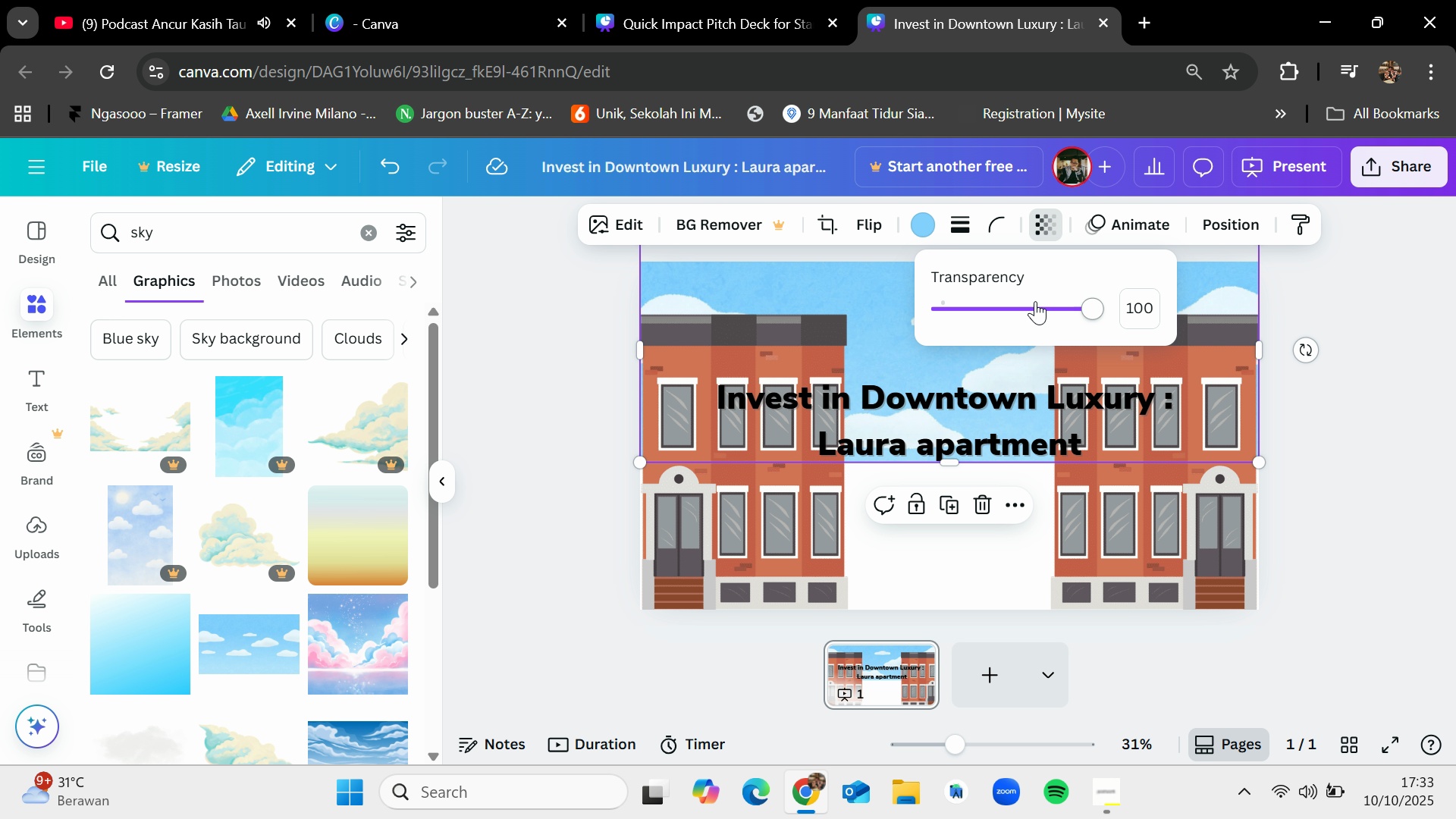 
left_click_drag(start_coordinate=[1036, 301], to_coordinate=[1138, 298])
 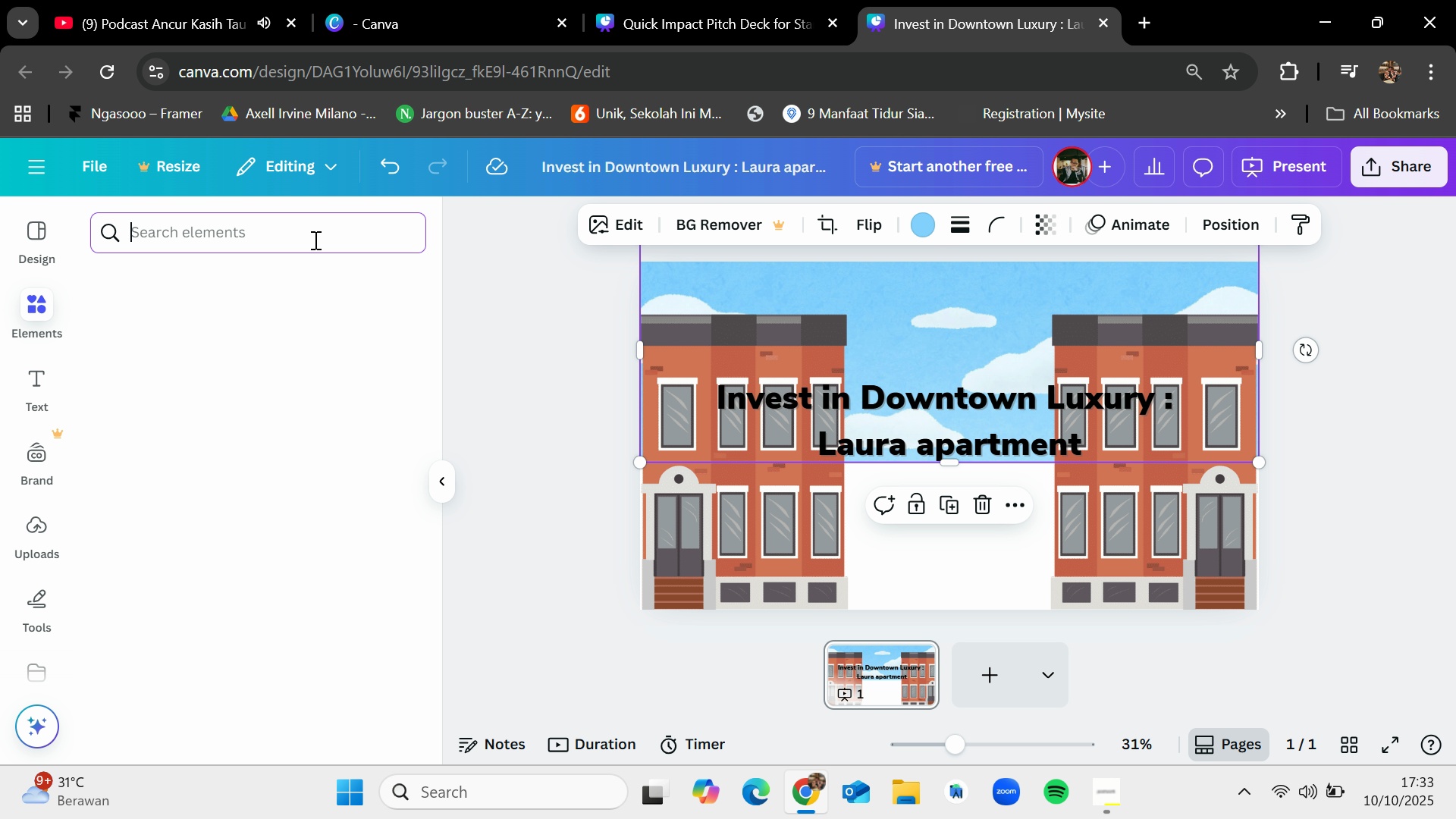 
type(phone)
 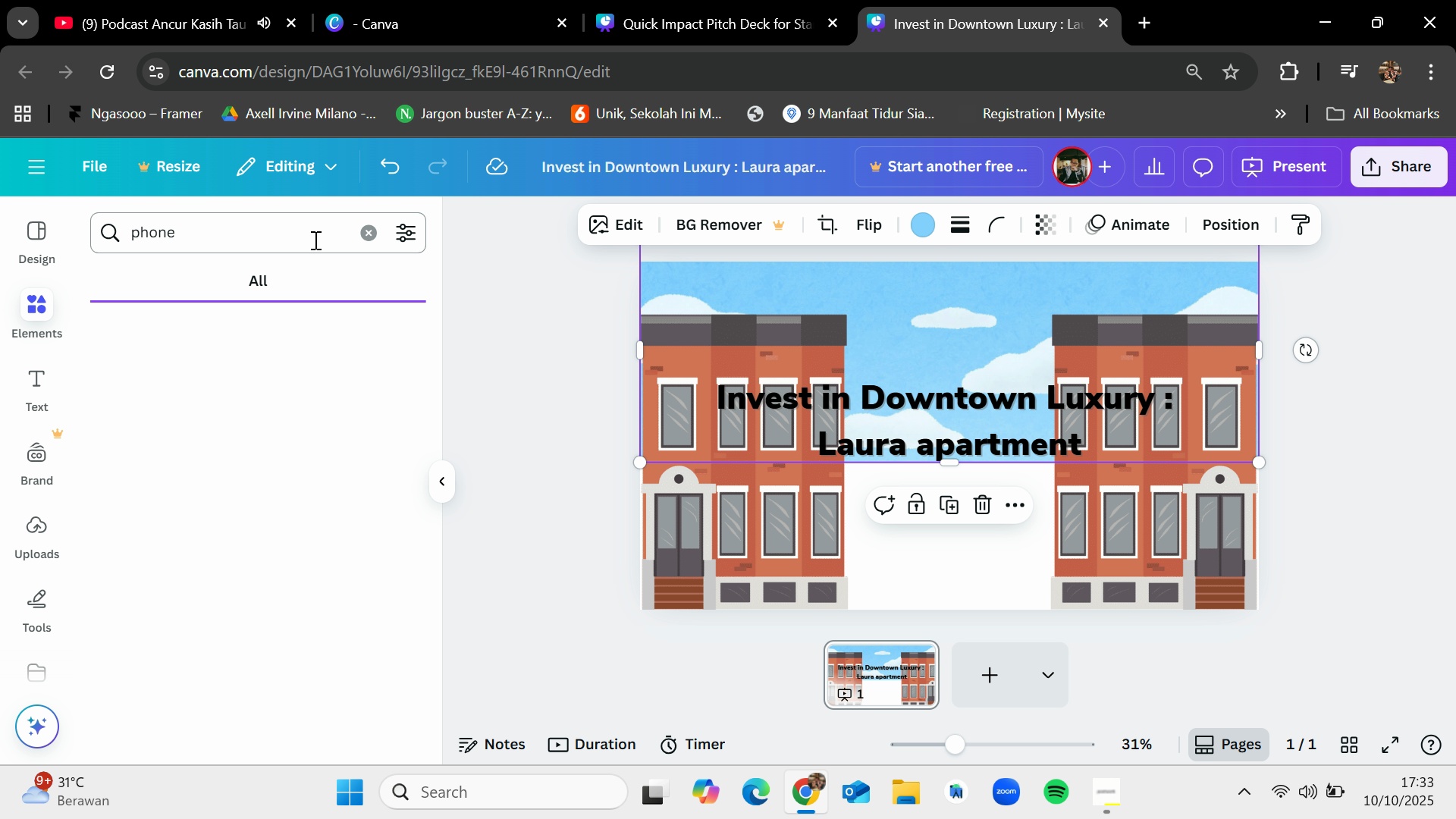 
key(Enter)
 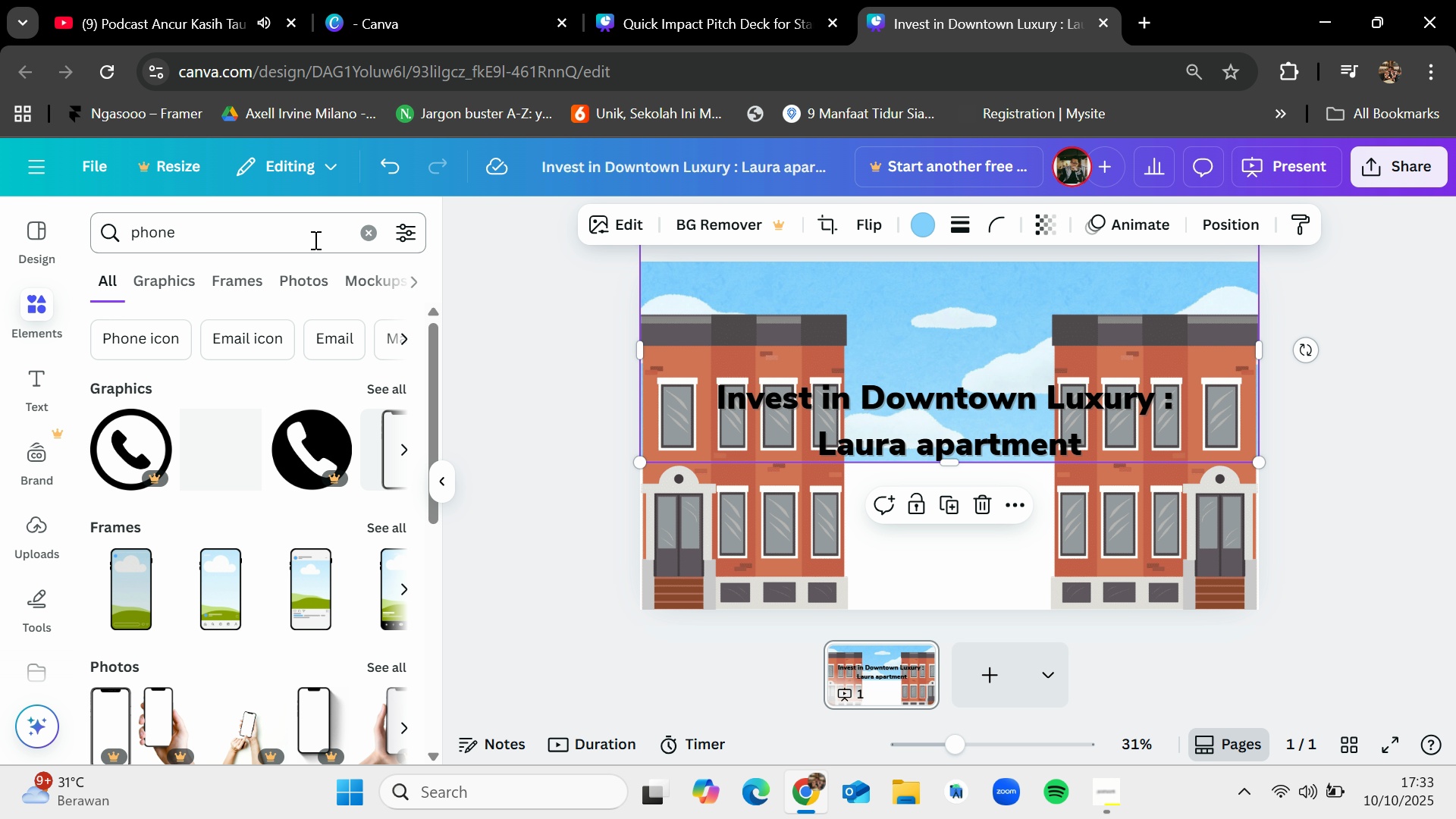 
left_click([314, 240])
 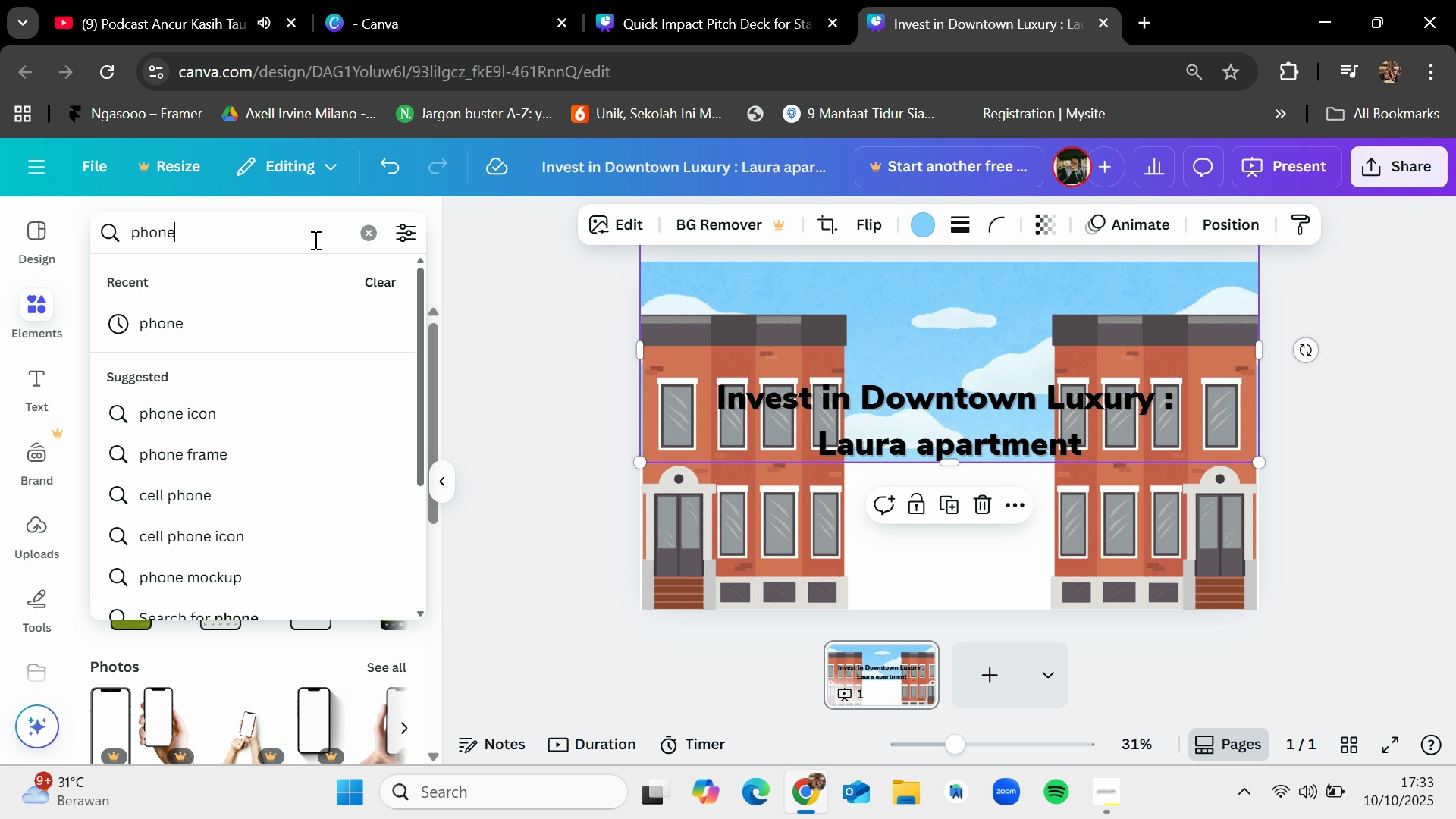 
key(Backspace)
key(Backspace)
key(Backspace)
key(Backspace)
key(Backspace)
type(tree)
 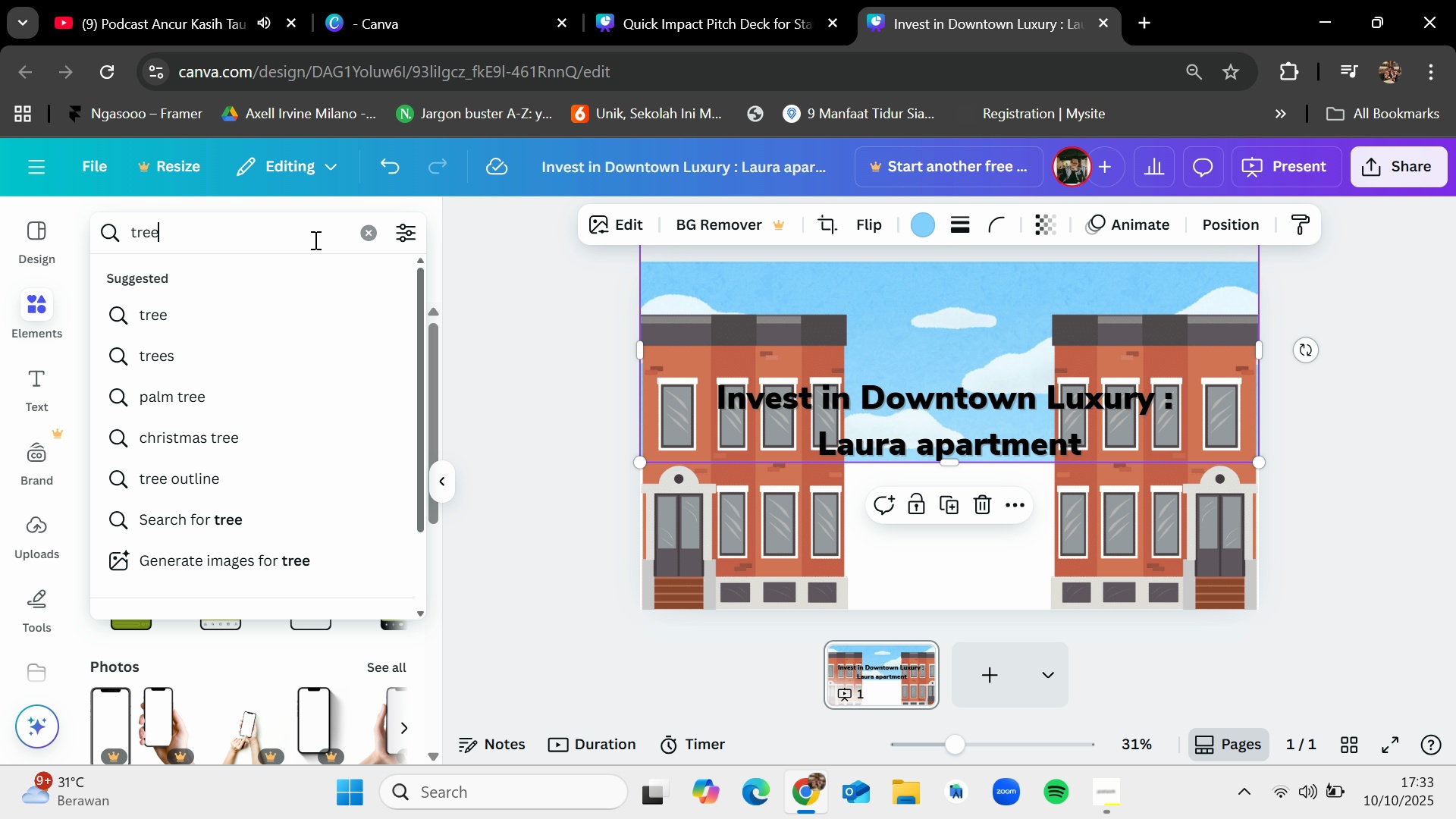 
key(Enter)
 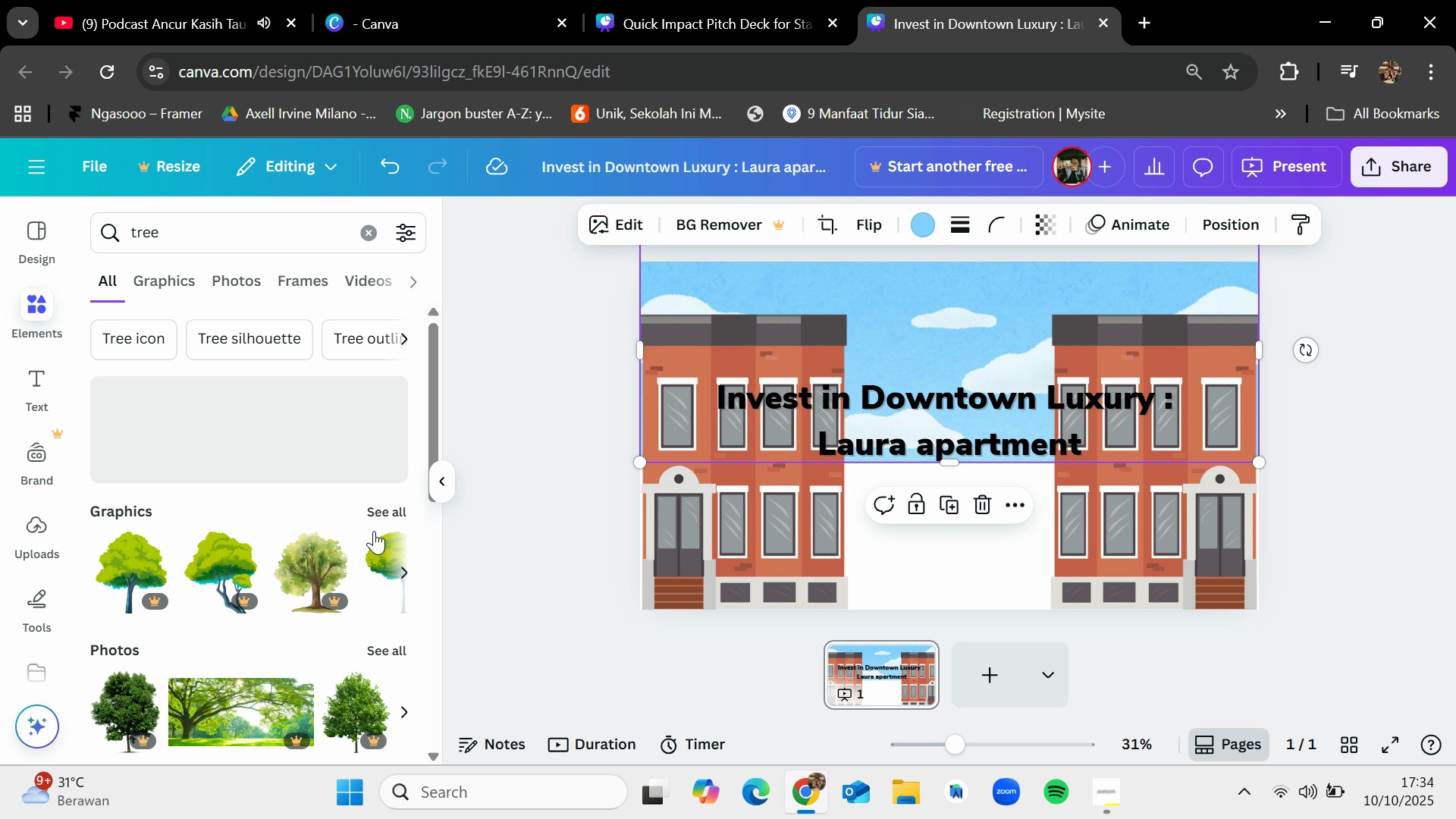 
left_click([384, 510])
 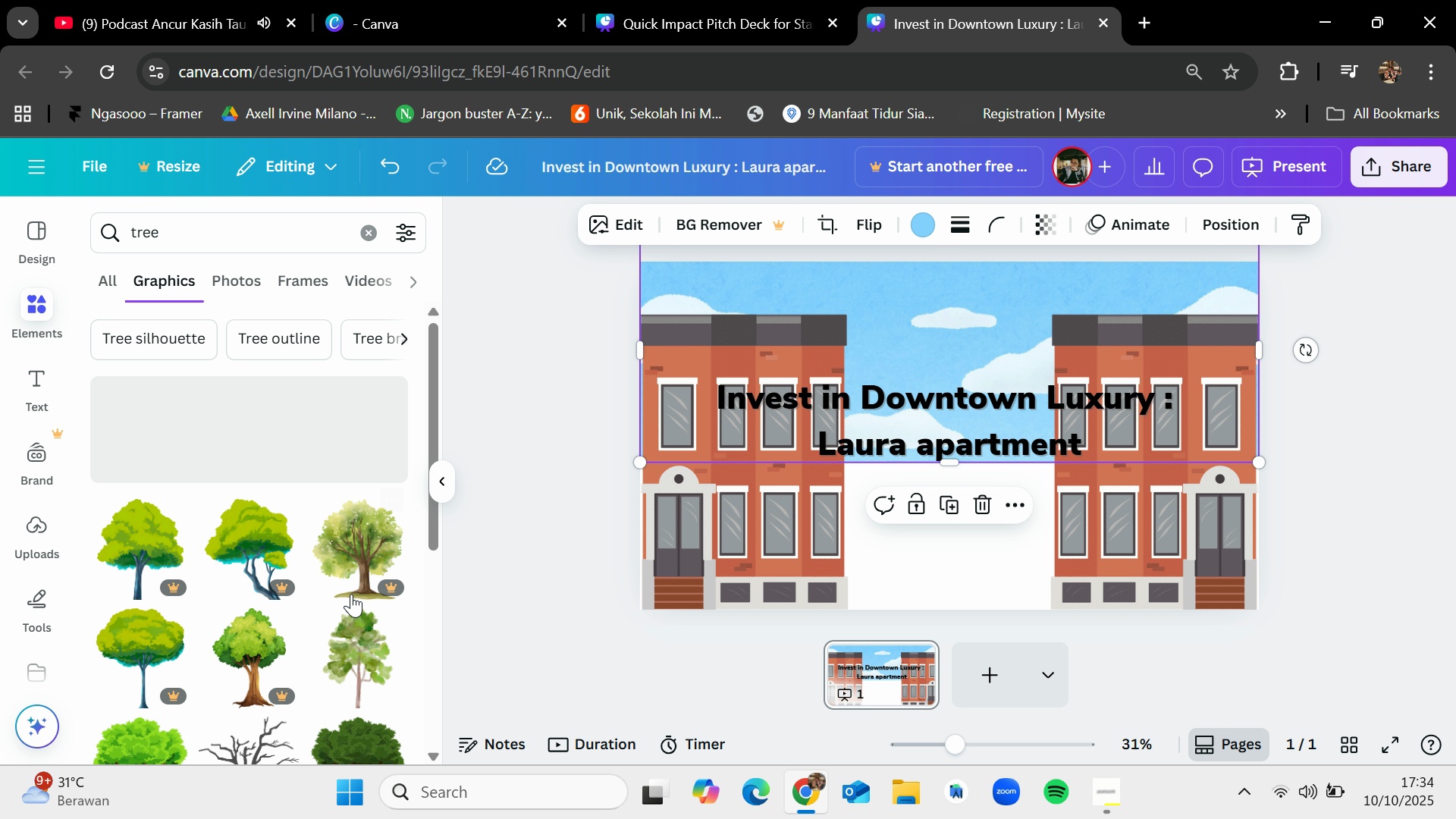 
scroll: coordinate [221, 670], scroll_direction: down, amount: 2.0
 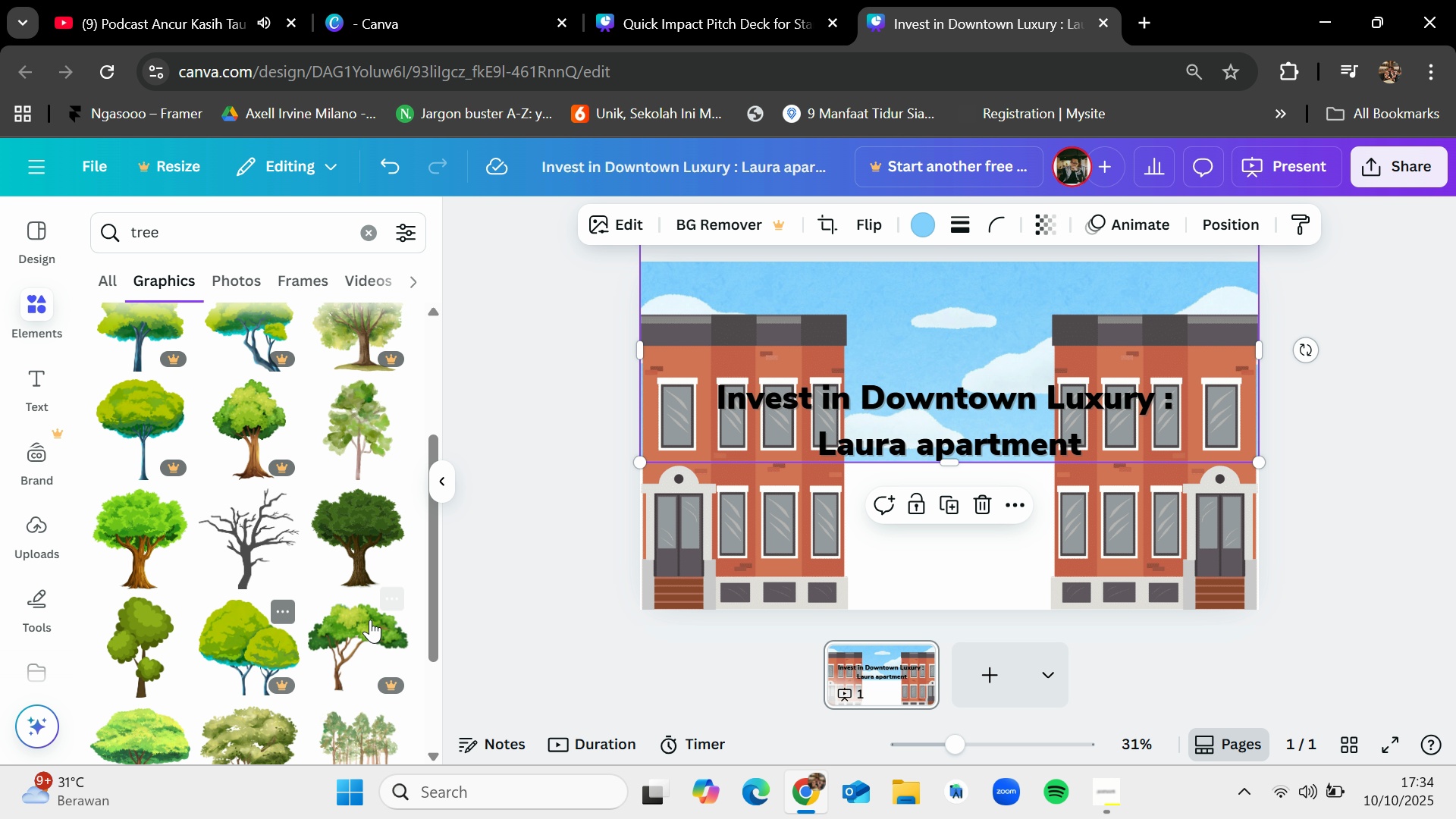 
left_click_drag(start_coordinate=[370, 549], to_coordinate=[890, 531])
 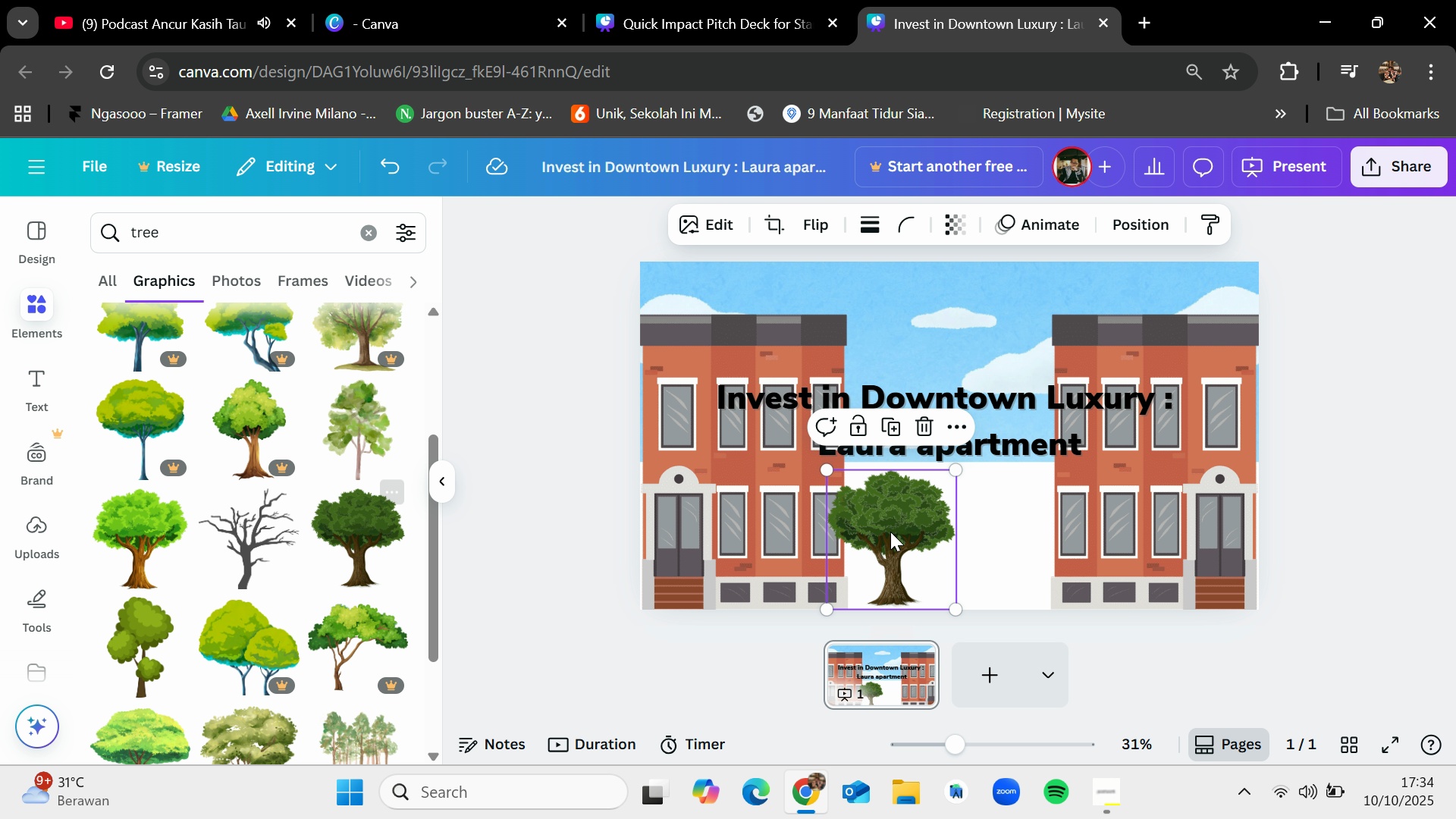 
left_click_drag(start_coordinate=[890, 532], to_coordinate=[915, 534])
 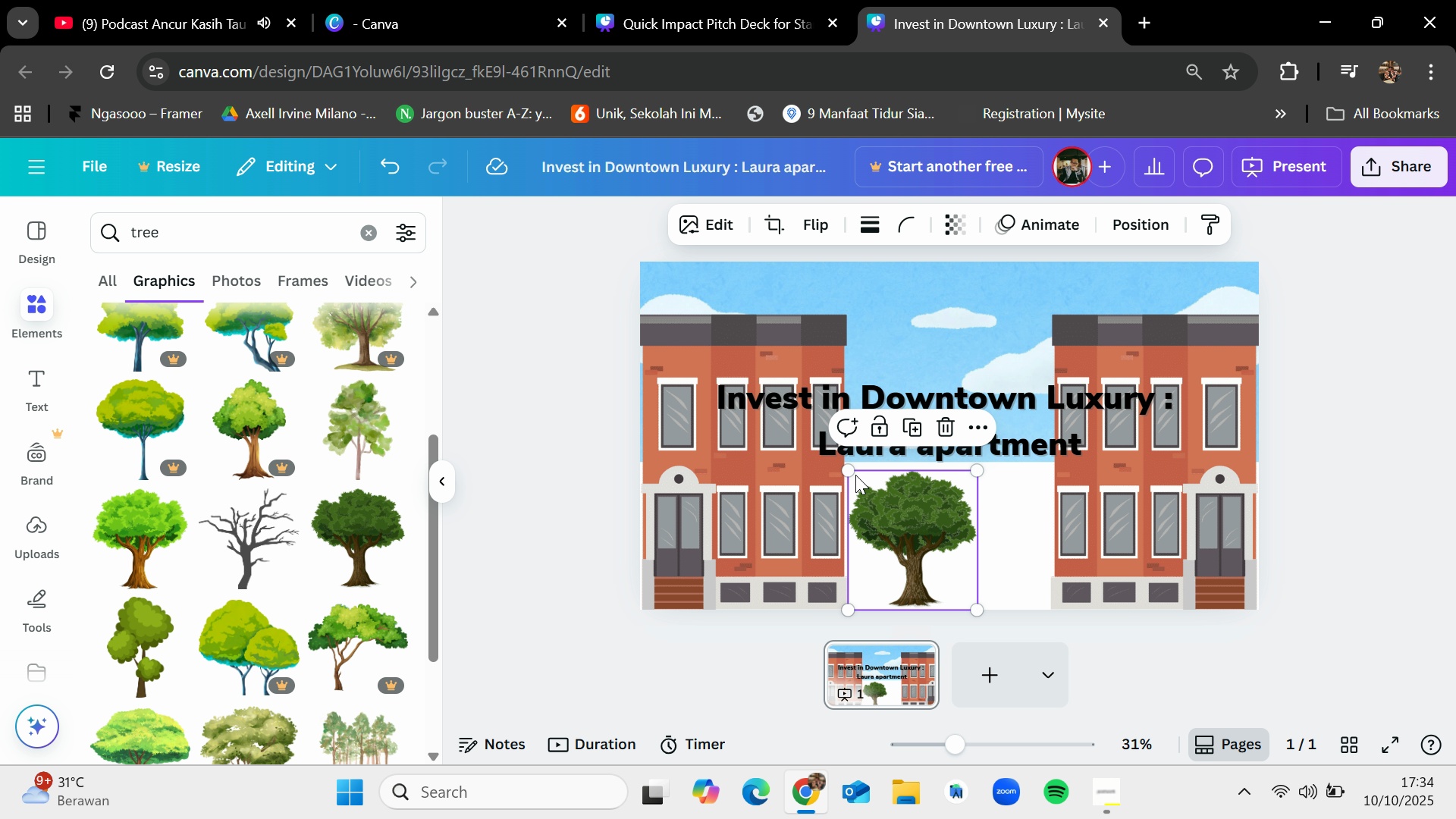 
left_click_drag(start_coordinate=[851, 469], to_coordinate=[804, 422])
 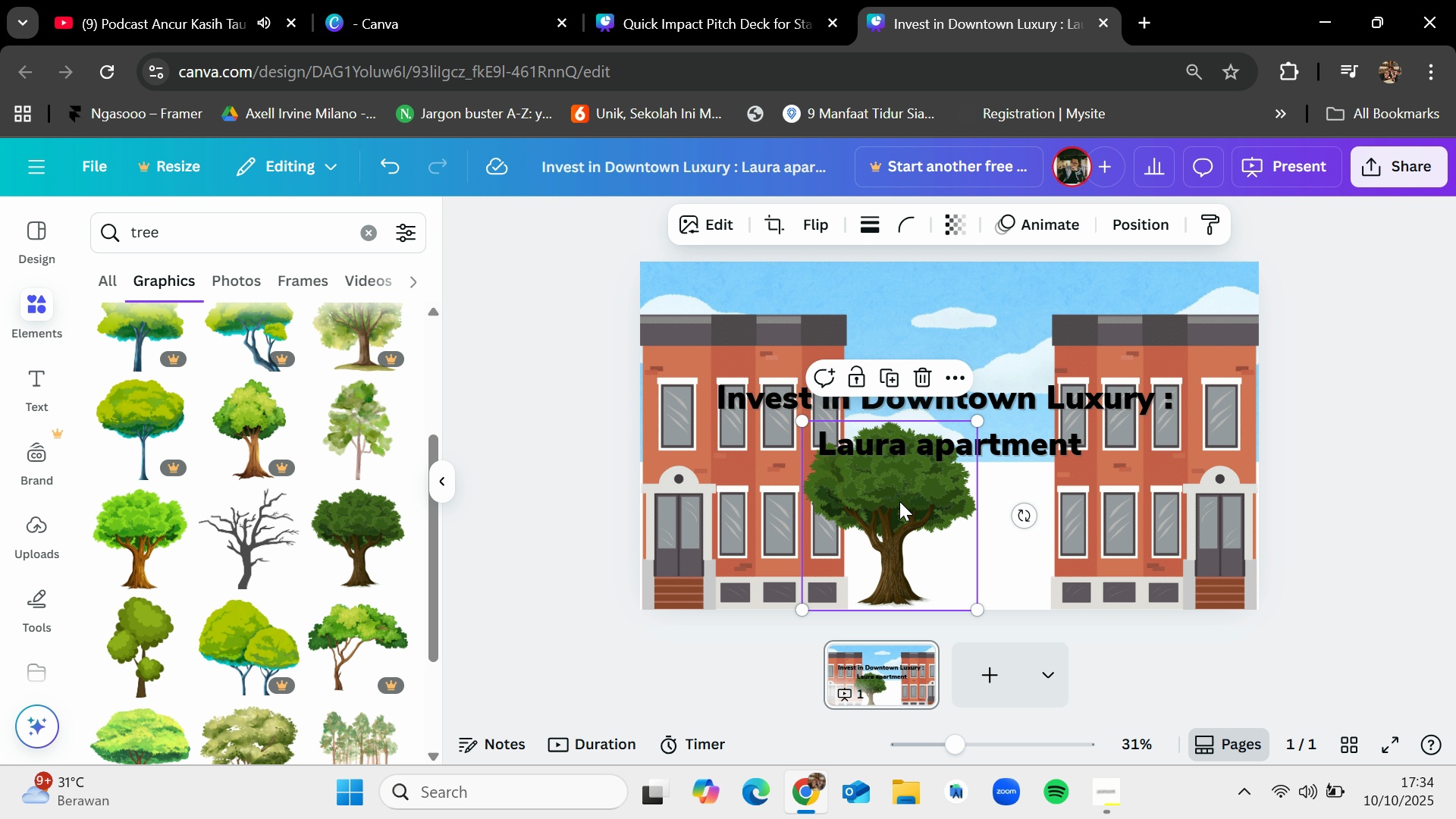 
left_click_drag(start_coordinate=[902, 507], to_coordinate=[884, 507])
 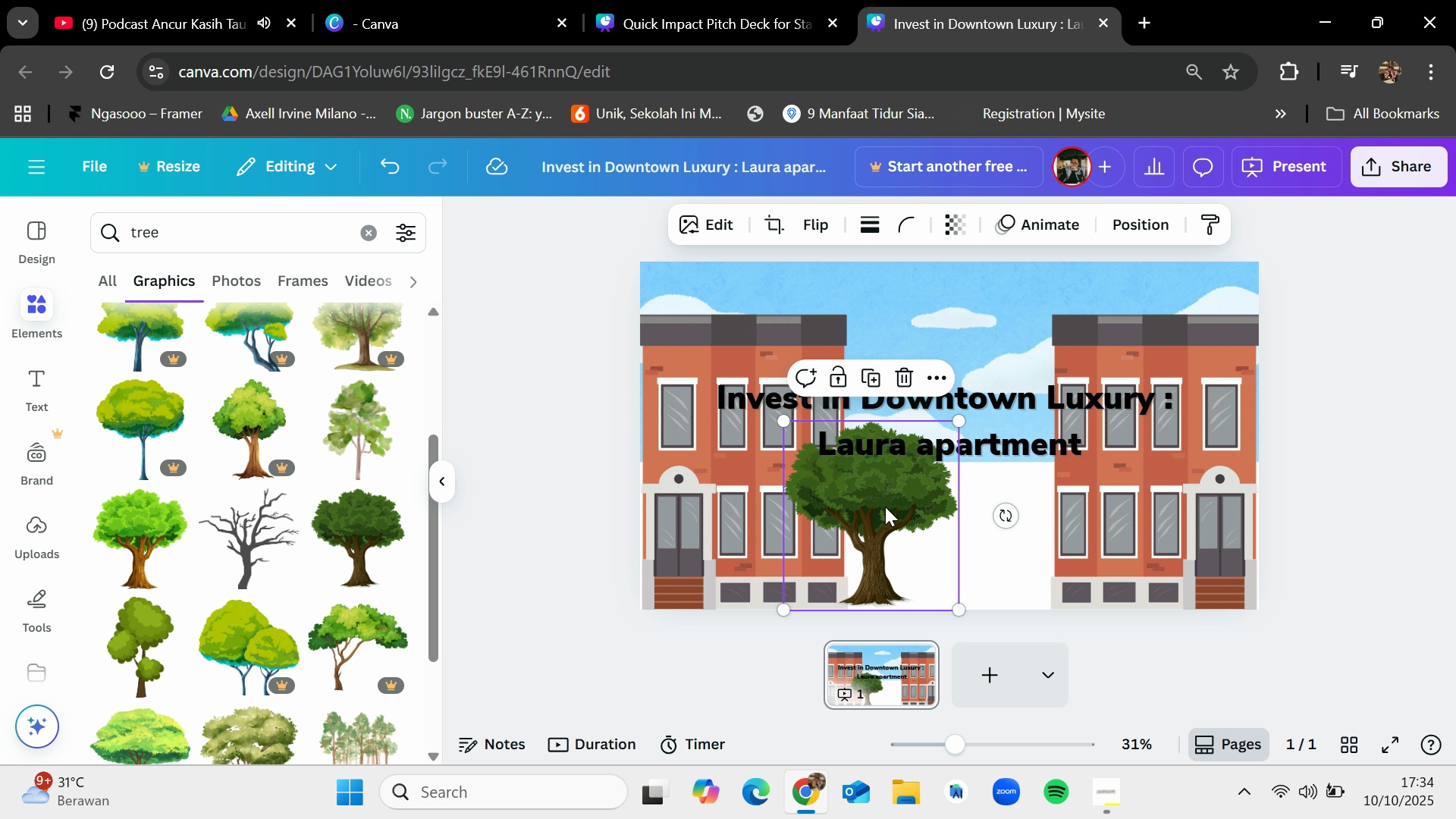 
left_click_drag(start_coordinate=[884, 506], to_coordinate=[886, 512])
 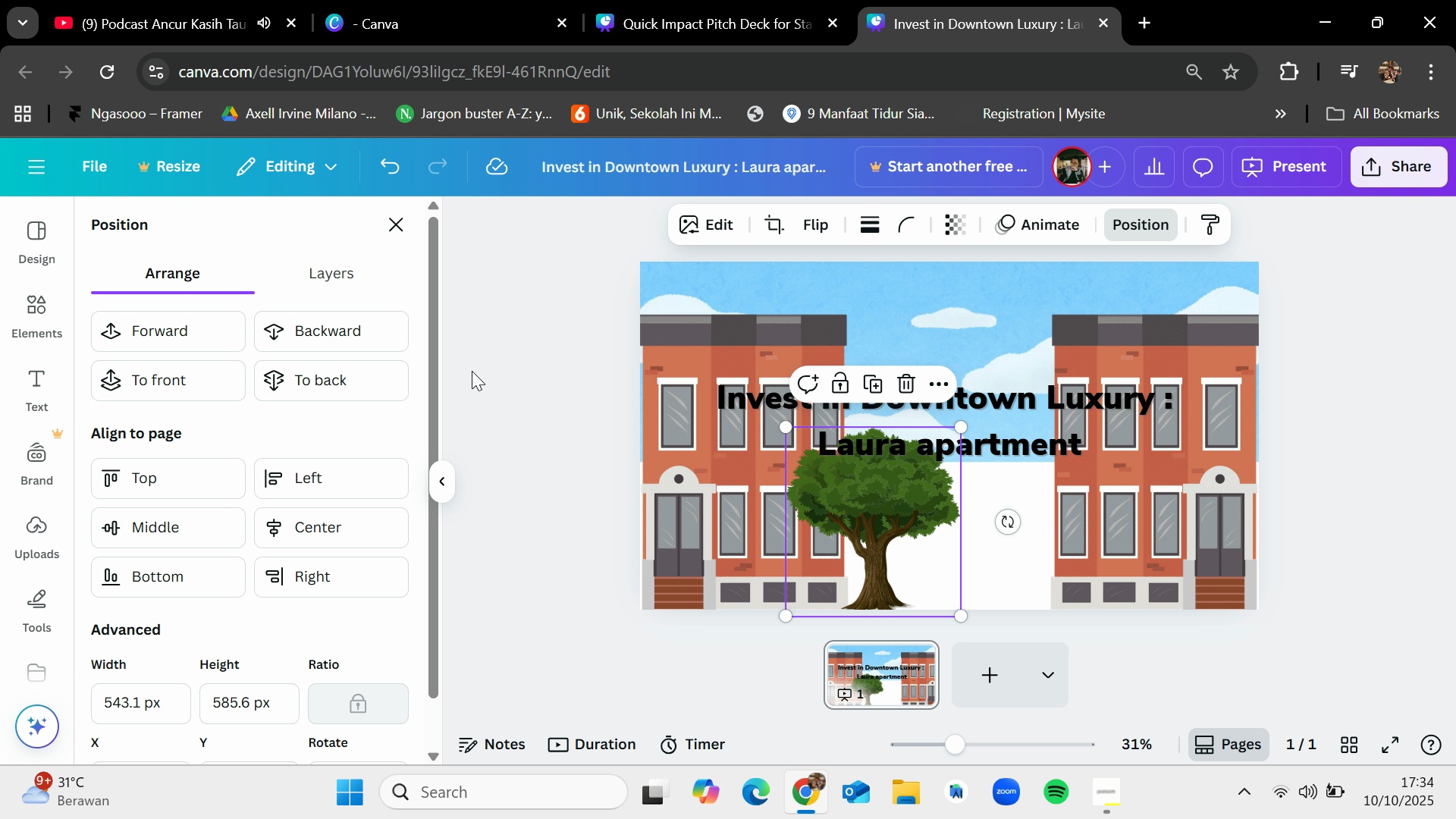 
left_click([333, 380])
 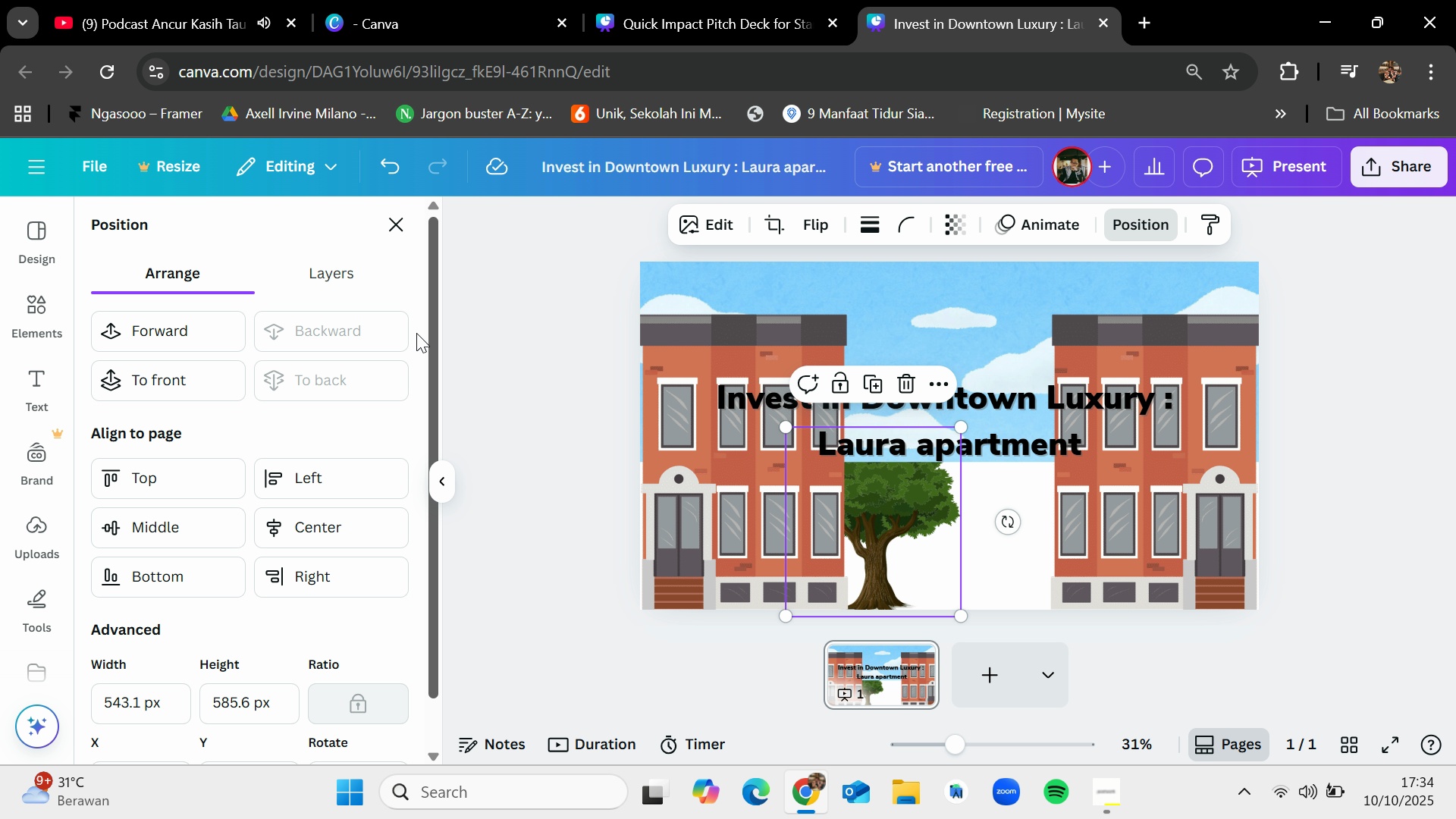 
left_click([180, 350])
 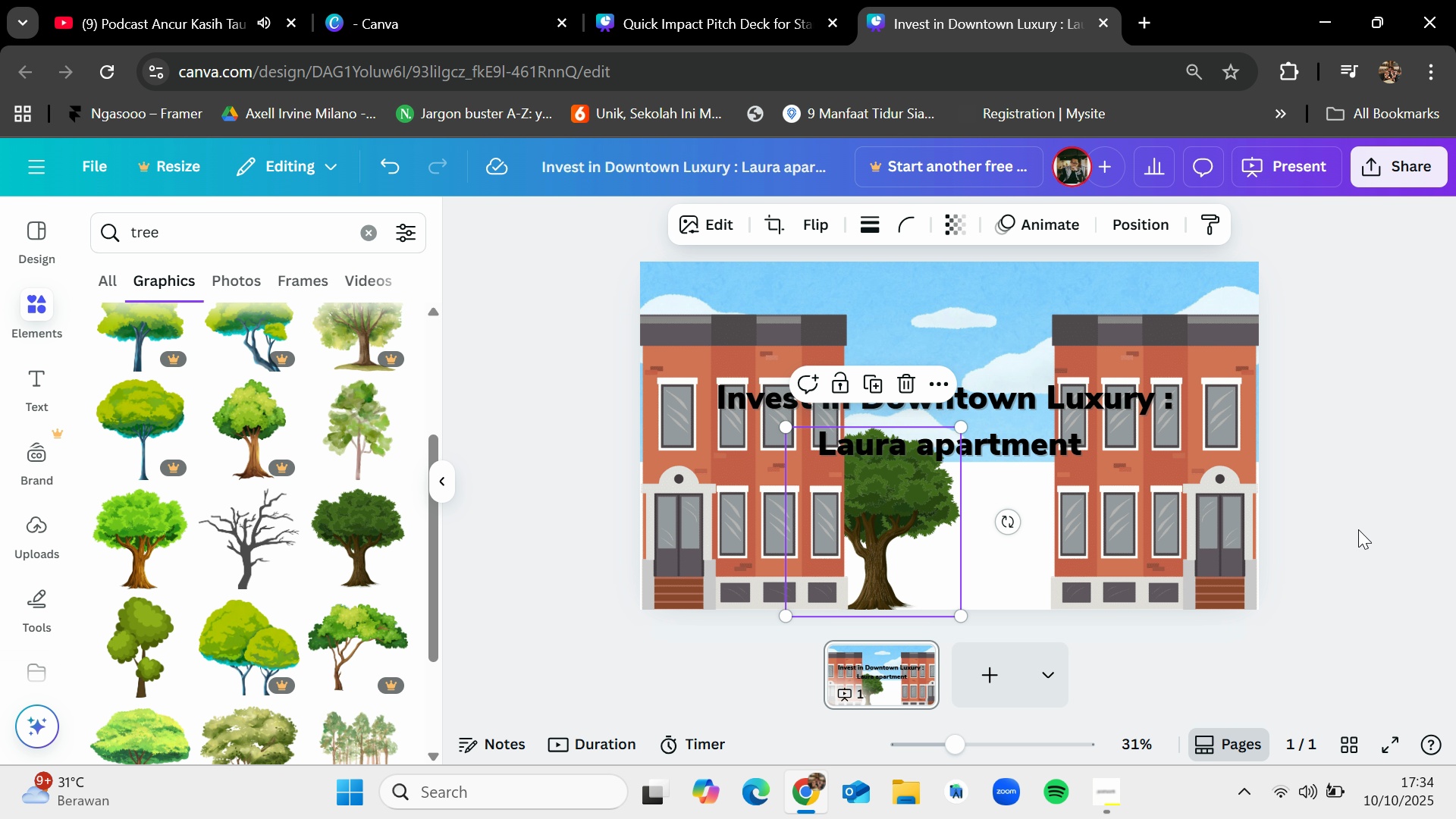 
left_click([1374, 523])
 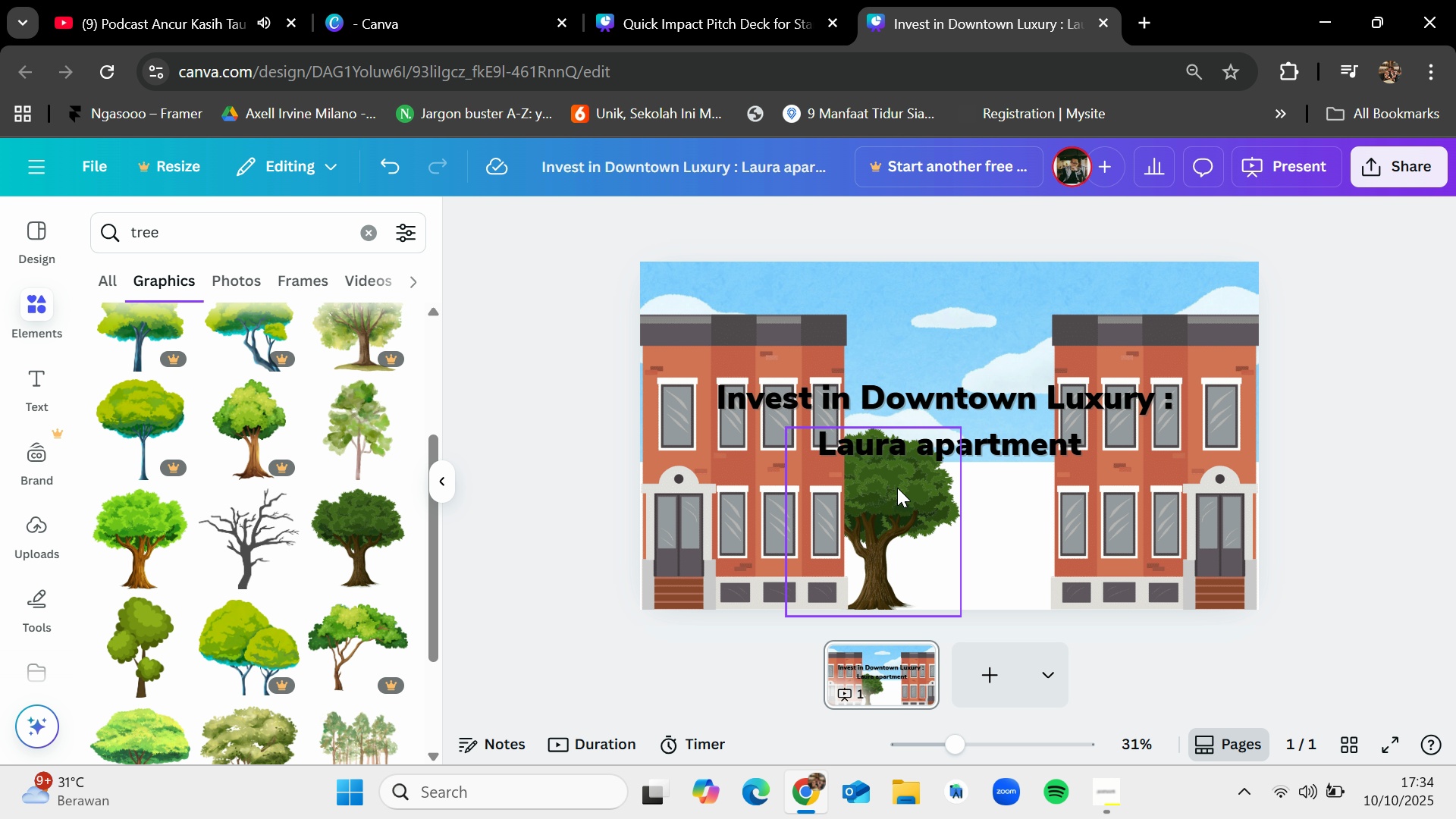 
left_click_drag(start_coordinate=[897, 488], to_coordinate=[918, 499])
 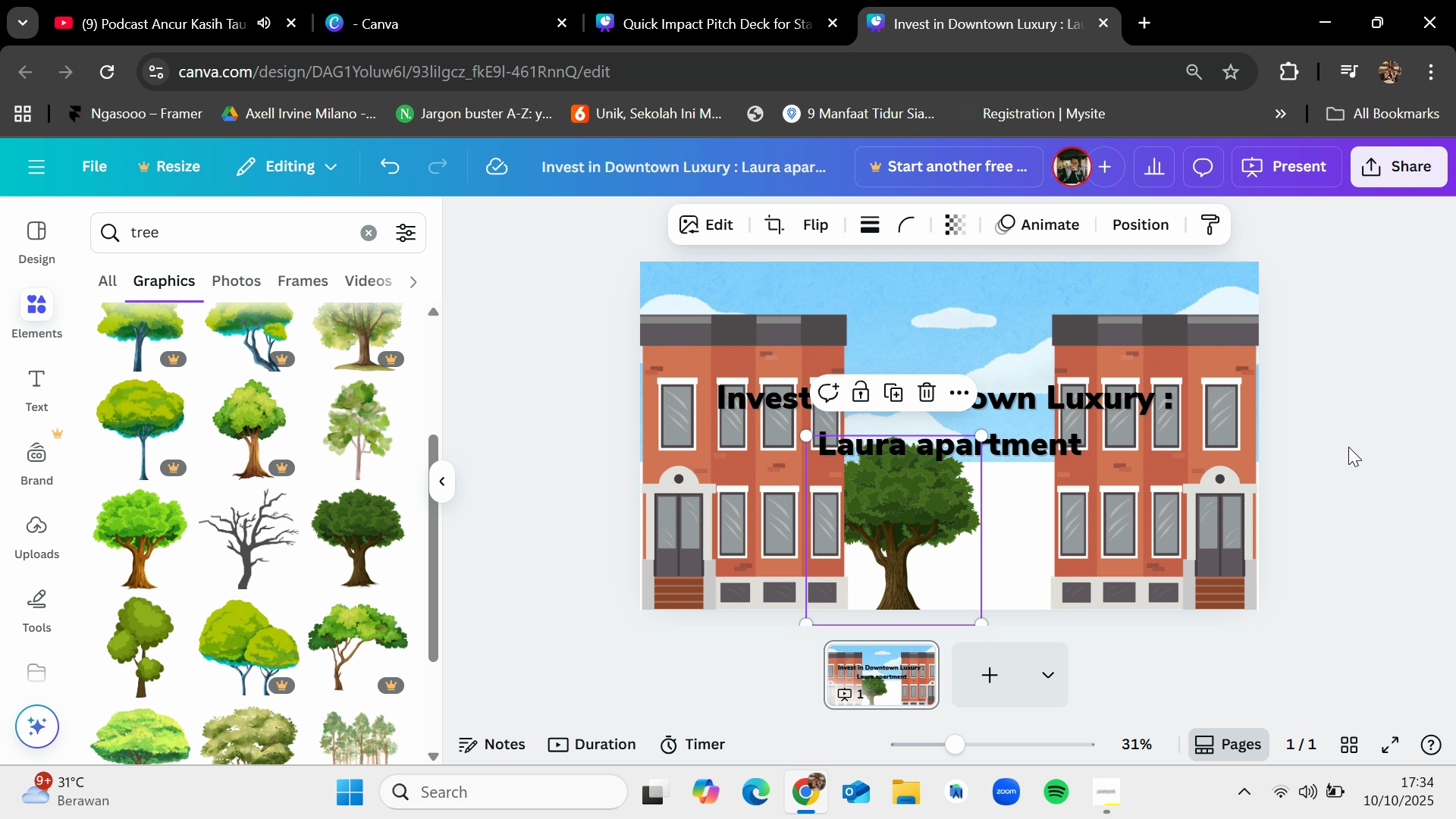 
left_click([1348, 447])
 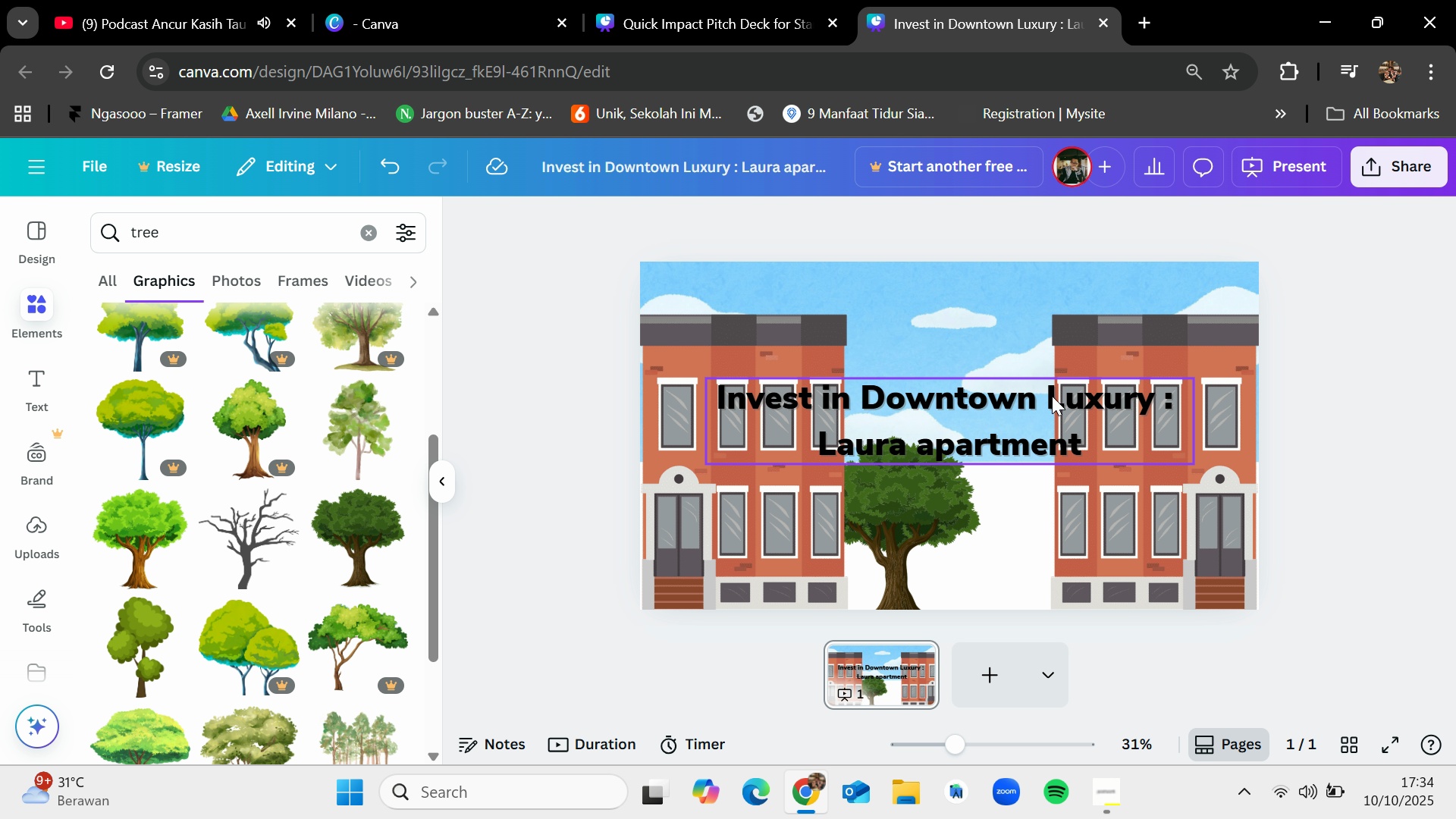 
left_click_drag(start_coordinate=[1040, 403], to_coordinate=[1040, 290])
 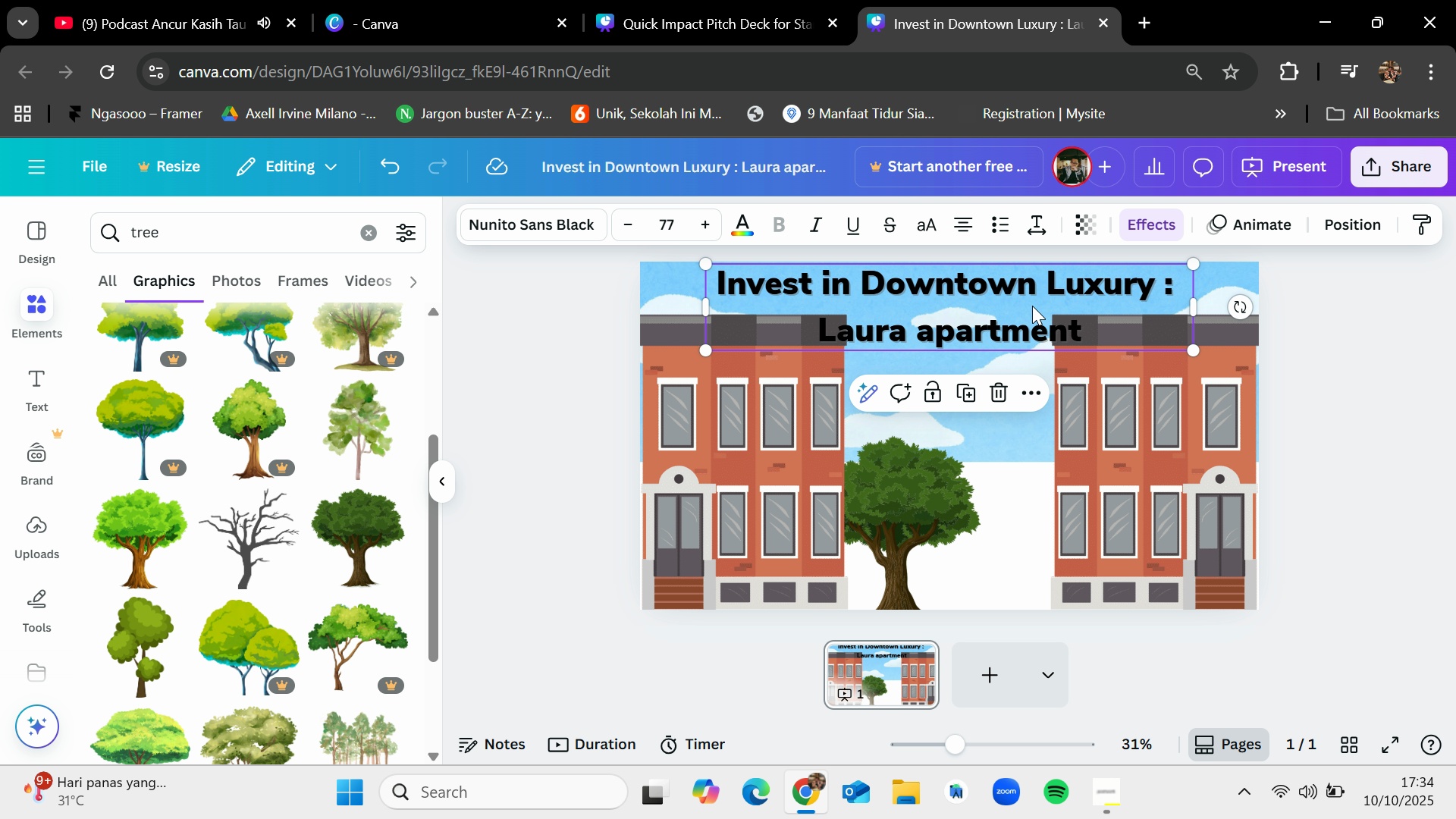 
left_click_drag(start_coordinate=[1037, 292], to_coordinate=[1044, 332])
 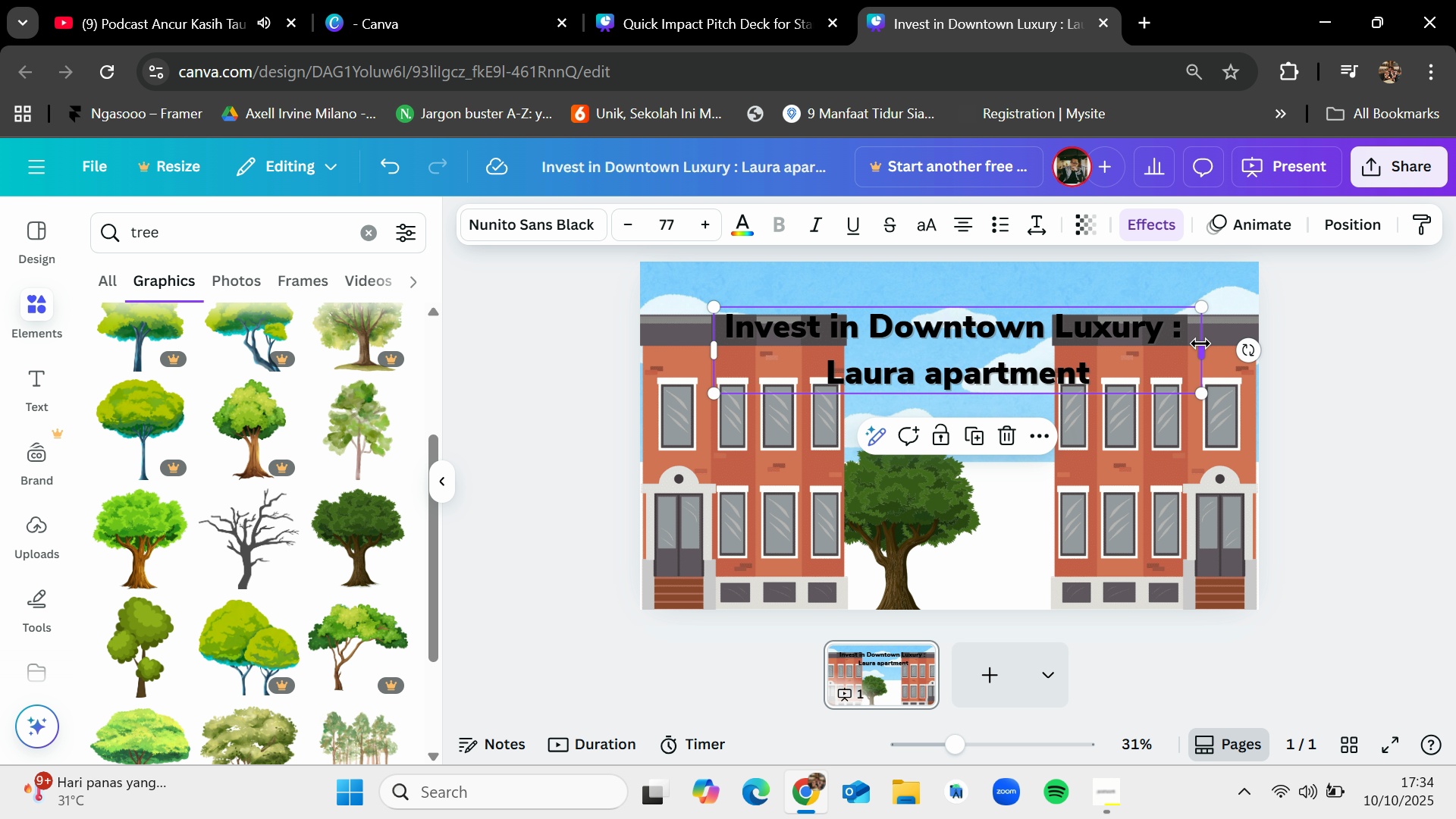 
left_click_drag(start_coordinate=[1205, 345], to_coordinate=[1139, 333])
 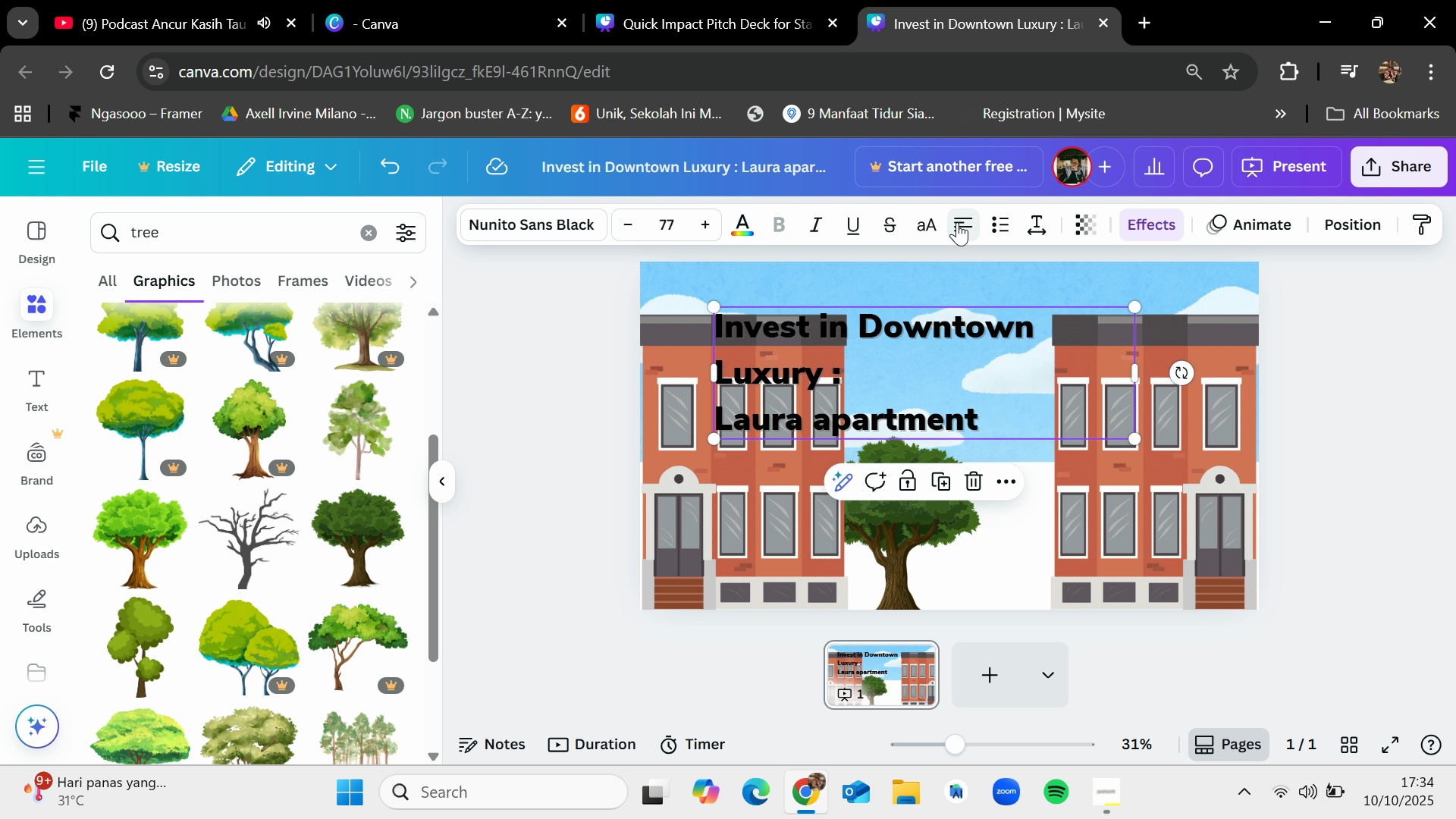 
left_click([957, 222])
 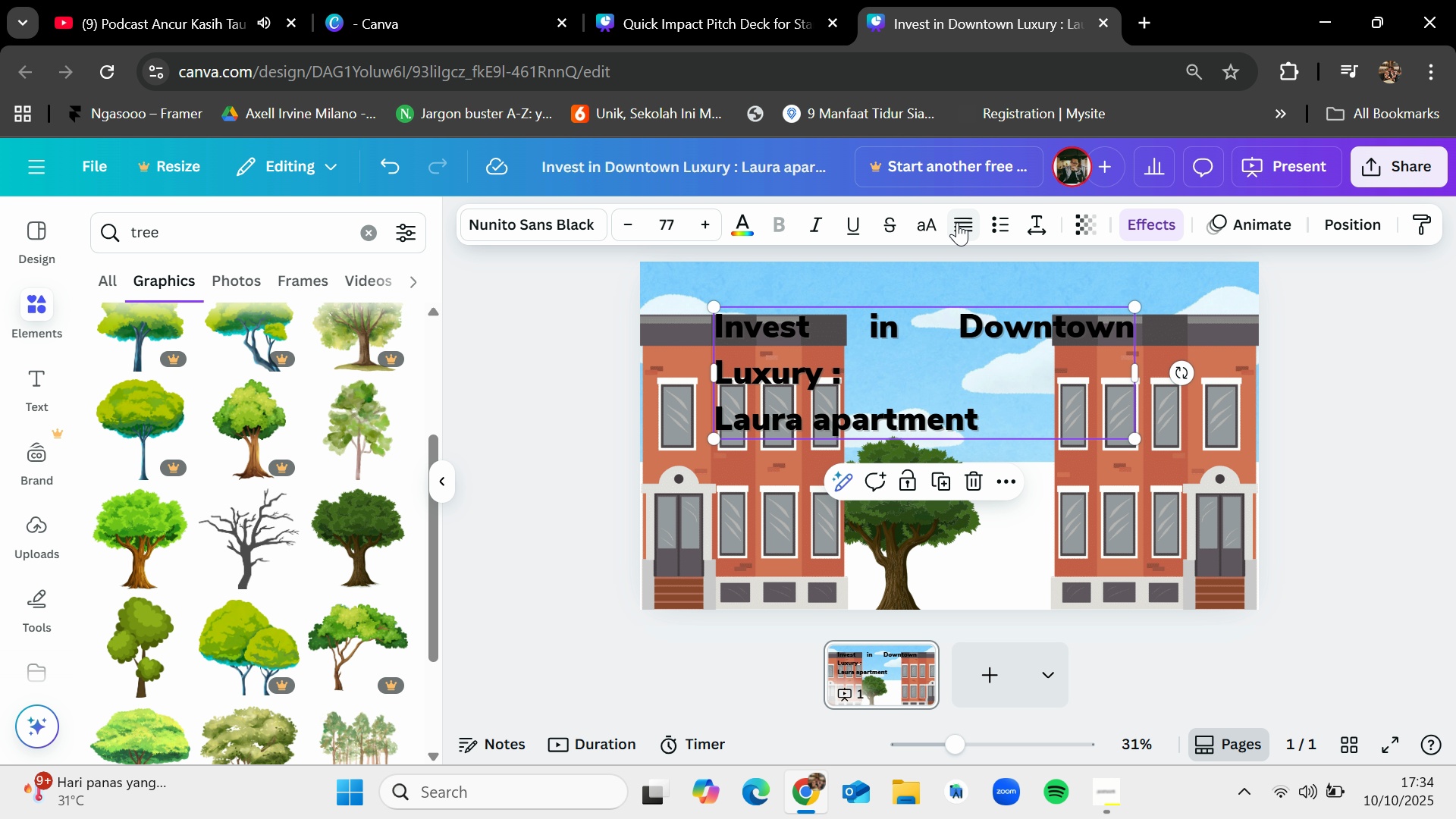 
left_click([957, 222])
 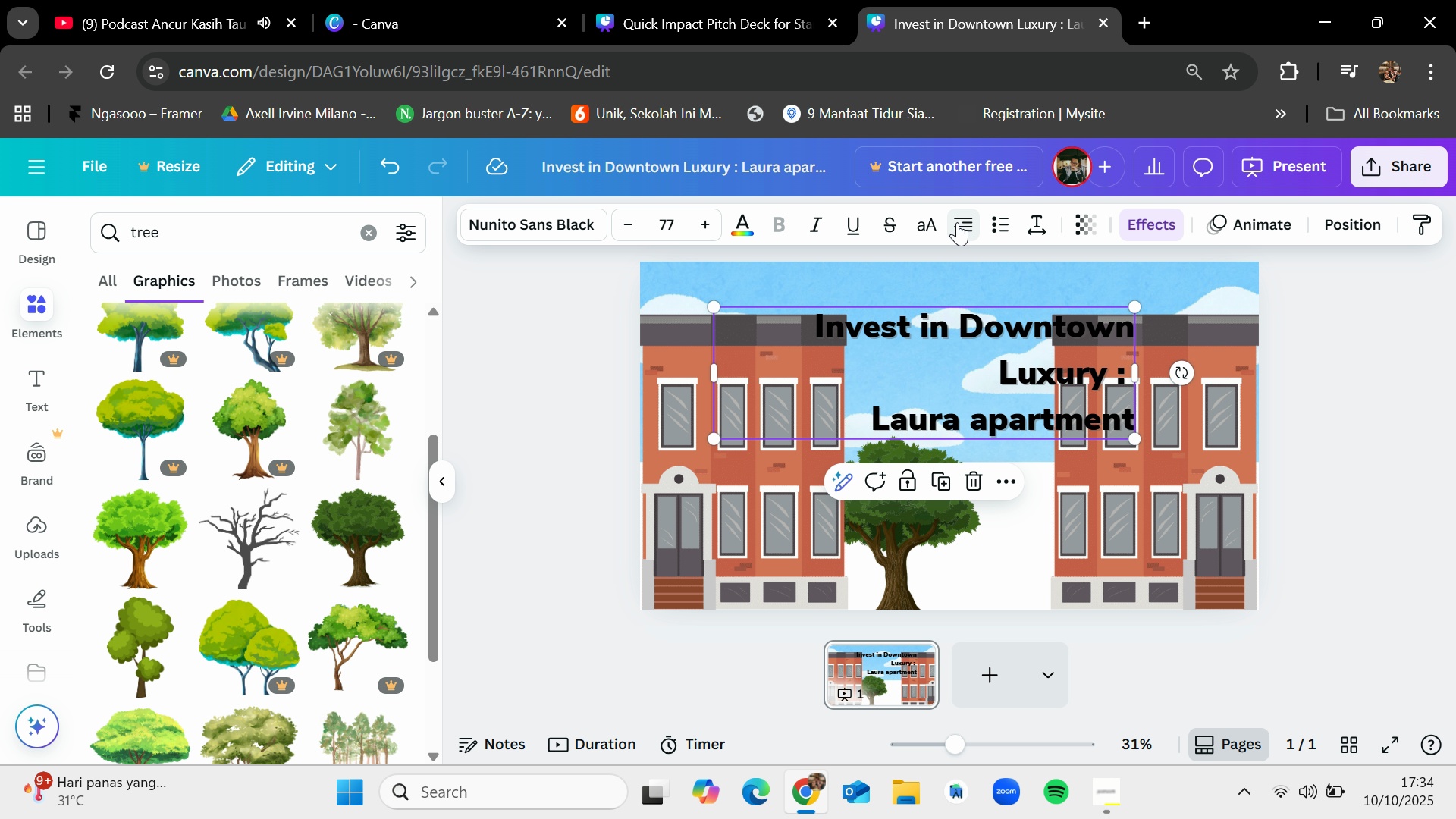 
left_click([957, 222])
 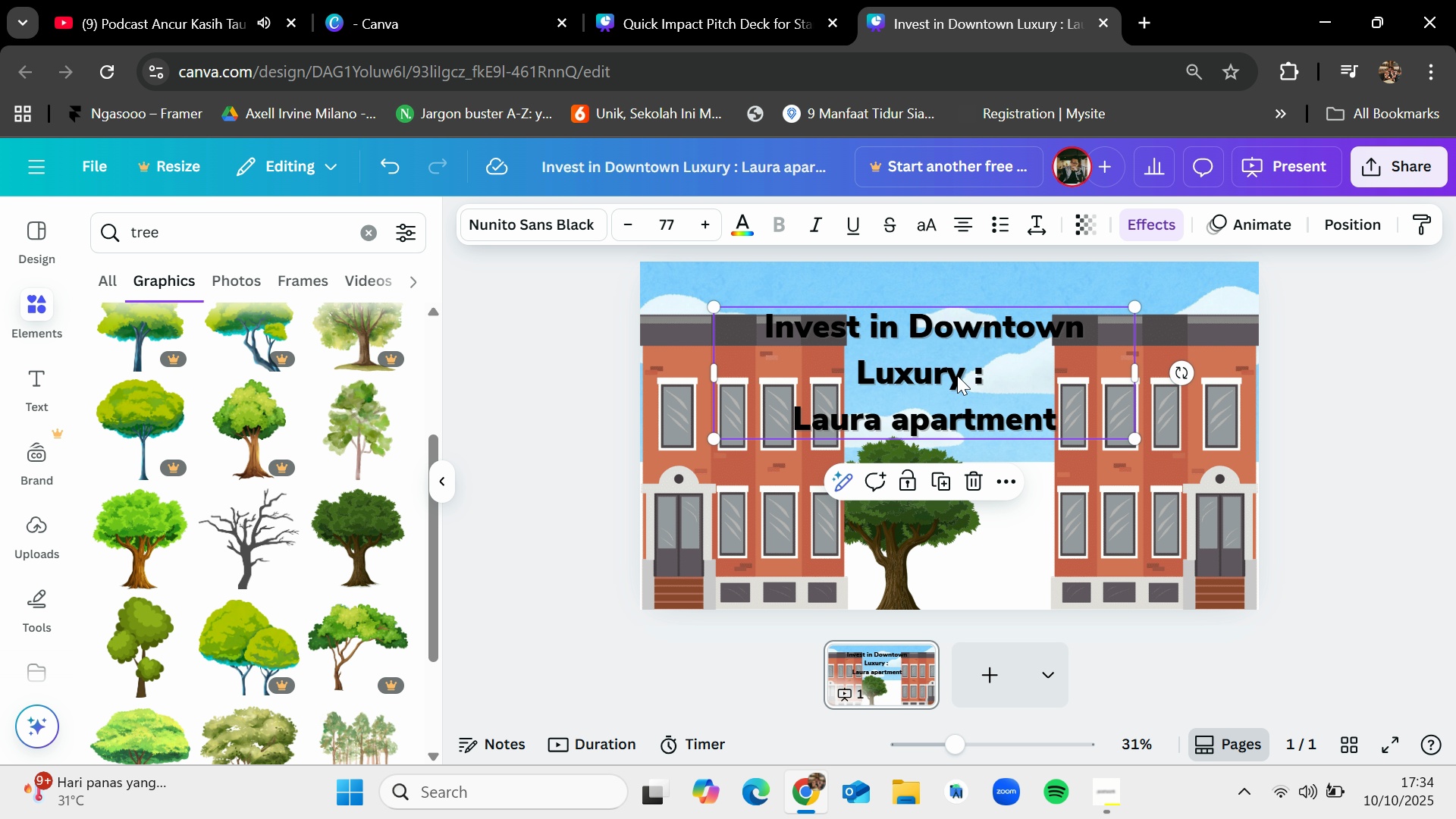 
left_click_drag(start_coordinate=[950, 373], to_coordinate=[977, 375])
 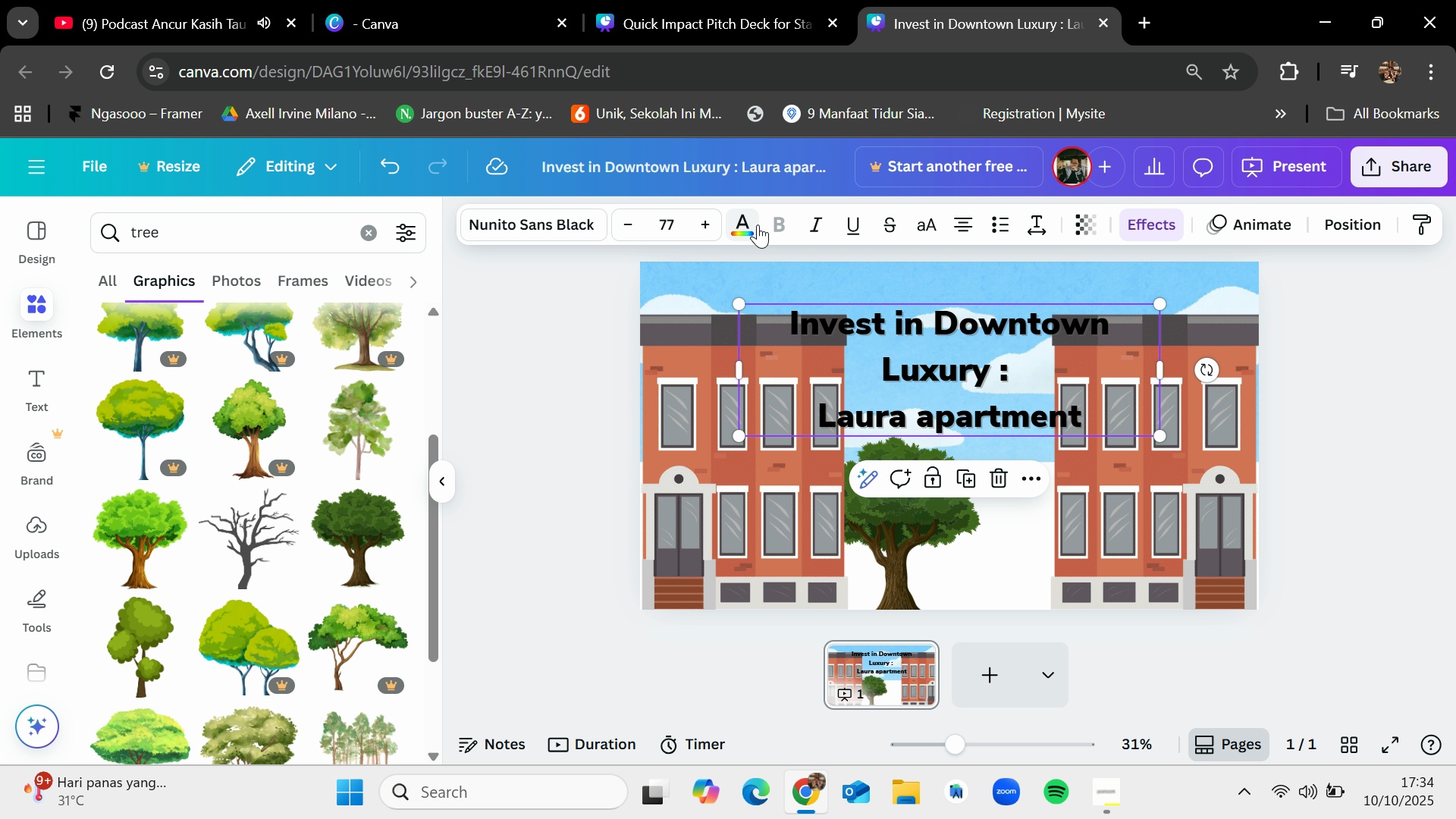 
left_click([757, 224])
 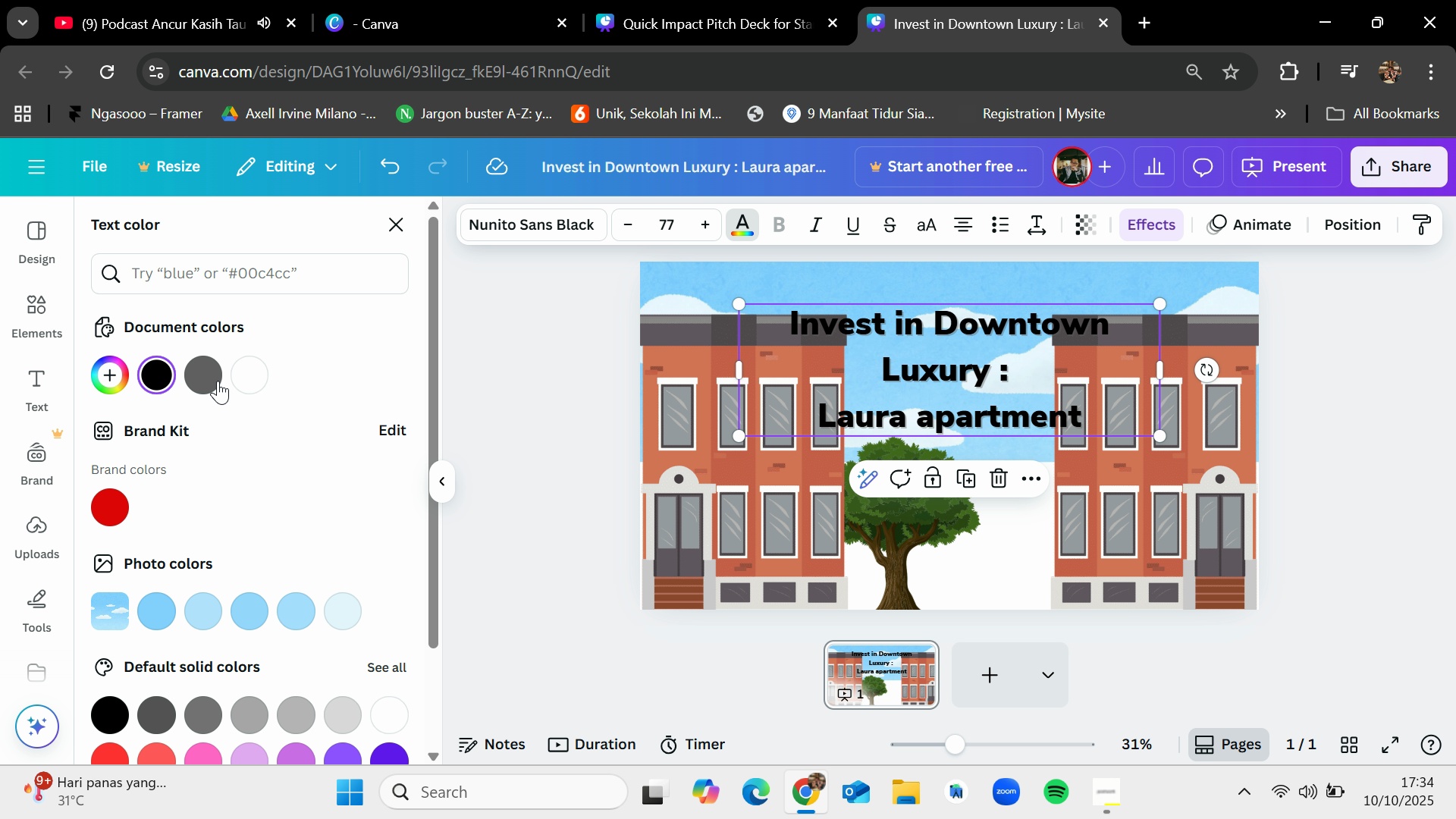 
mouse_move([231, 376])
 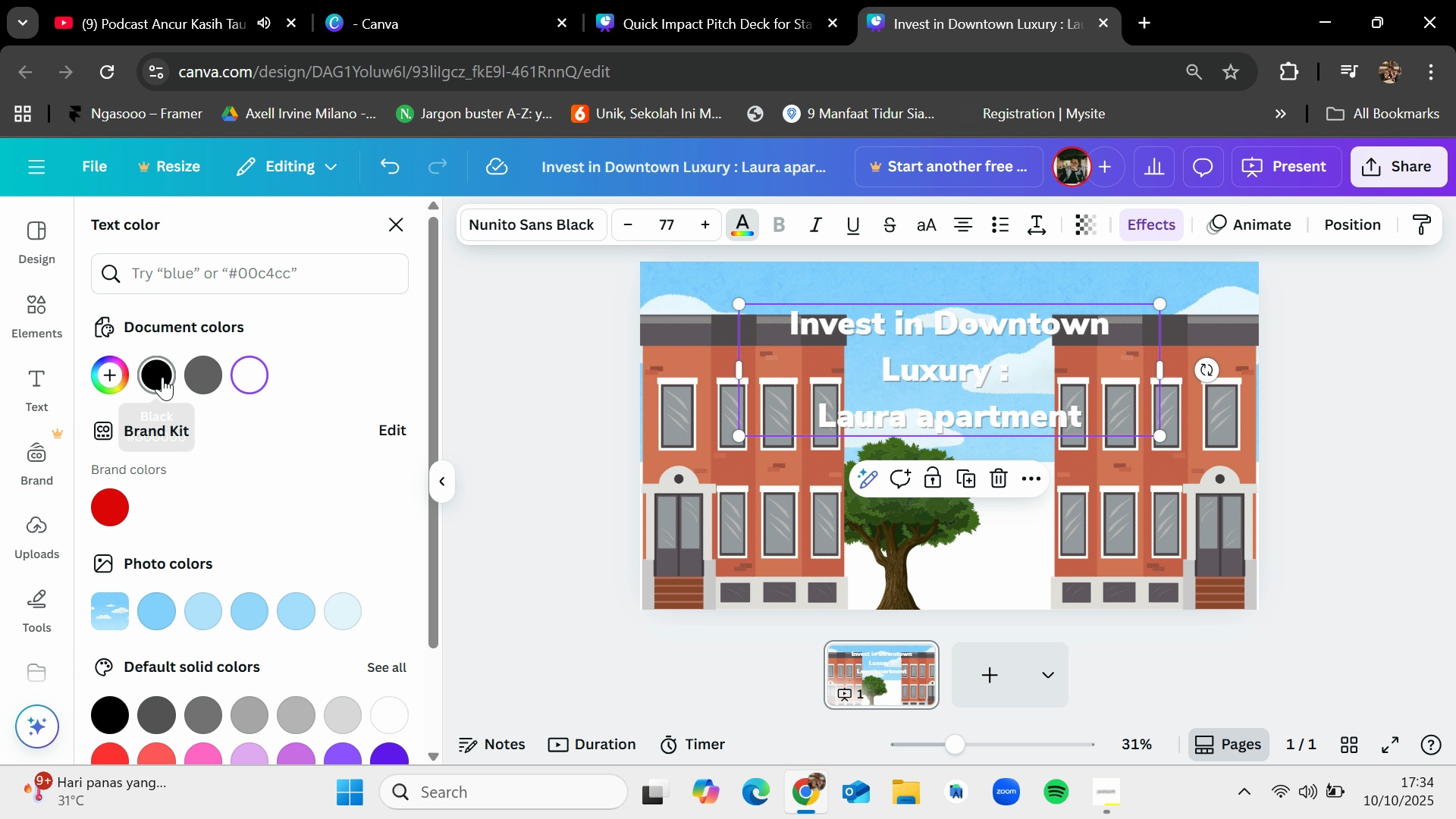 
left_click([162, 377])
 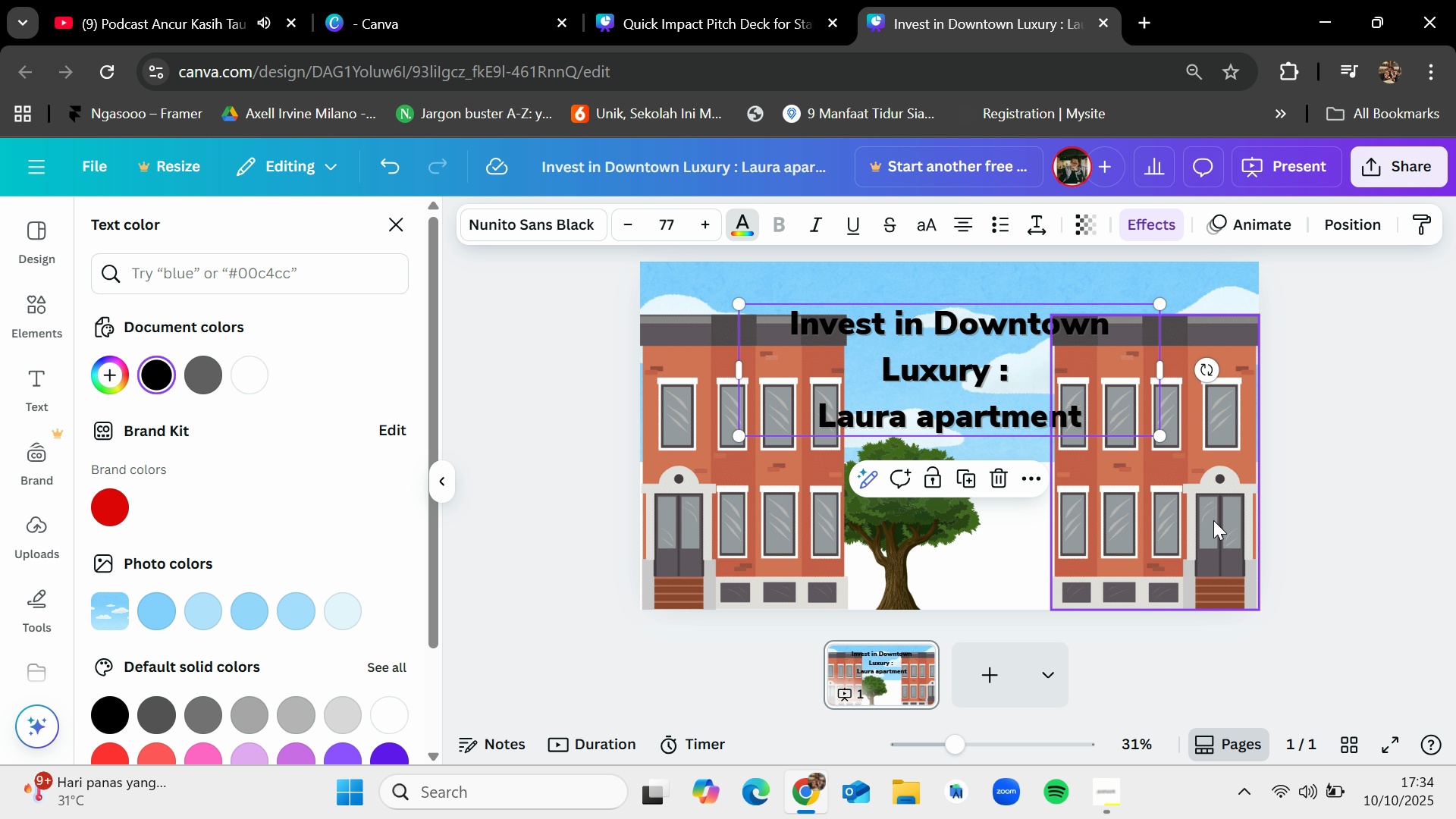 
left_click([1379, 469])
 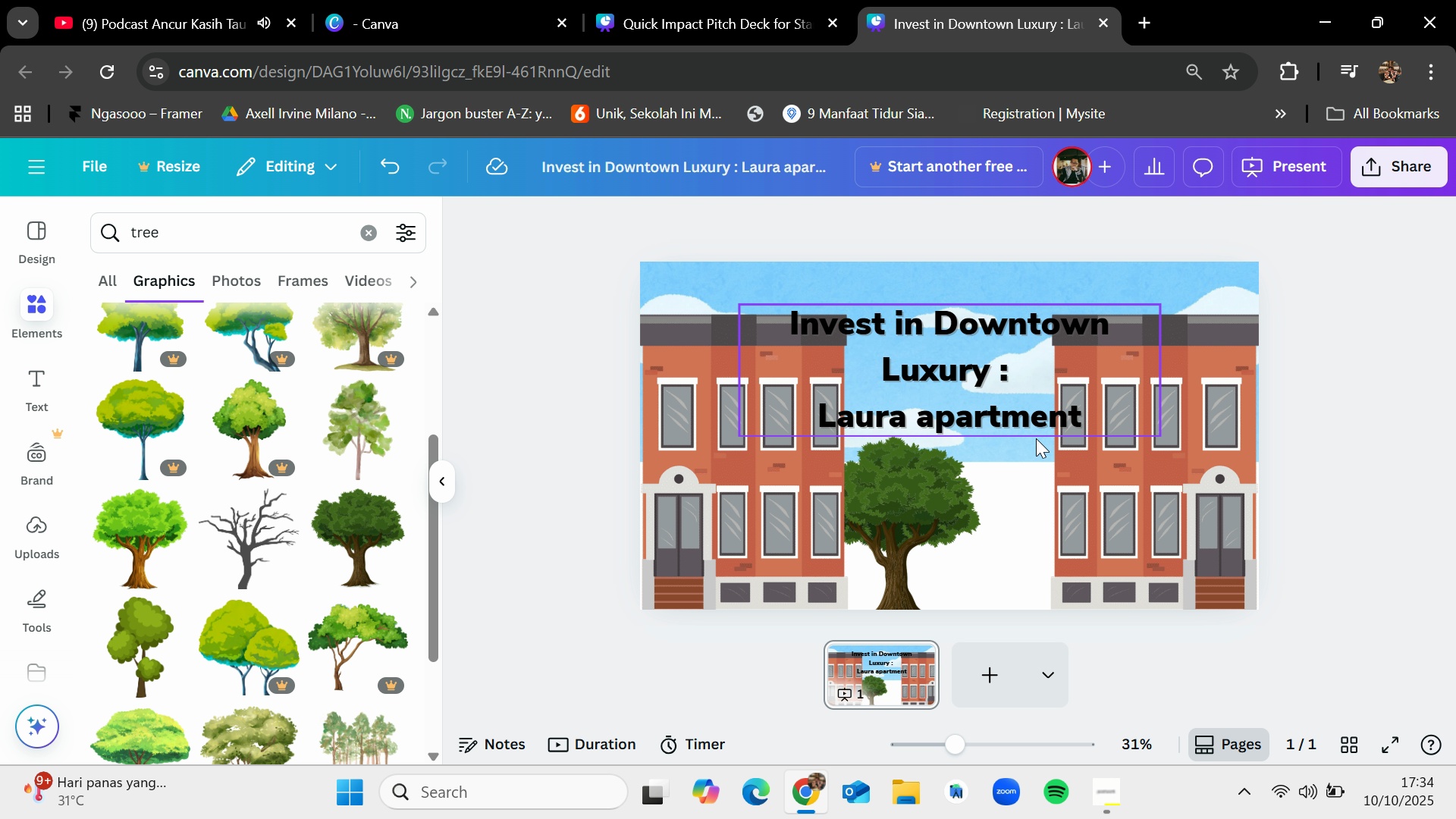 
left_click([1008, 446])
 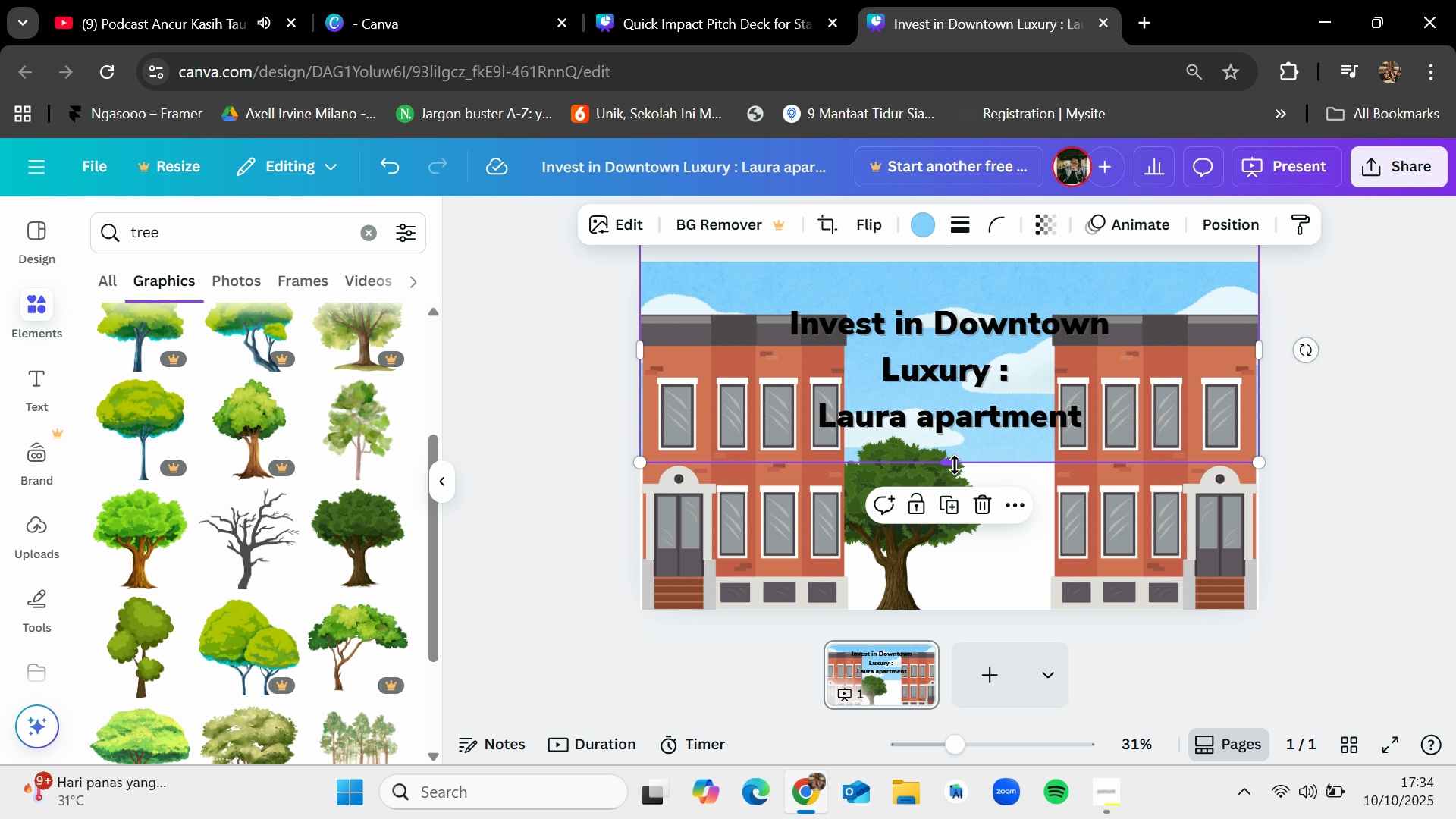 
left_click_drag(start_coordinate=[954, 465], to_coordinate=[1021, 550])
 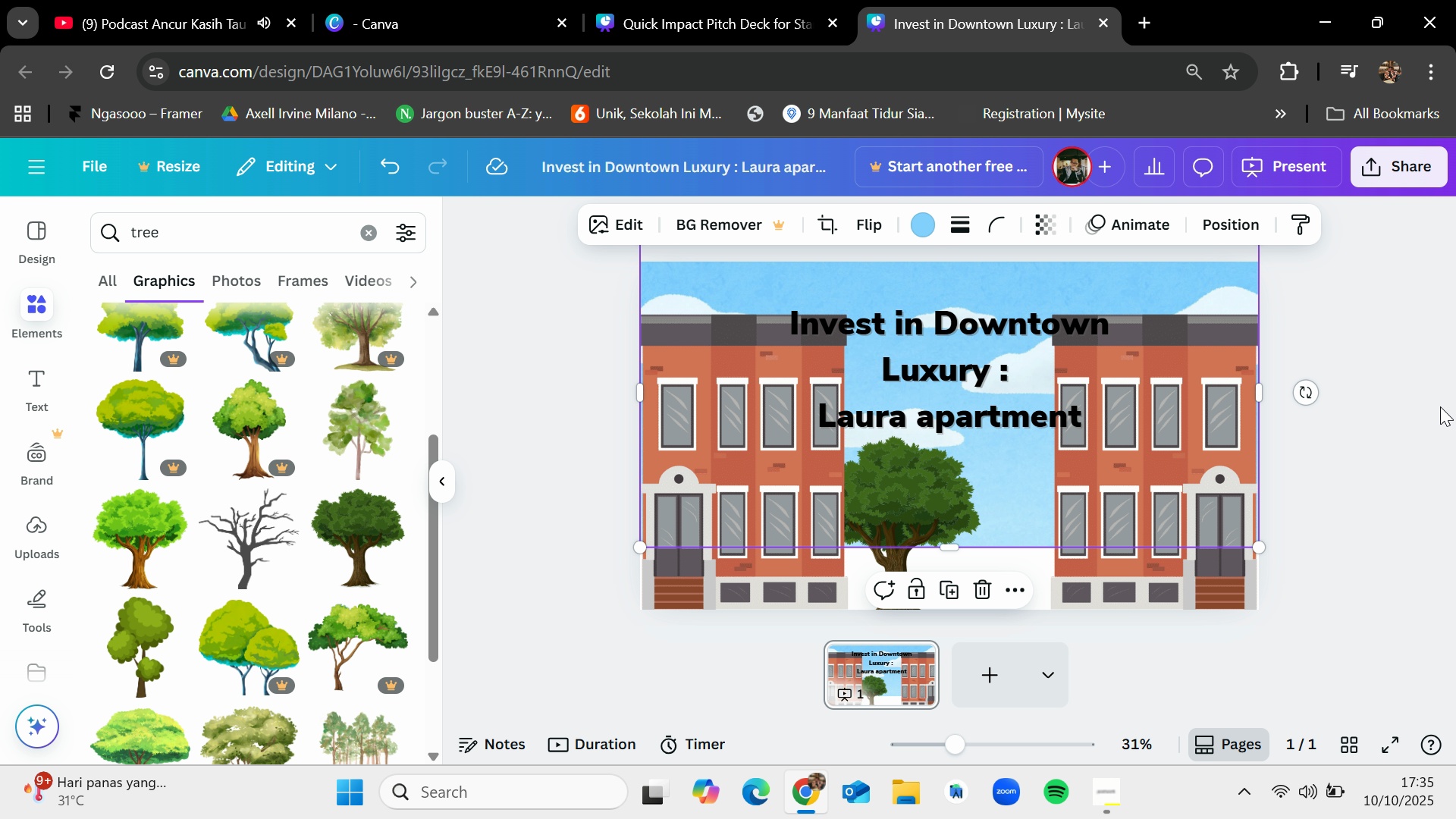 
left_click([1441, 406])
 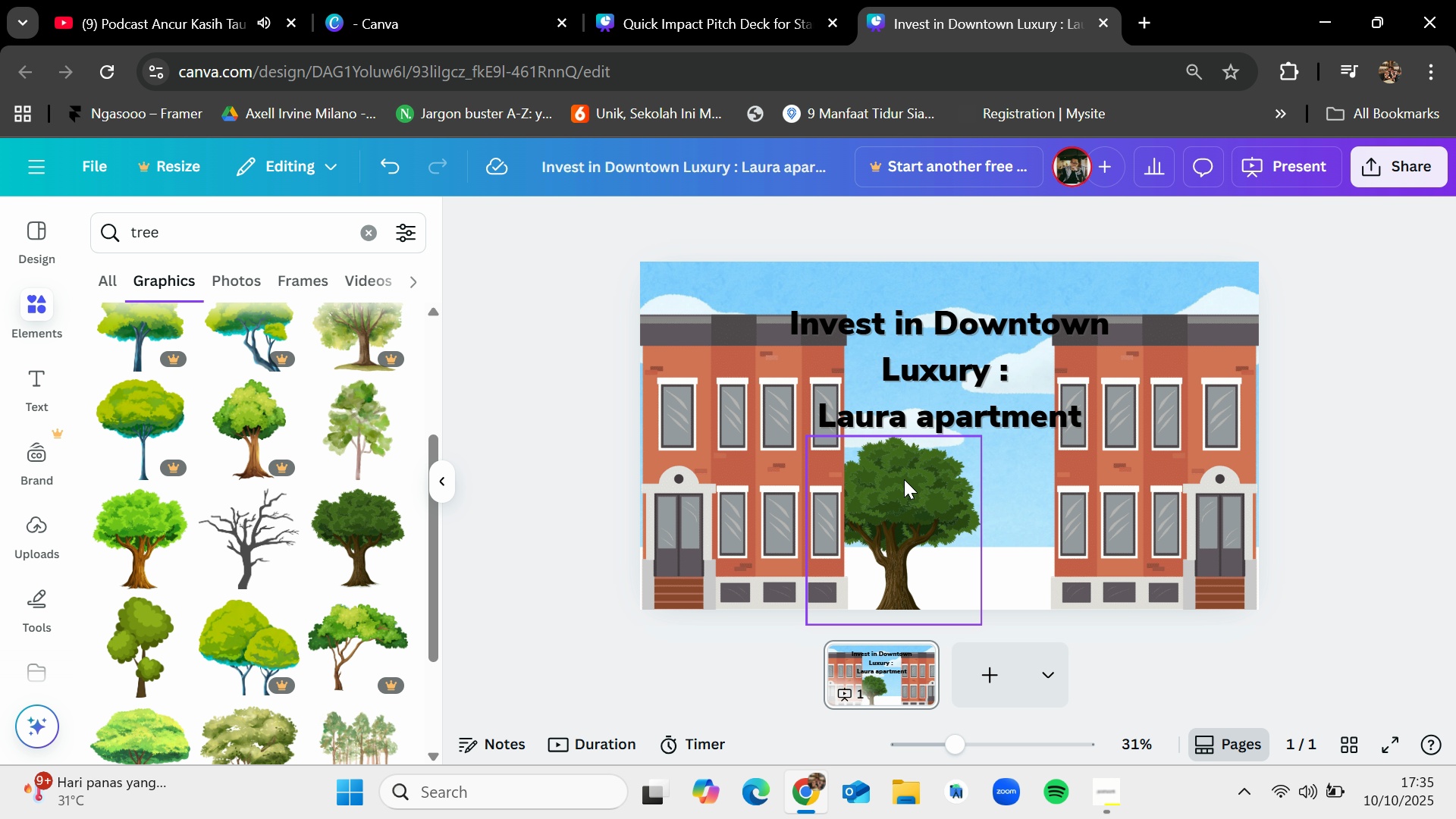 
left_click([906, 483])
 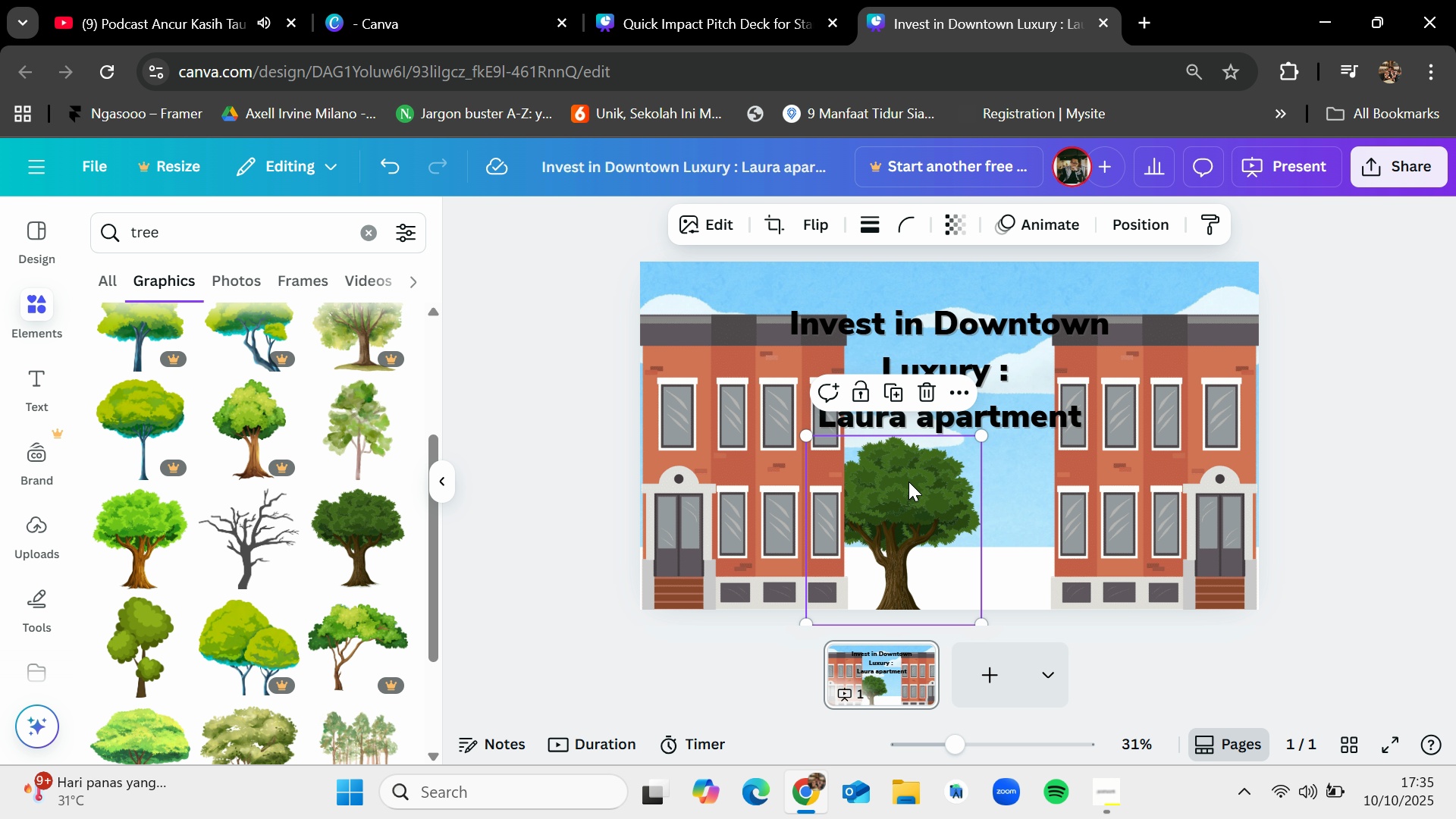 
key(Control+C)
 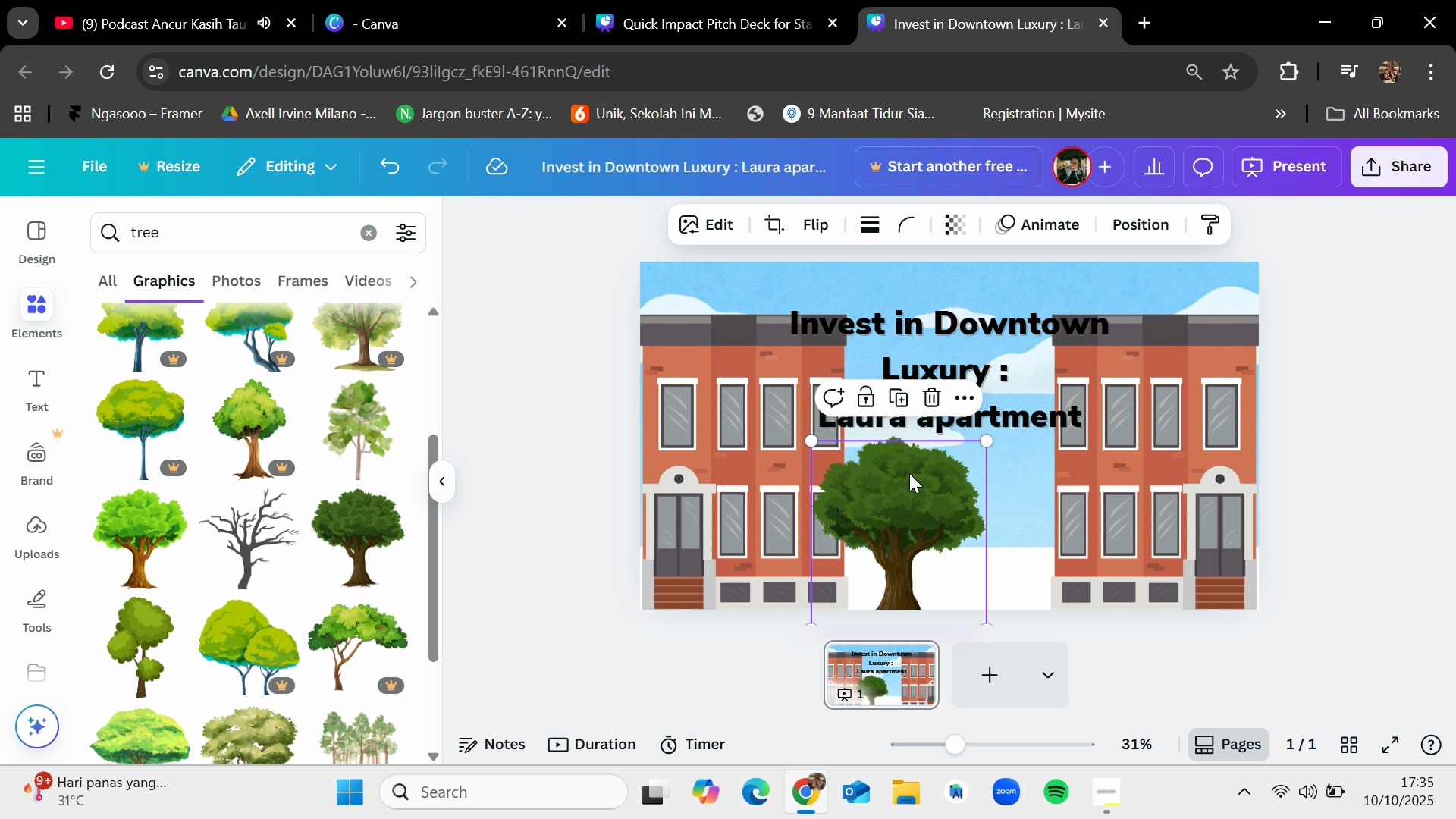 
key(Control+V)
 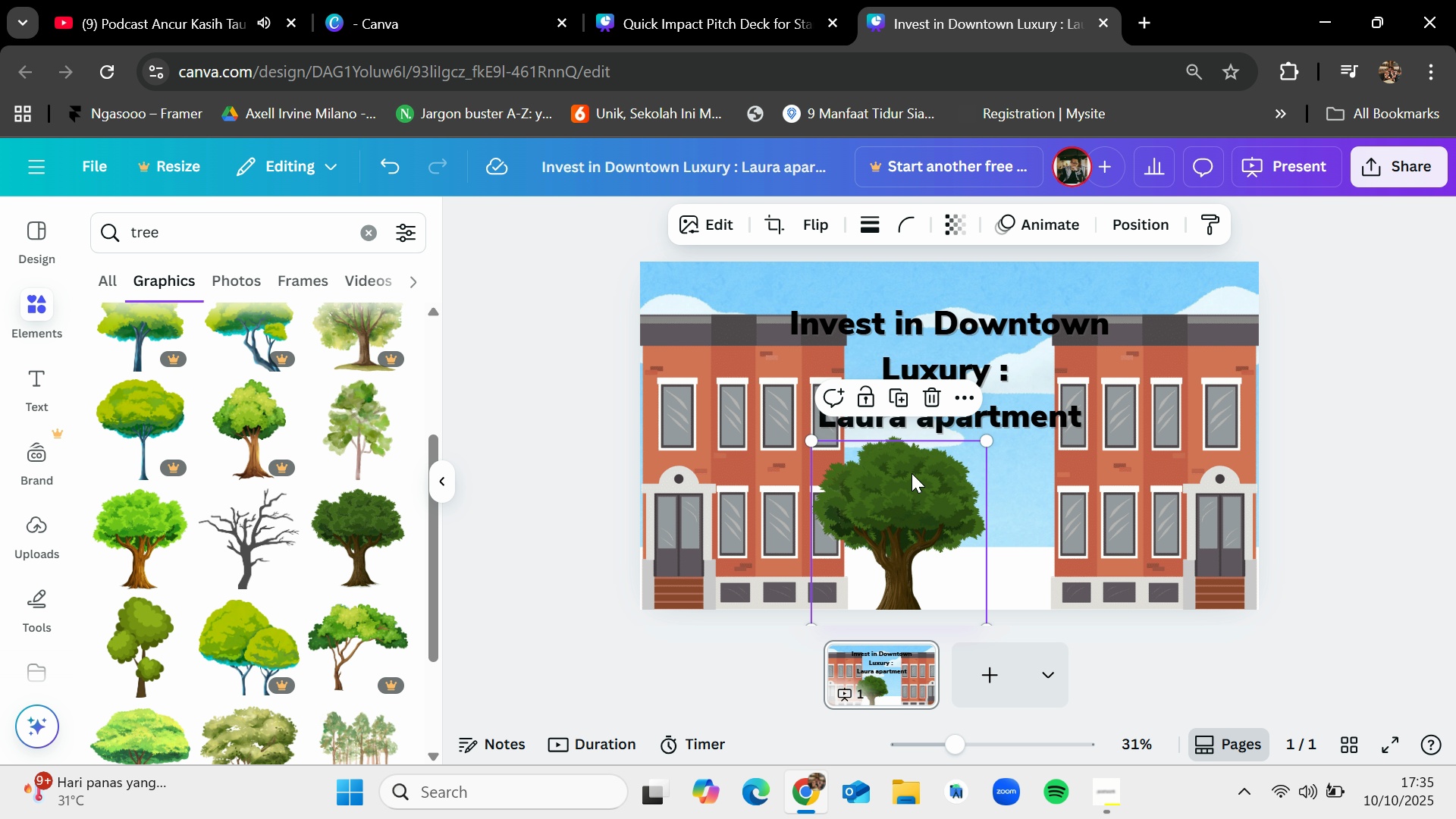 
left_click_drag(start_coordinate=[909, 473], to_coordinate=[1087, 473])
 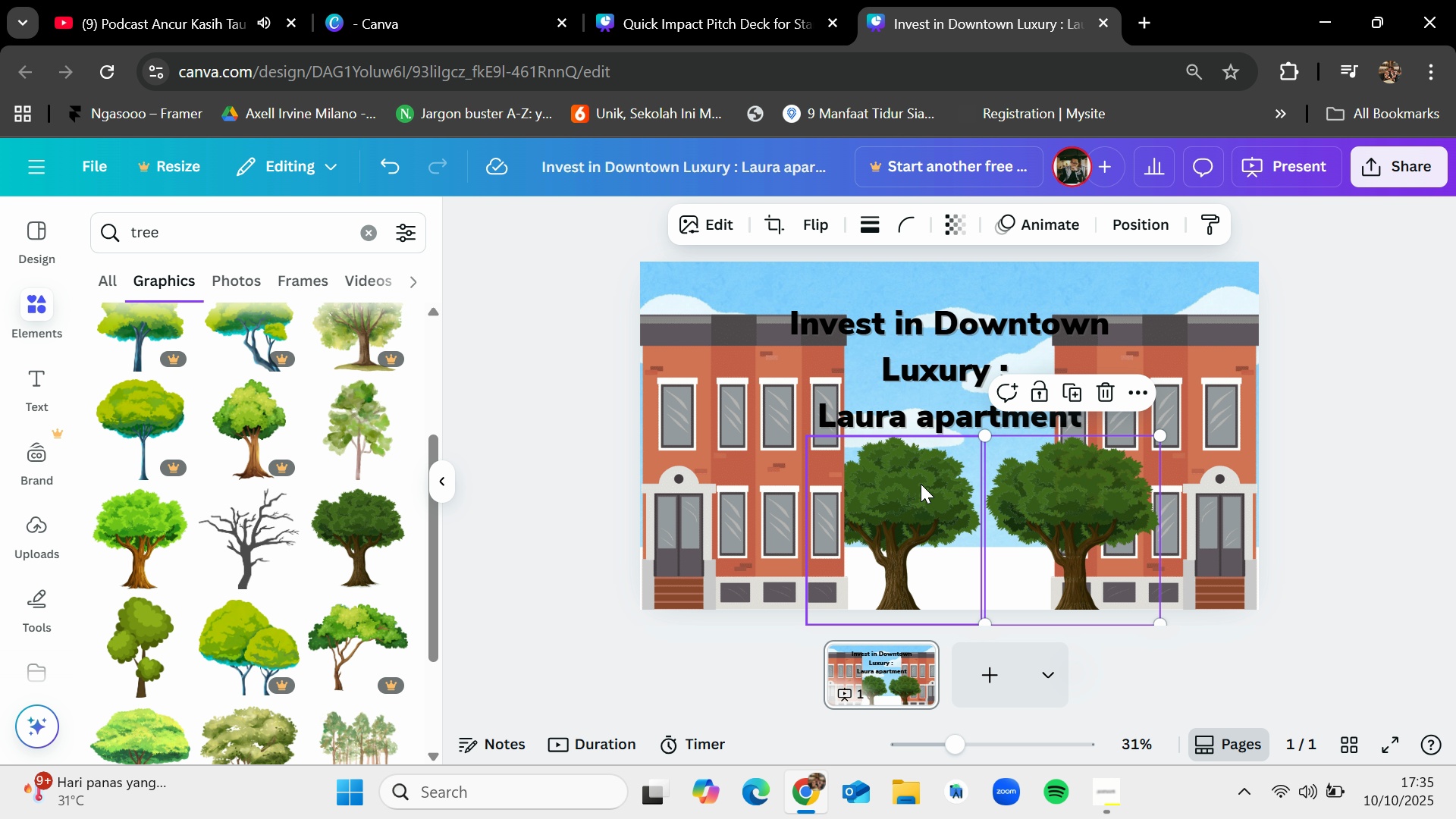 
left_click([921, 484])
 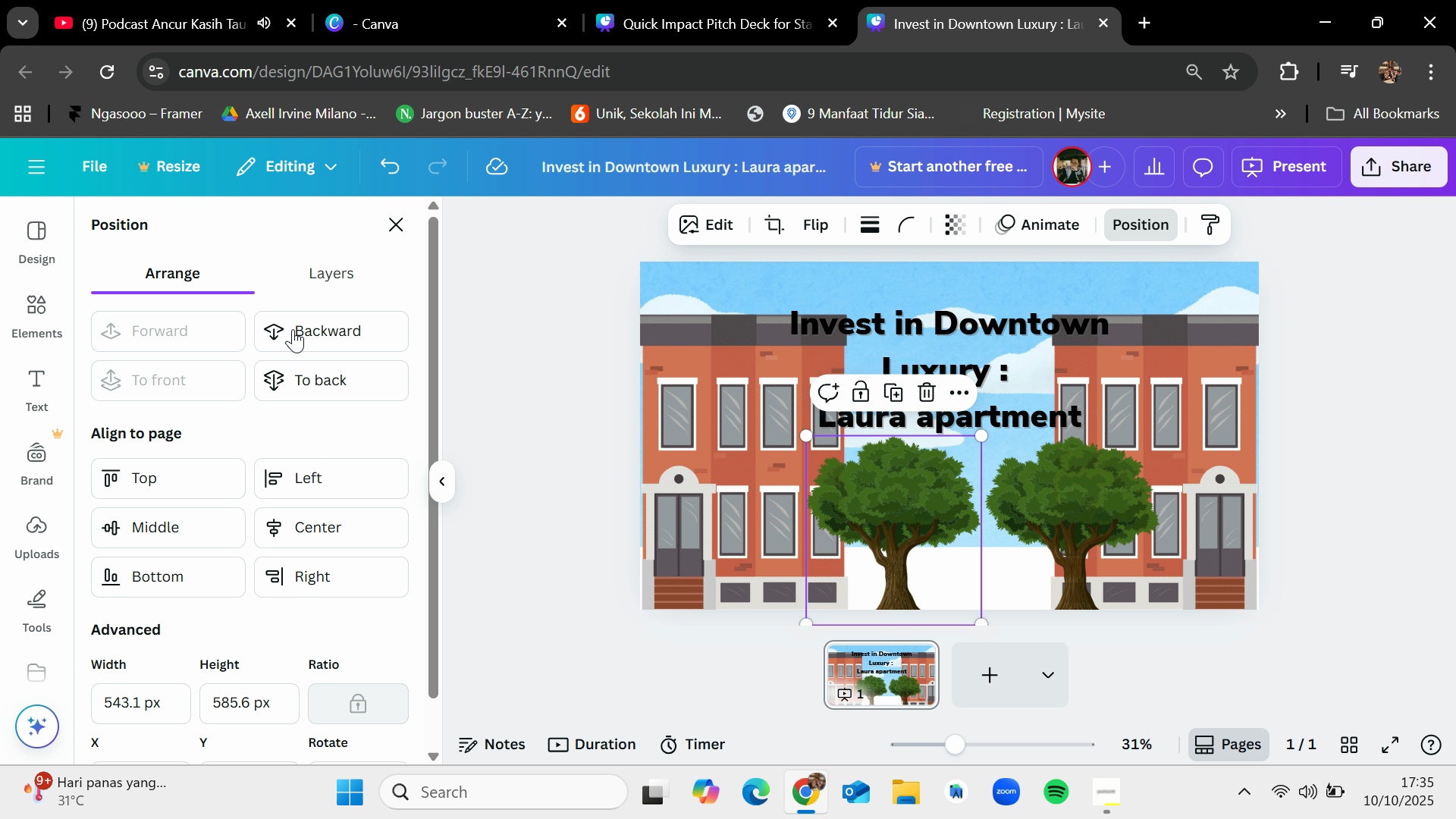 
left_click_drag(start_coordinate=[892, 492], to_coordinate=[825, 495])
 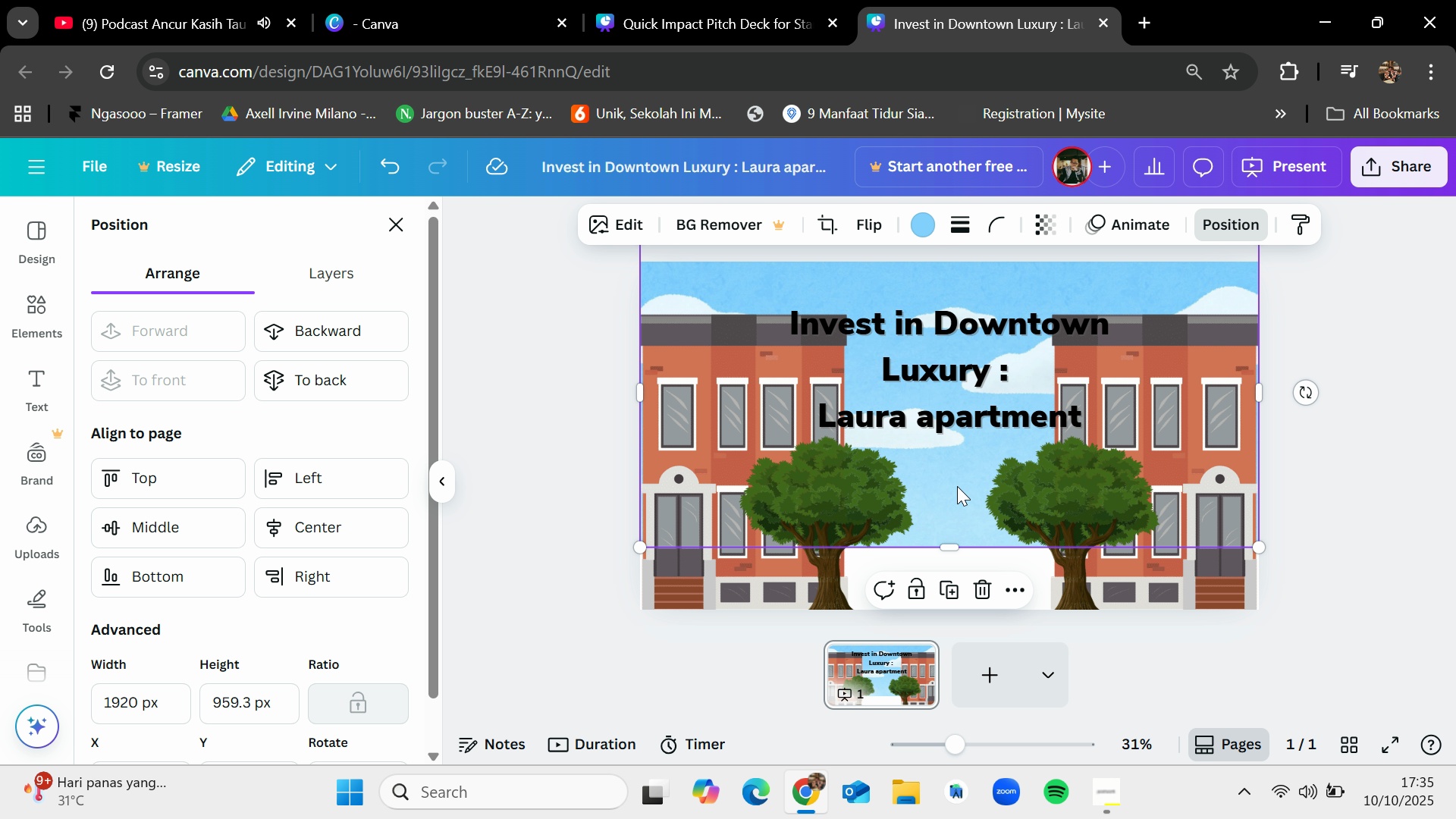 
left_click([957, 486])
 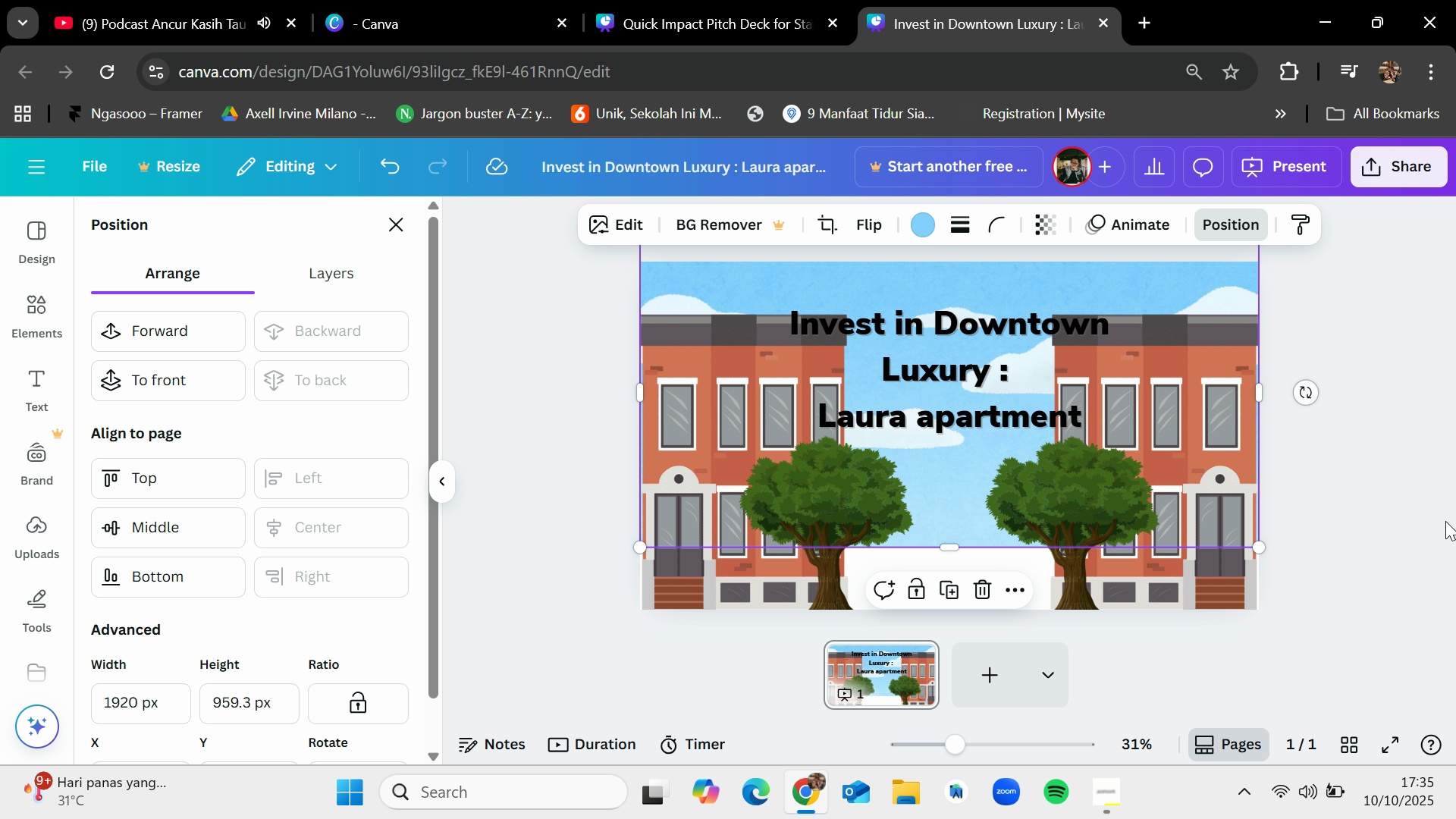 
left_click([1435, 522])
 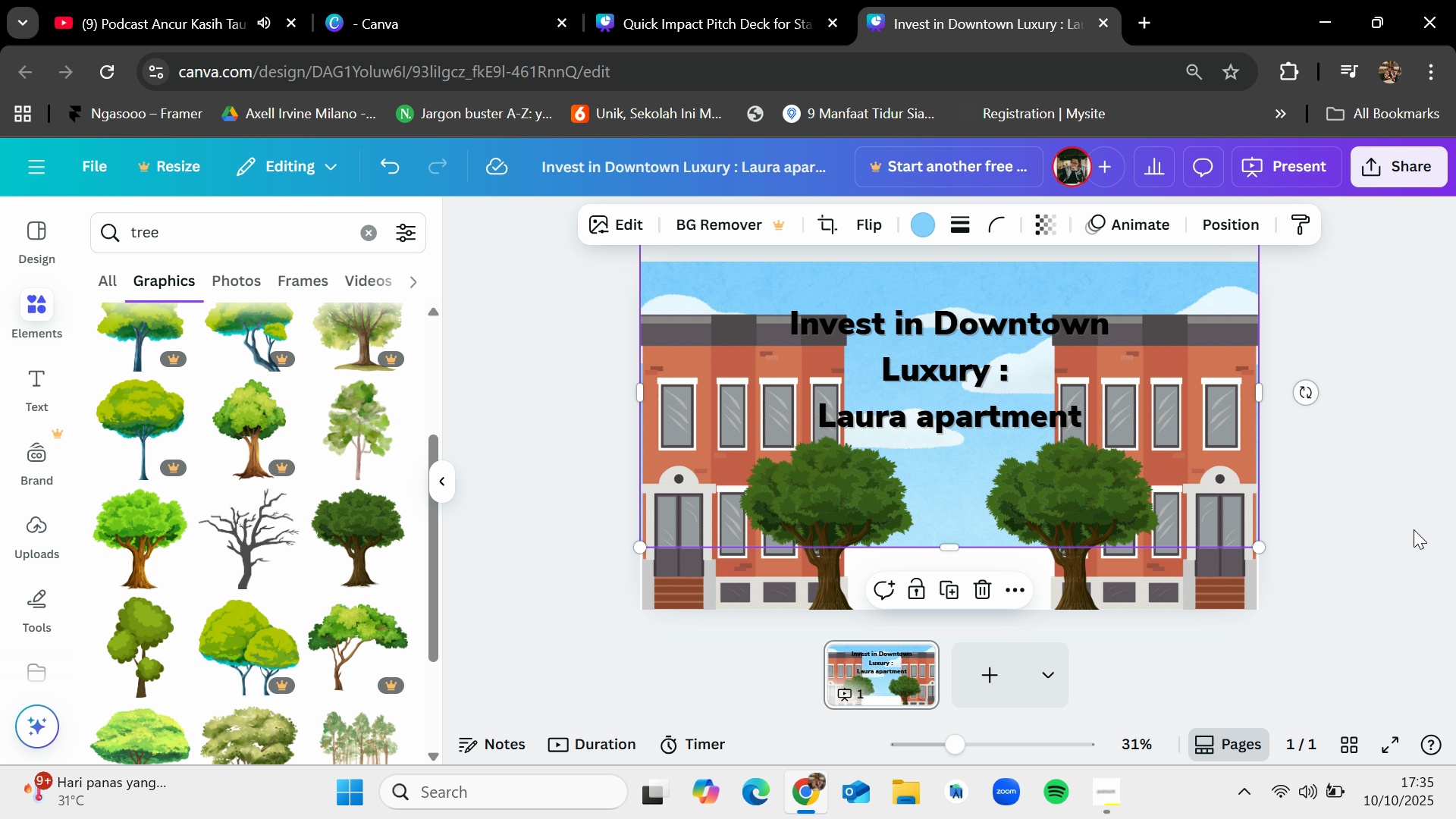 
left_click([1400, 533])
 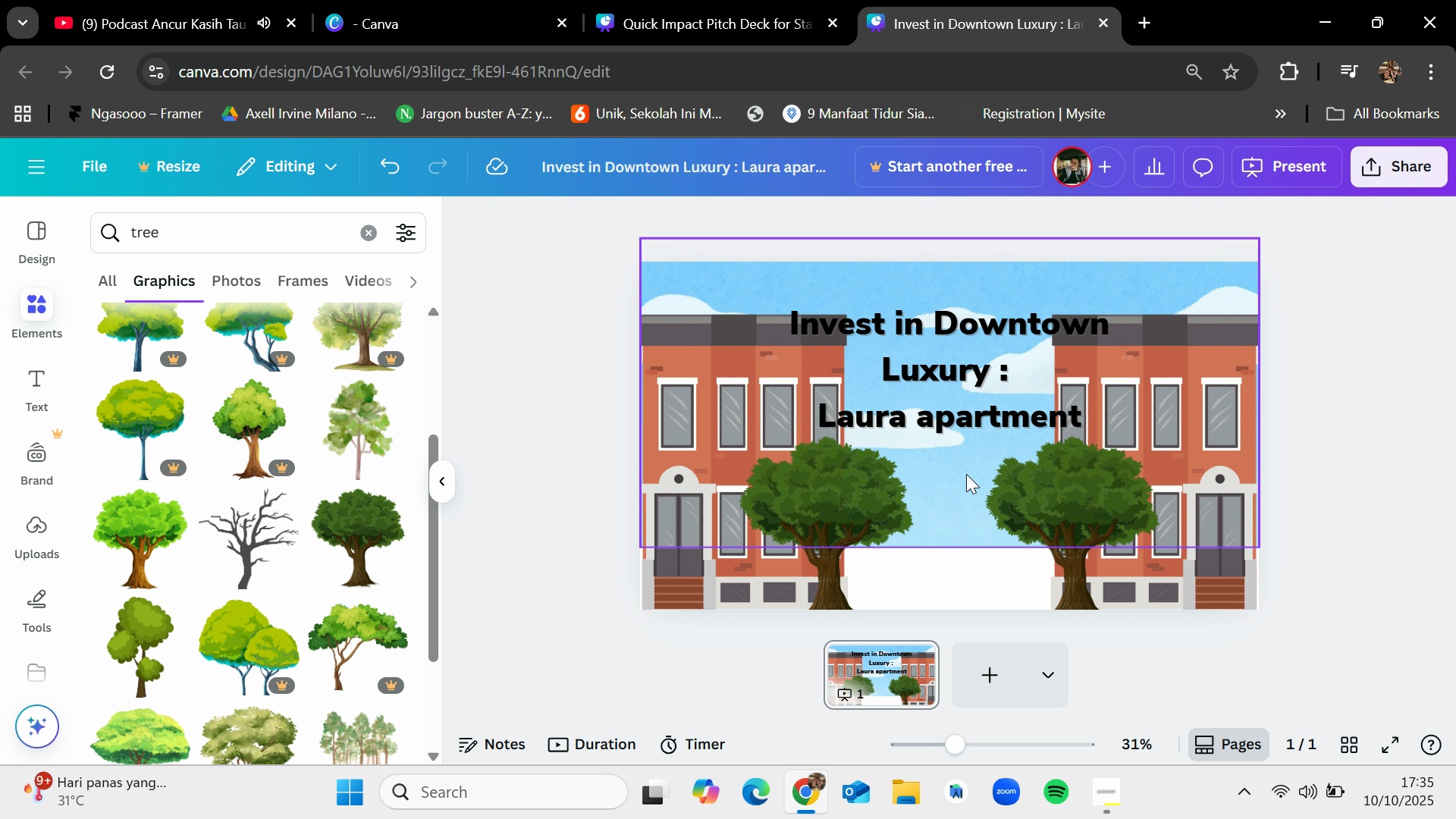 
left_click([966, 474])
 